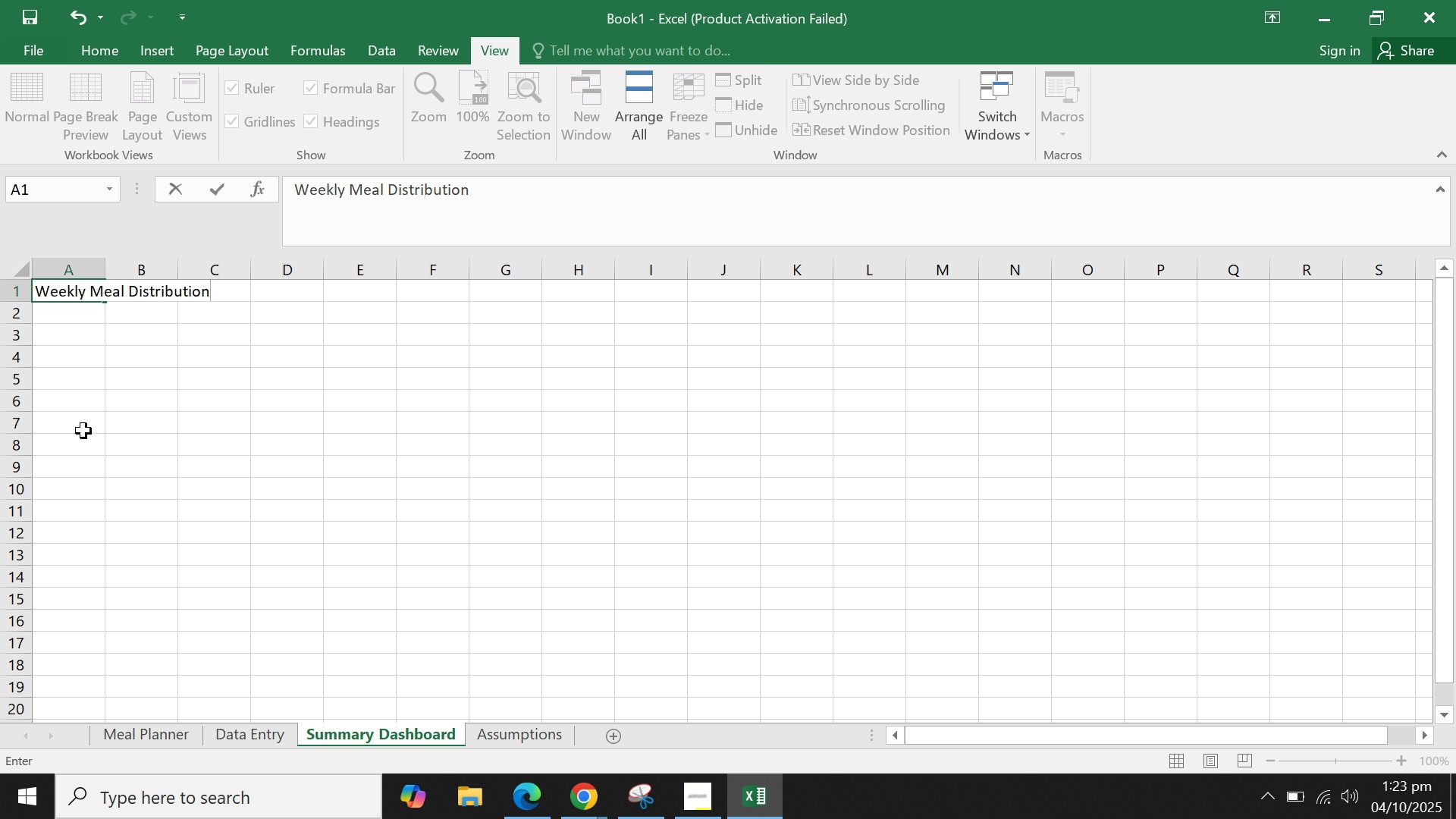 
 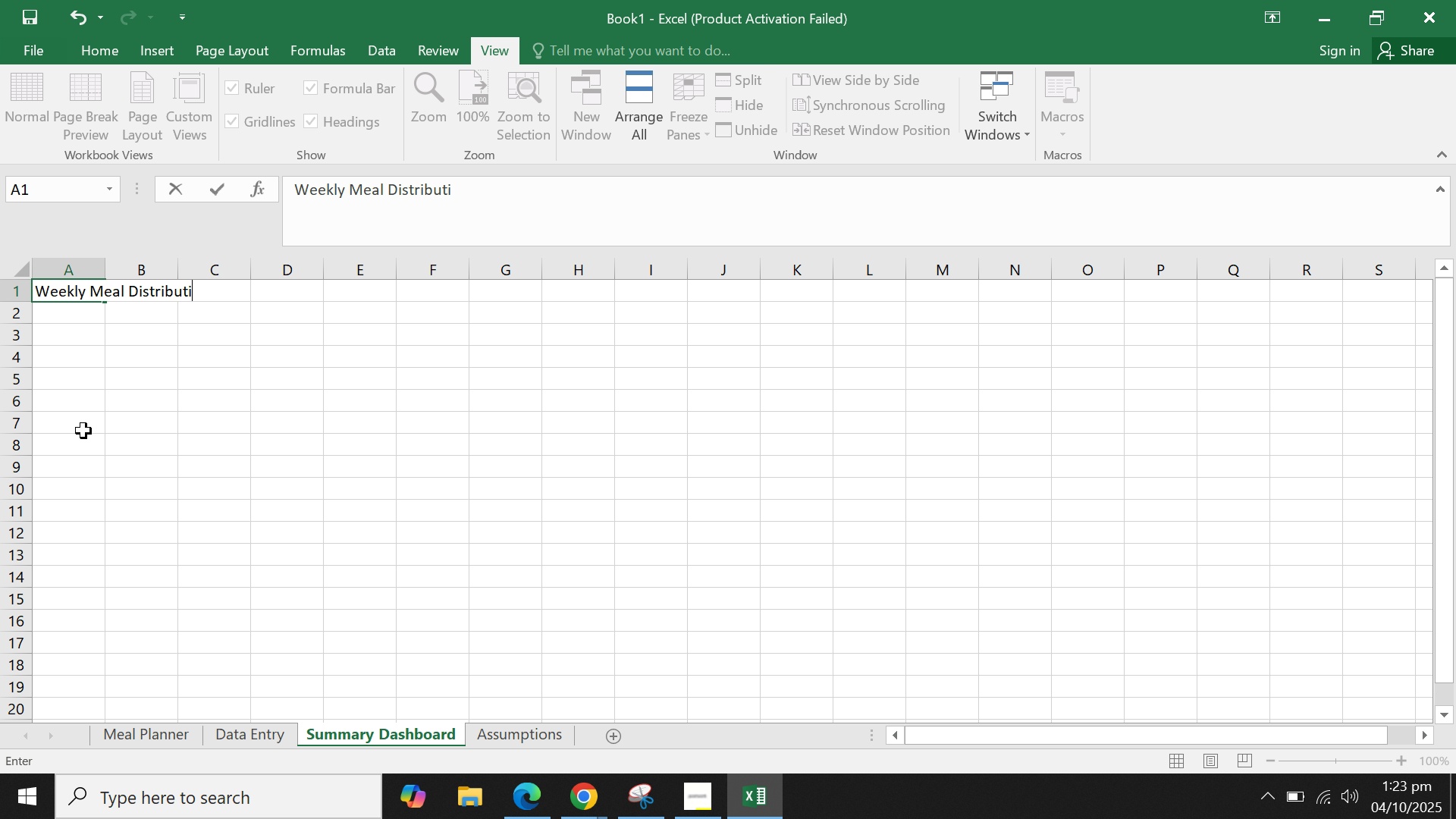 
key(Enter)
 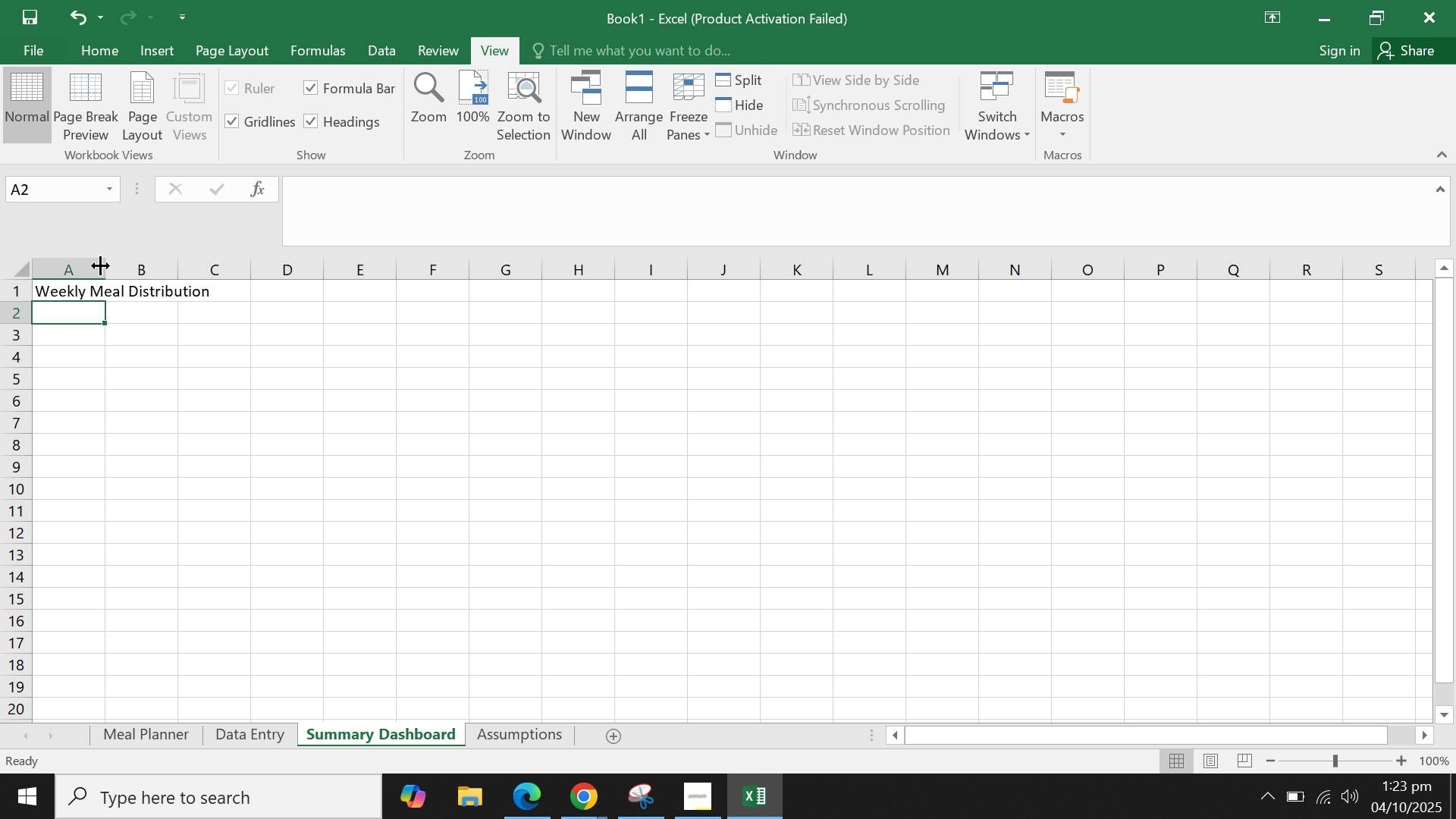 
double_click([100, 265])
 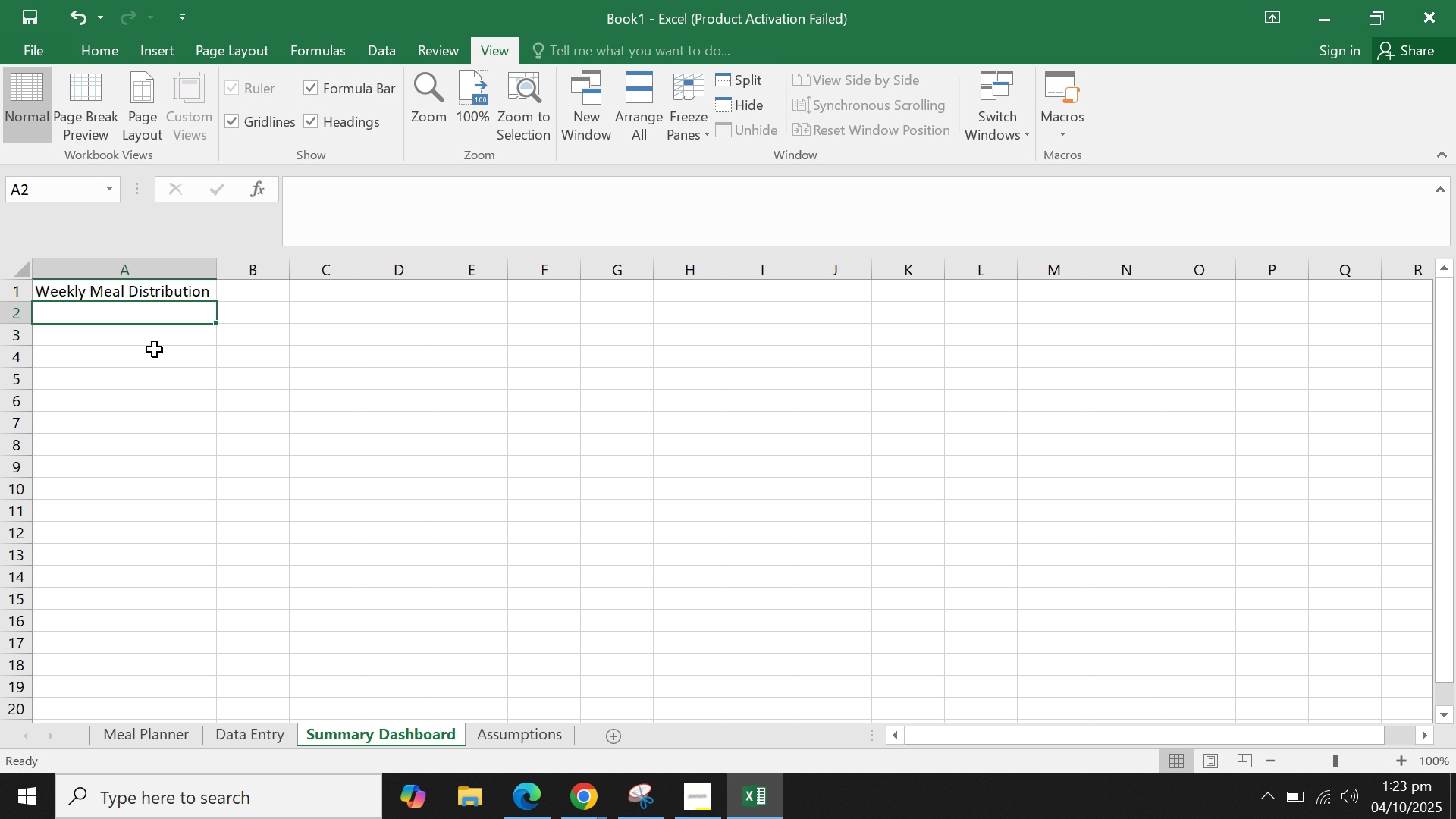 
triple_click([155, 350])
 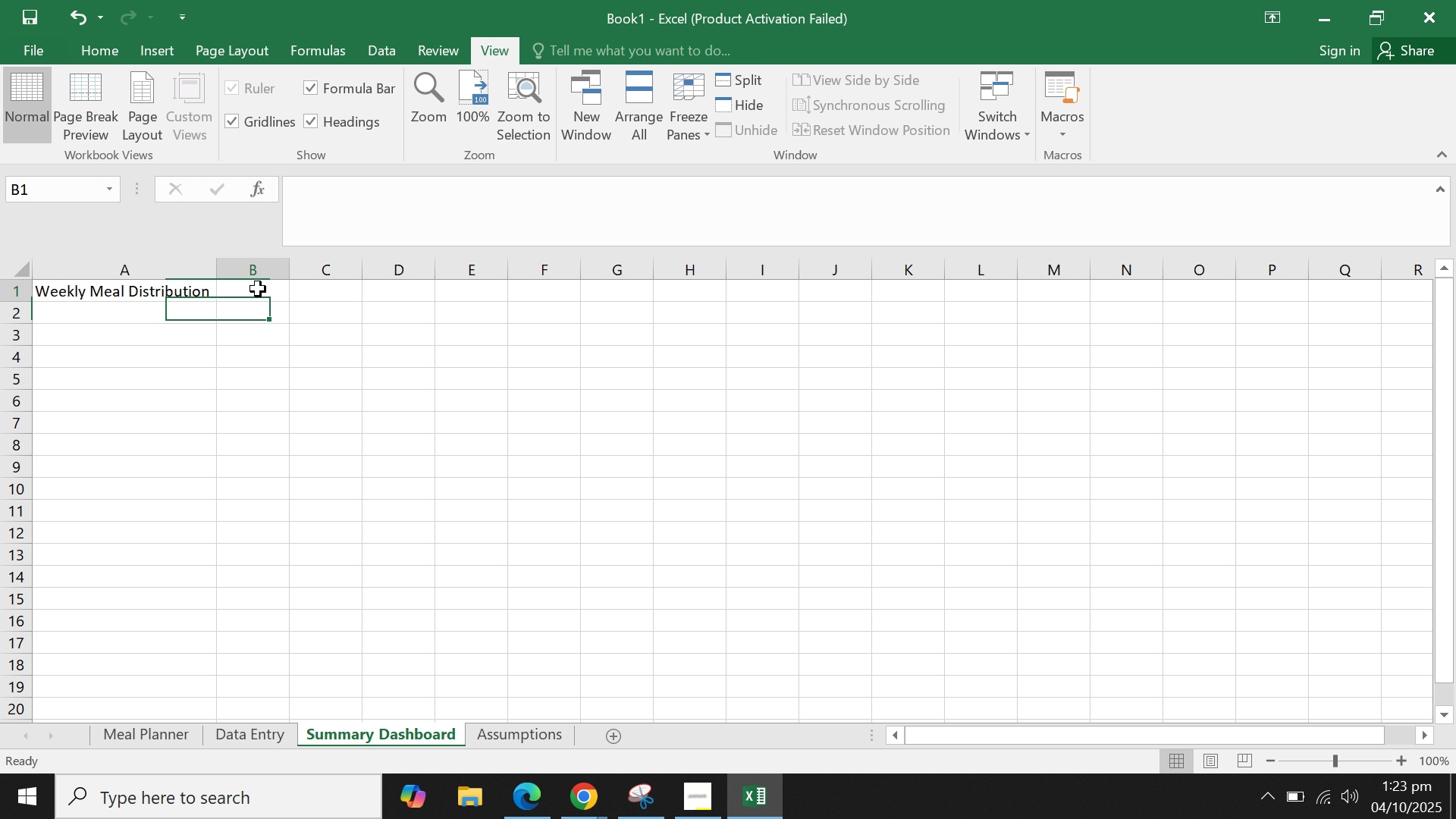 
triple_click([258, 289])
 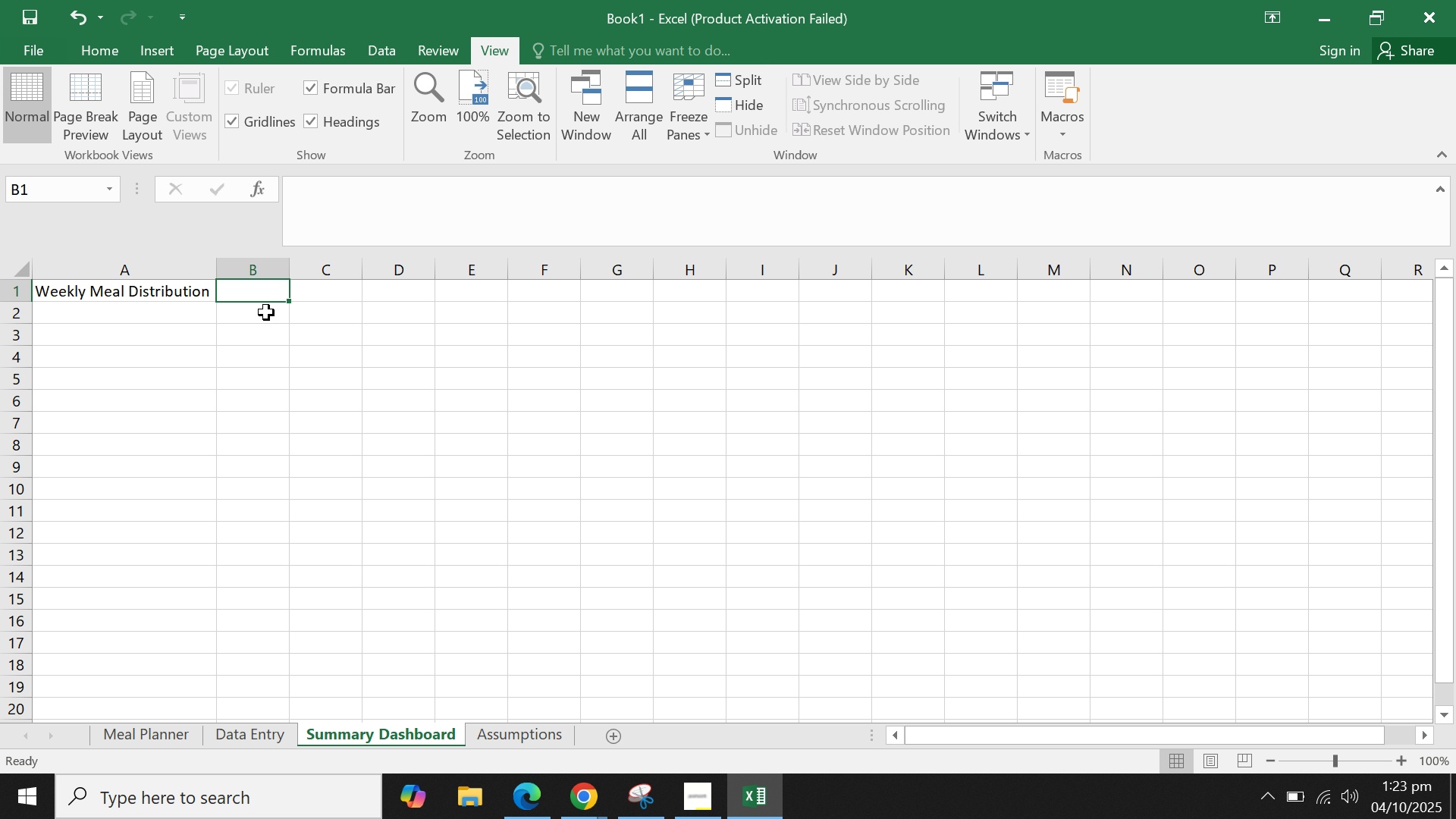 
type(Meal Type)
key(Tab)
type(Total Weekly )
 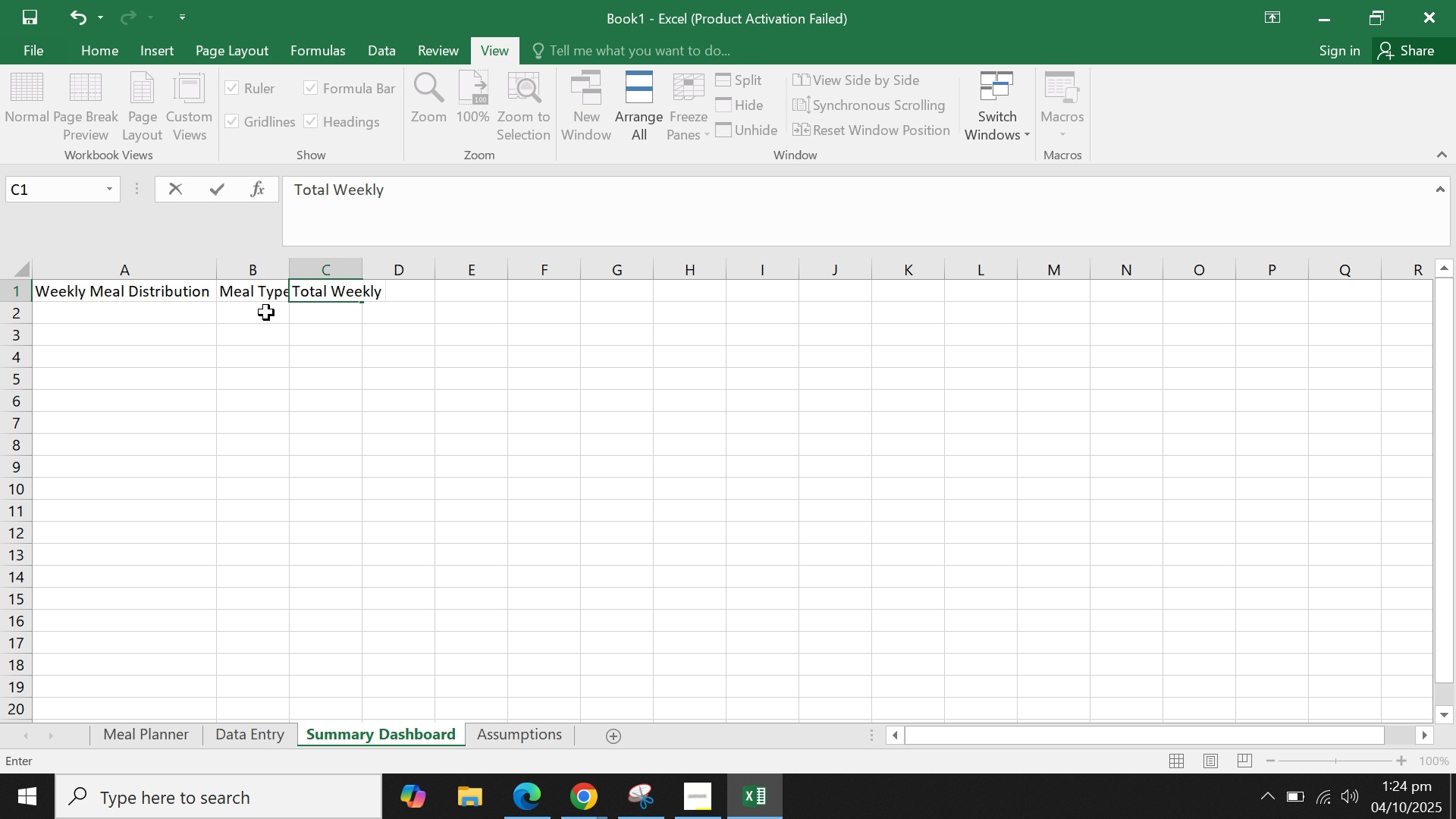 
wait(5.94)
 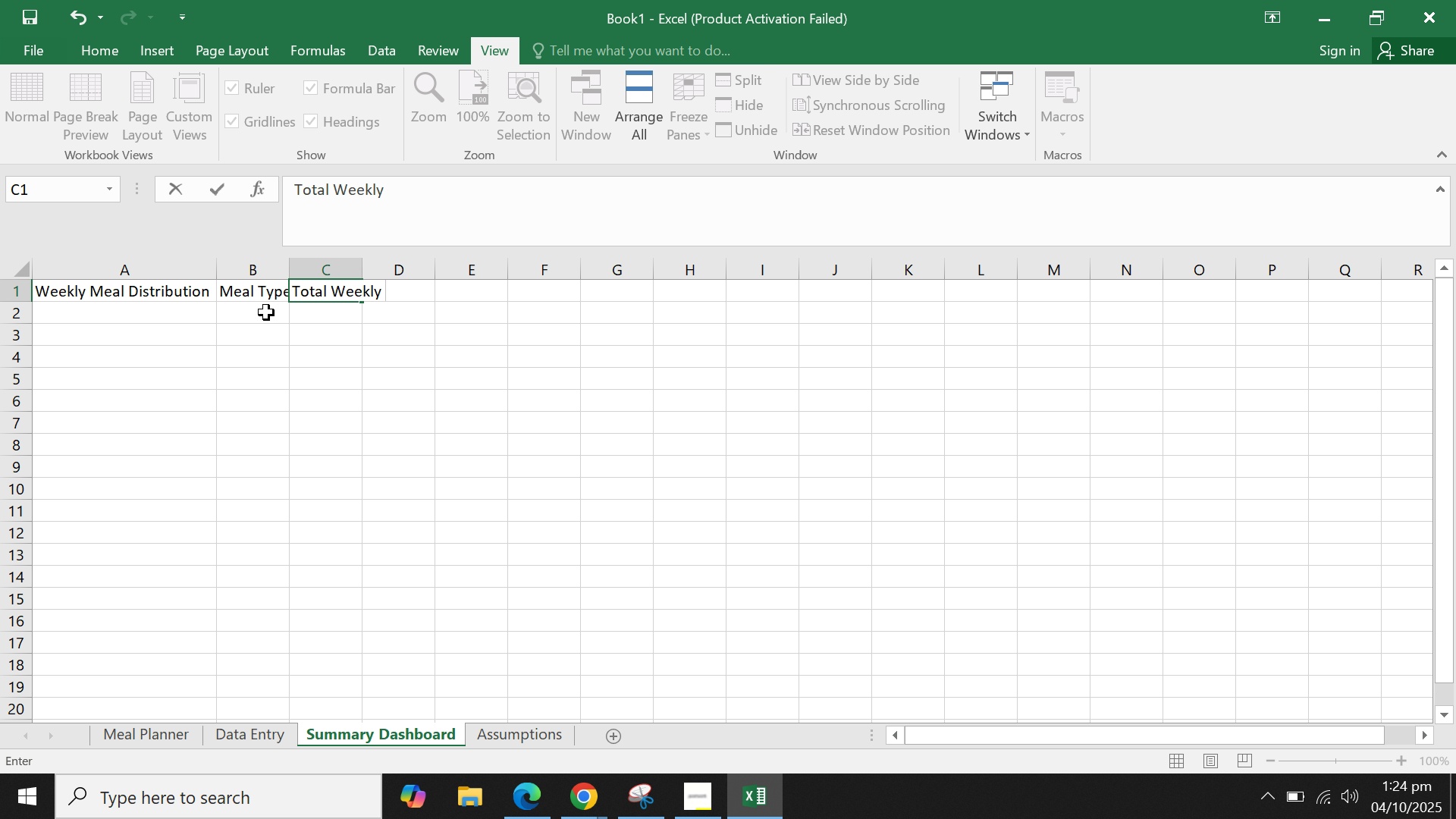 
type(Calories)
 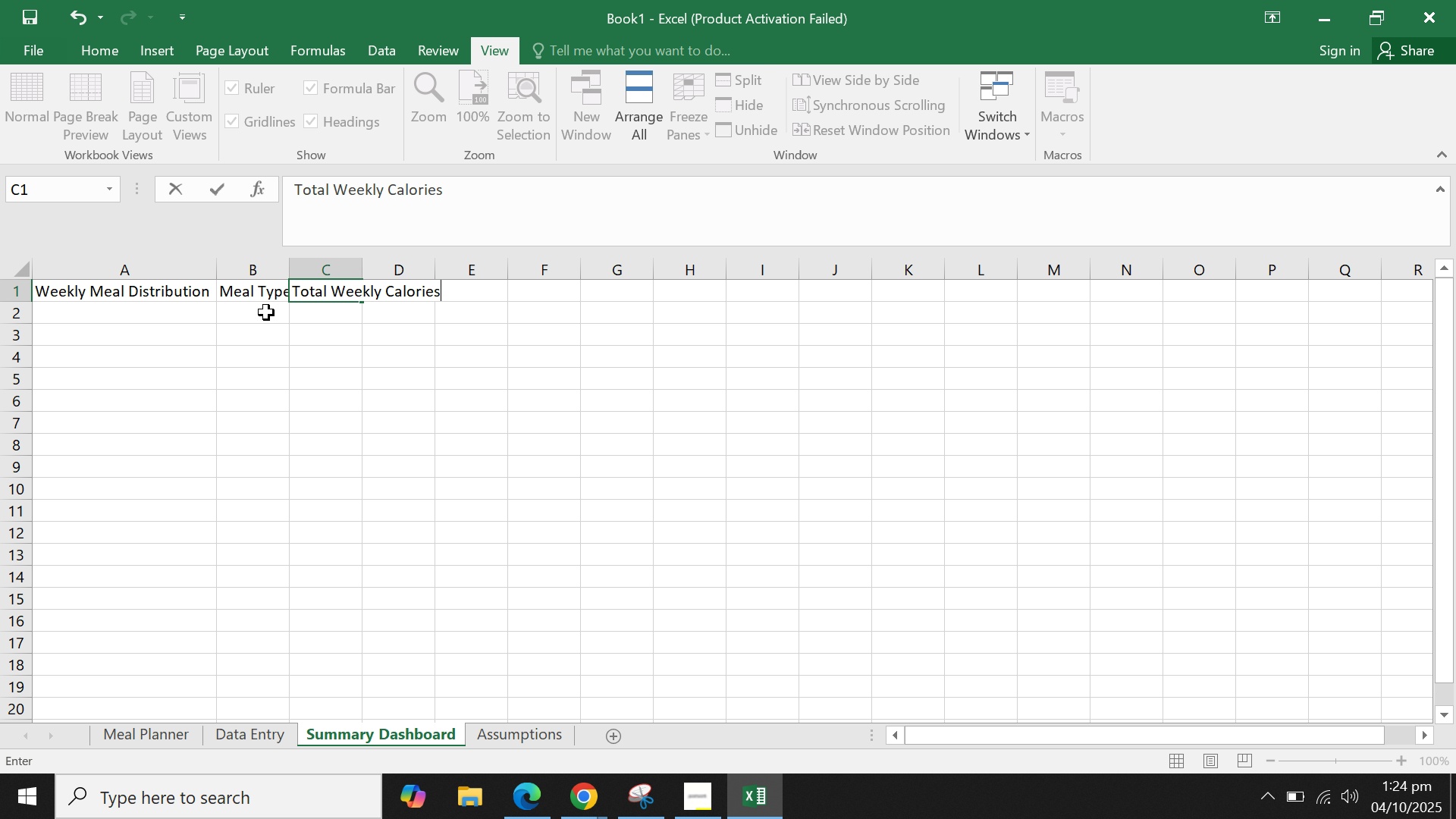 
wait(10.36)
 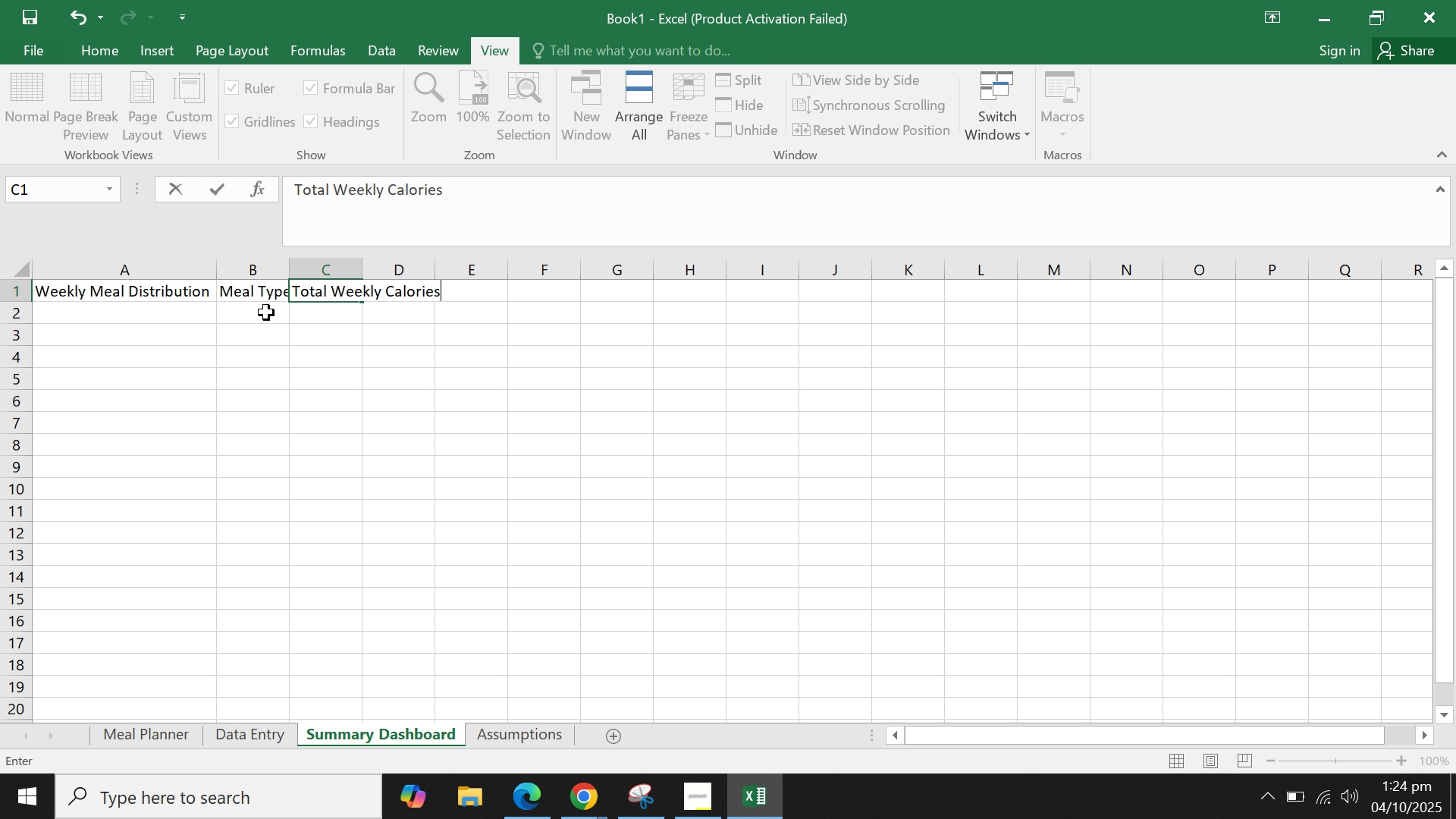 
key(Tab)
 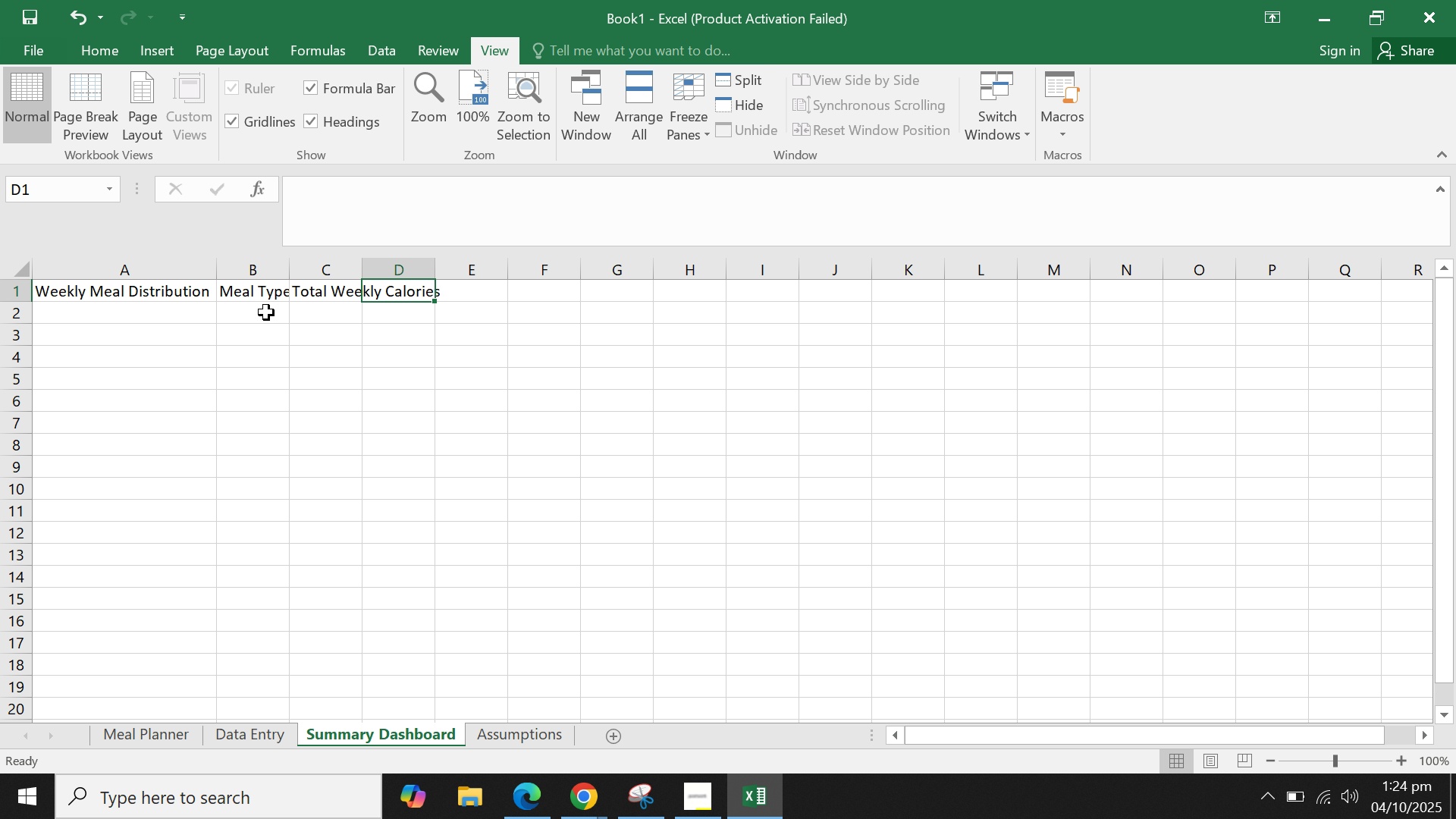 
key(Tab)
 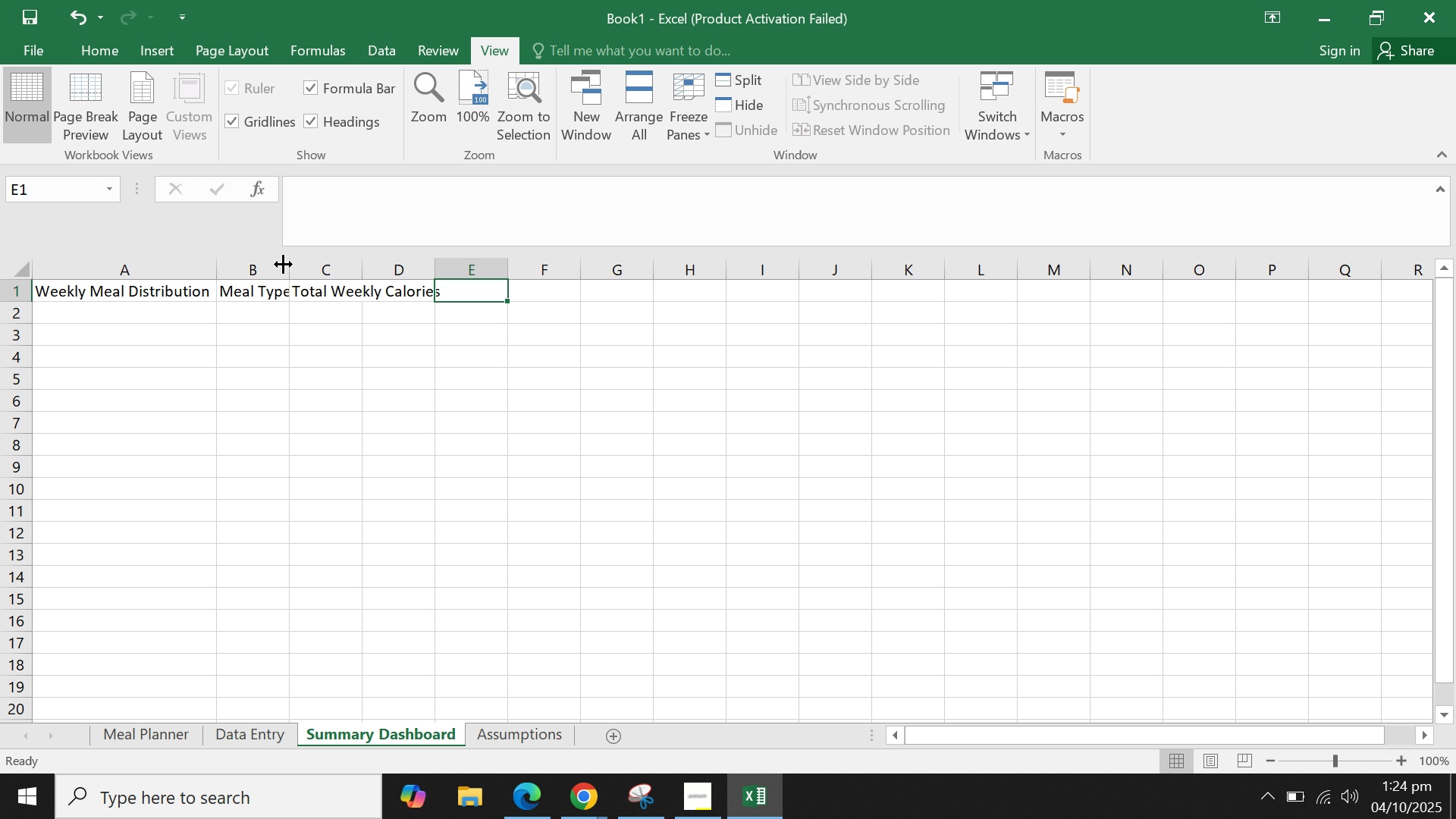 
double_click([284, 259])
 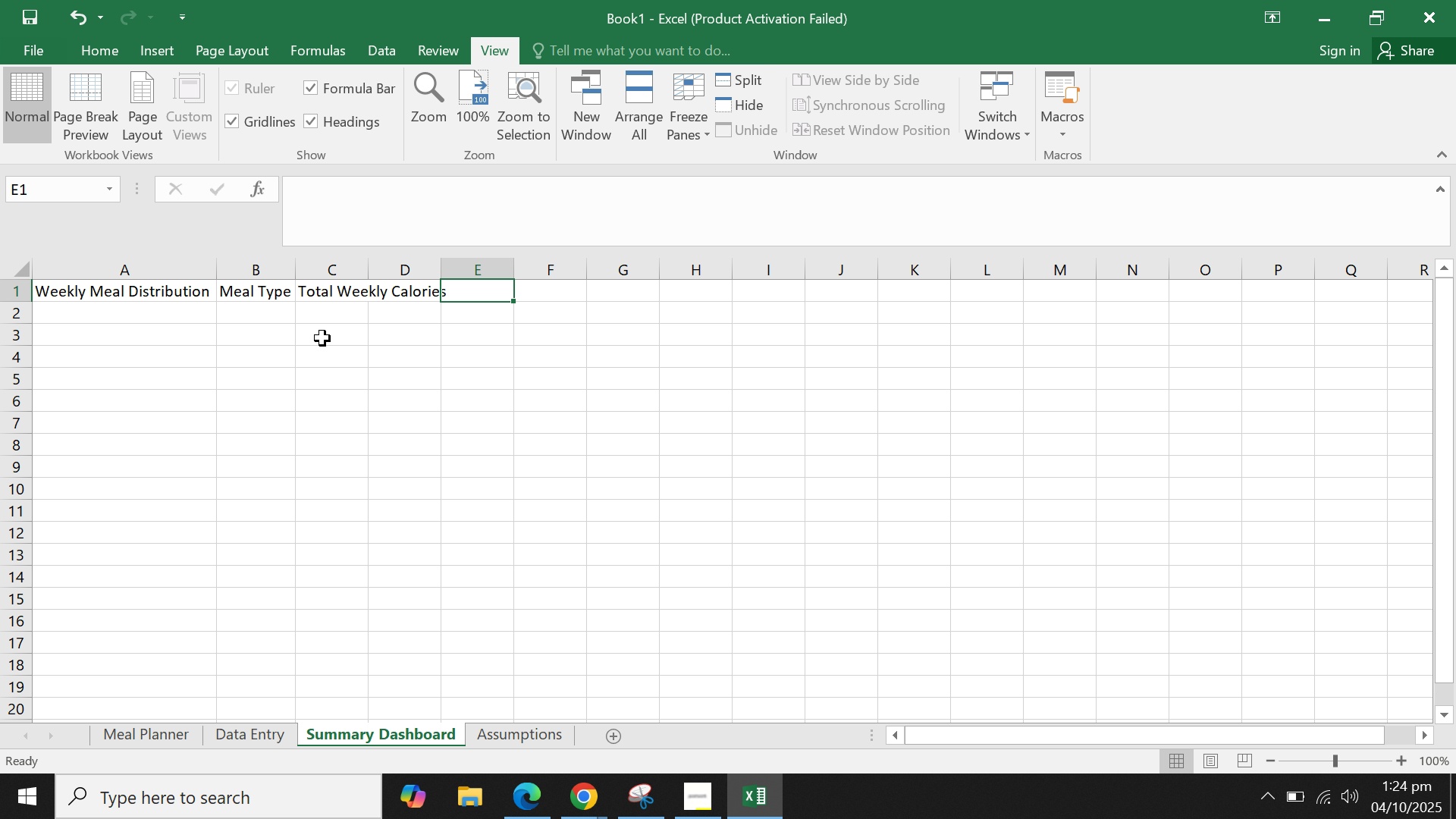 
left_click([323, 343])
 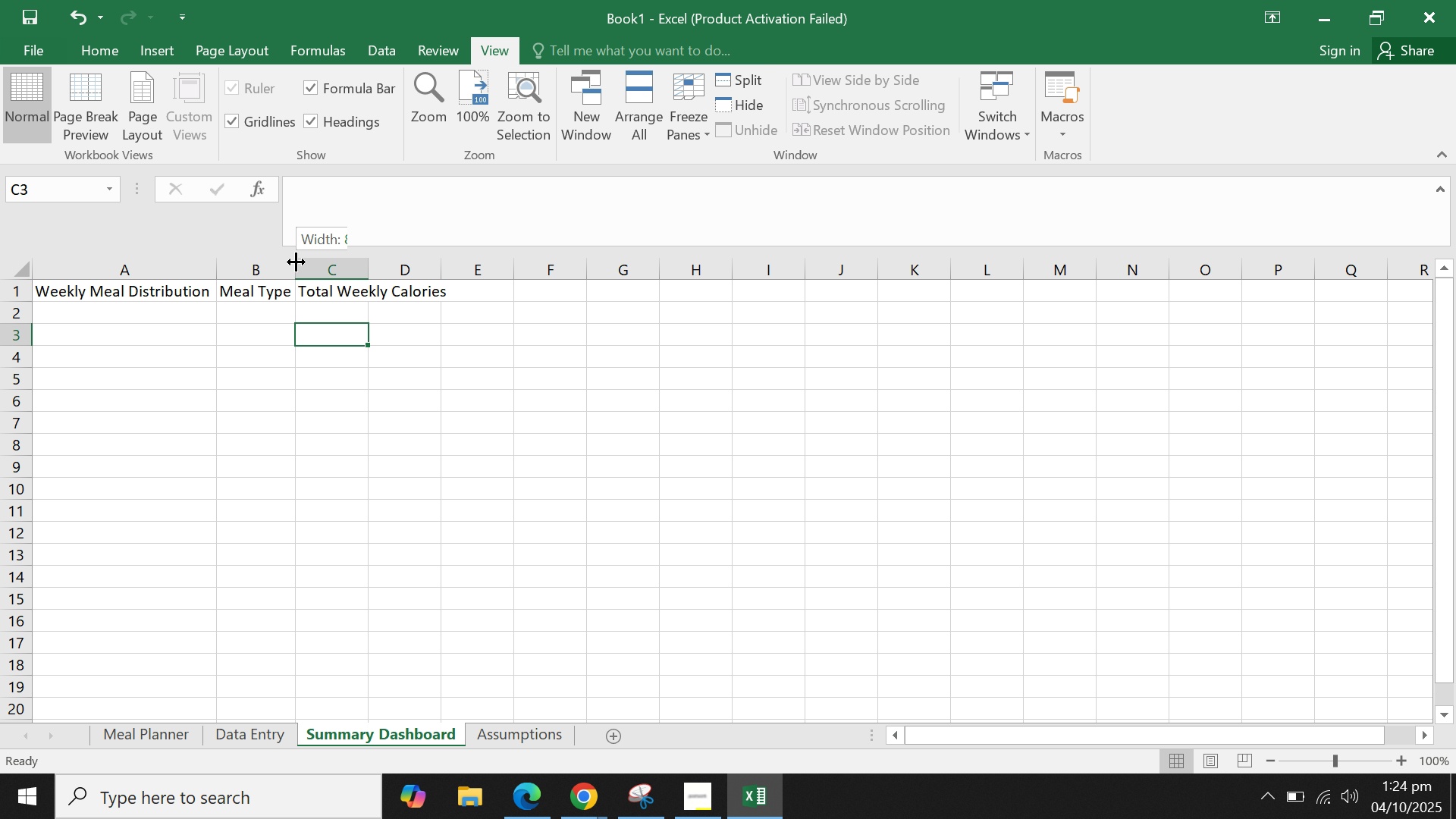 
double_click([296, 262])
 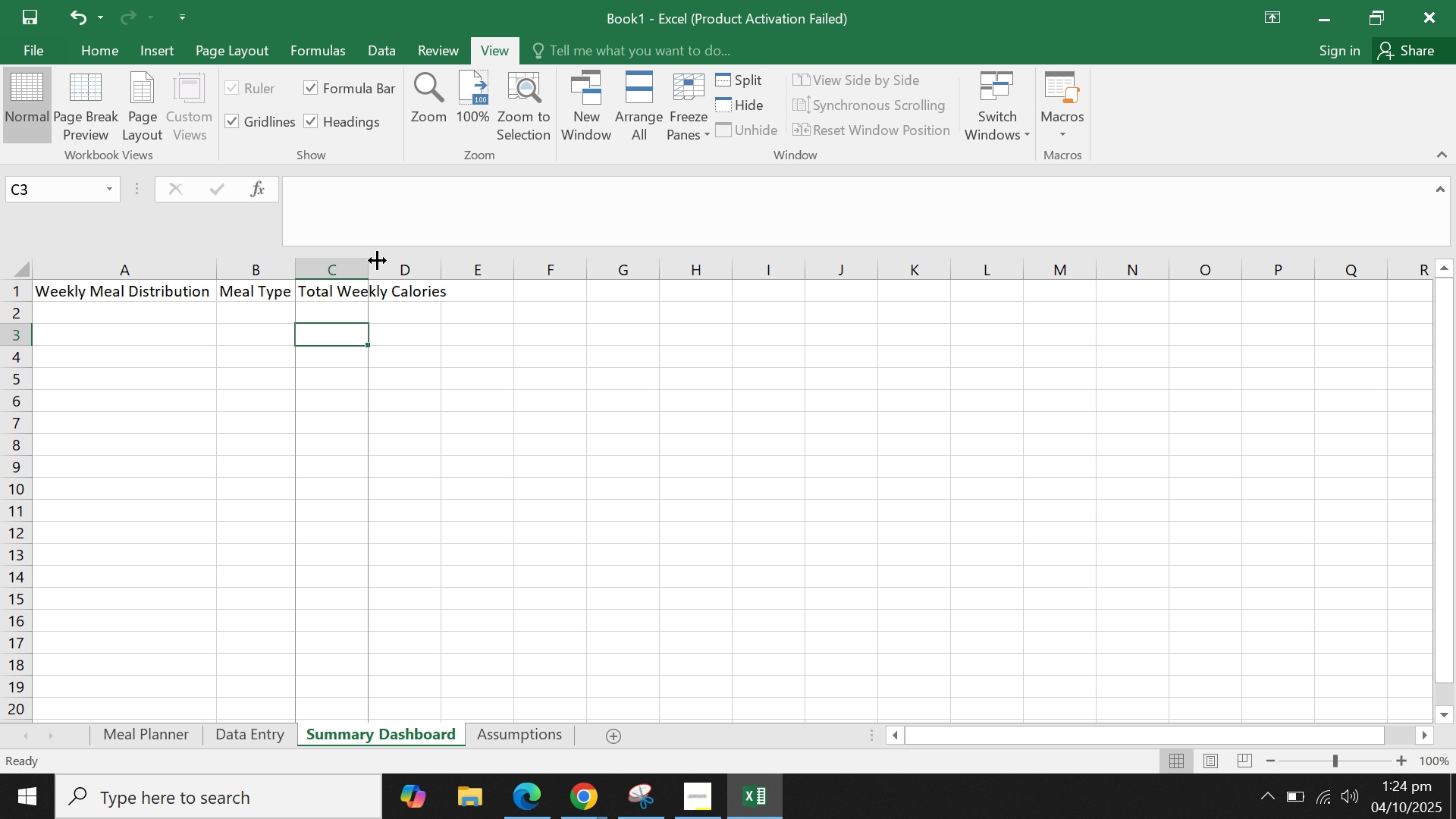 
double_click([375, 260])
 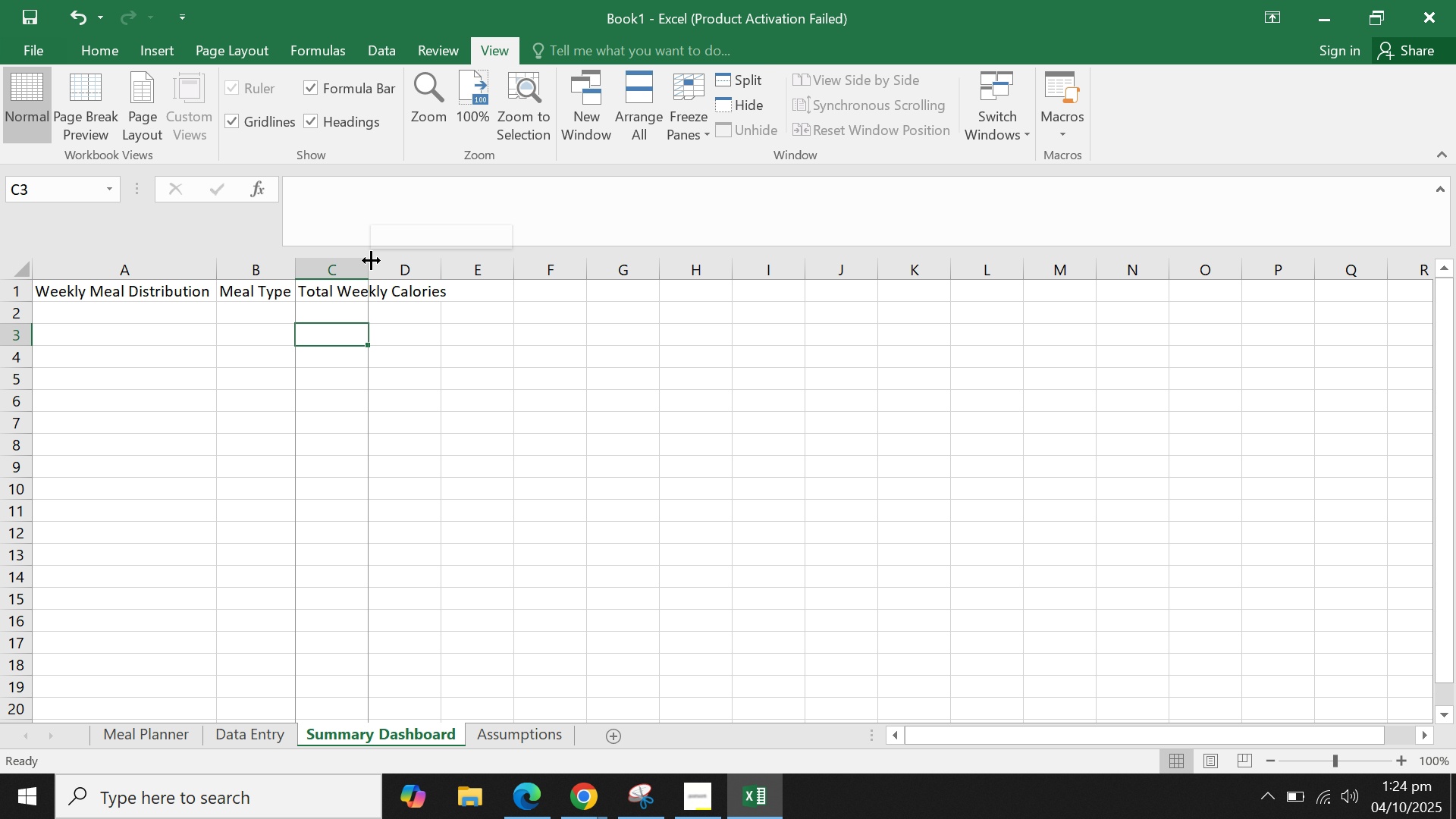 
double_click([371, 260])
 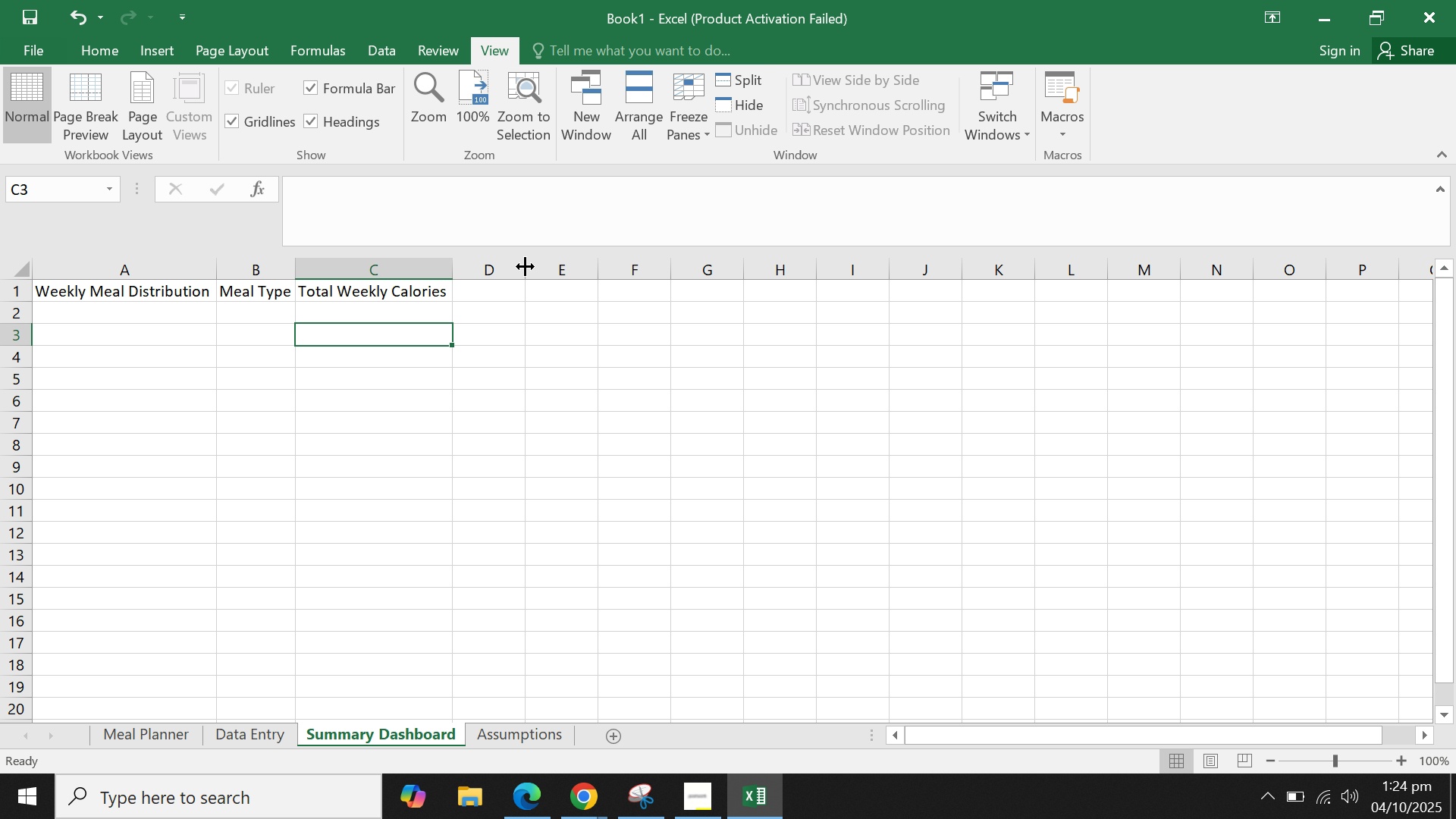 
double_click([527, 265])
 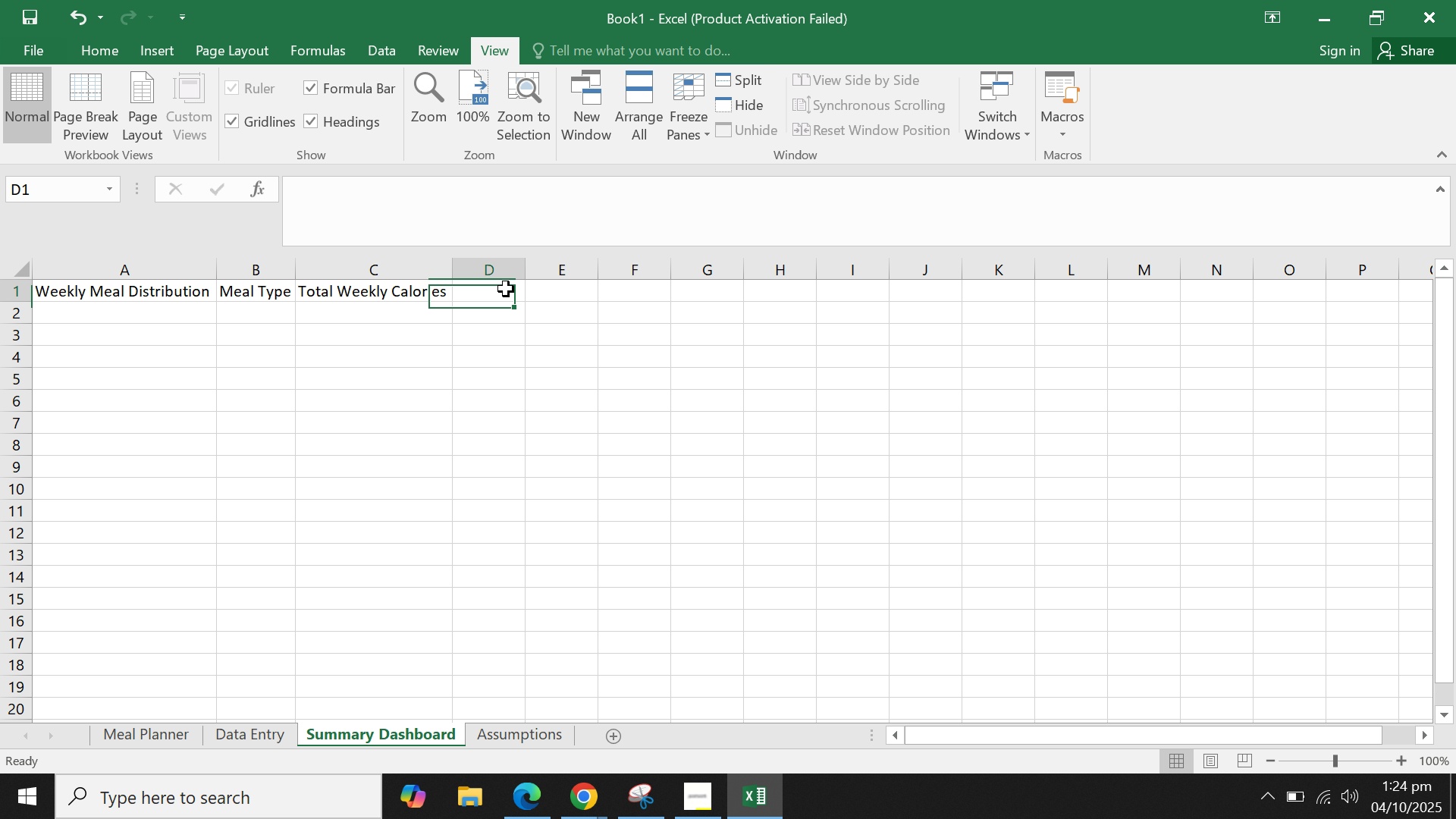 
left_click([506, 289])
 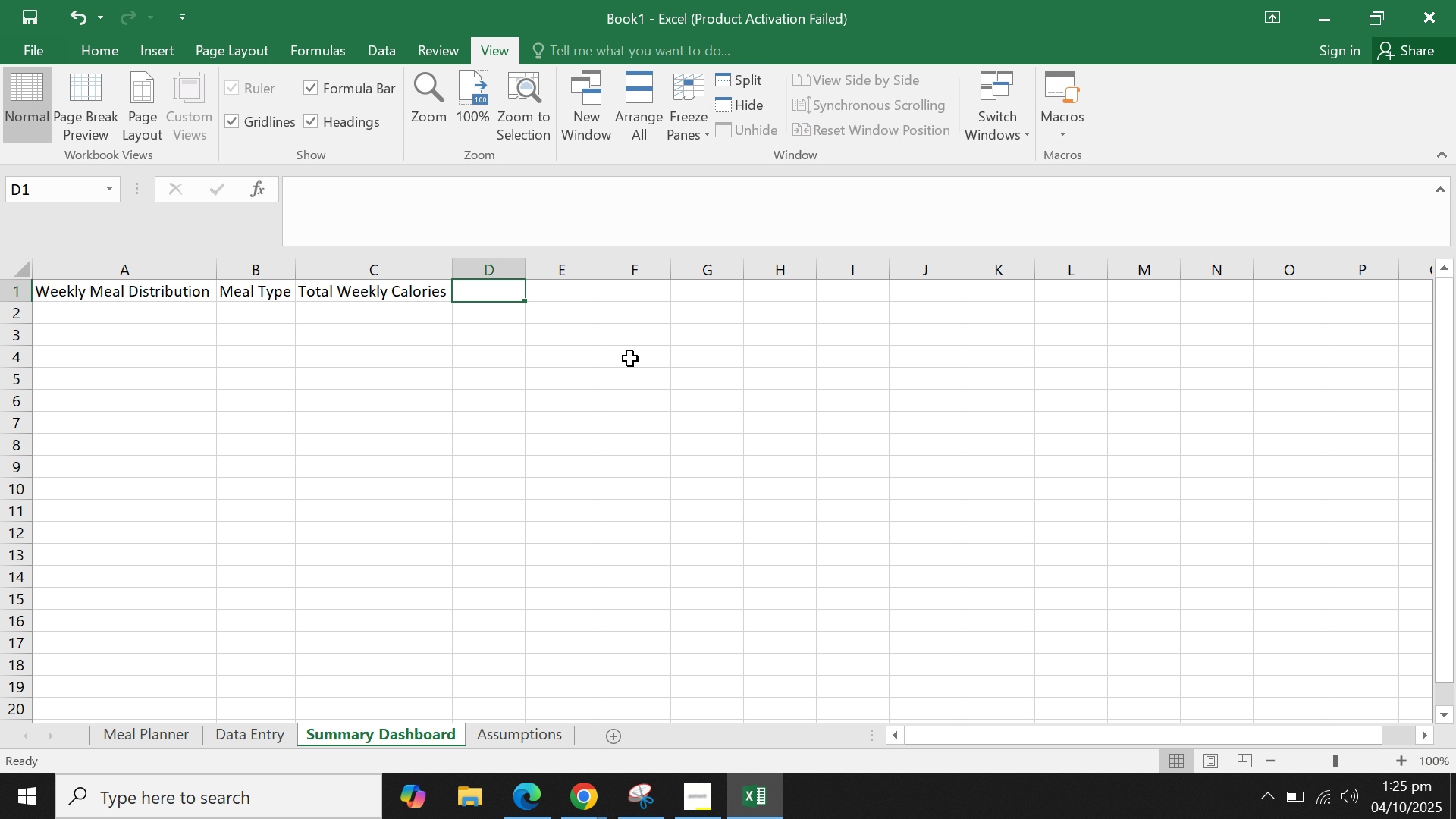 
wait(41.31)
 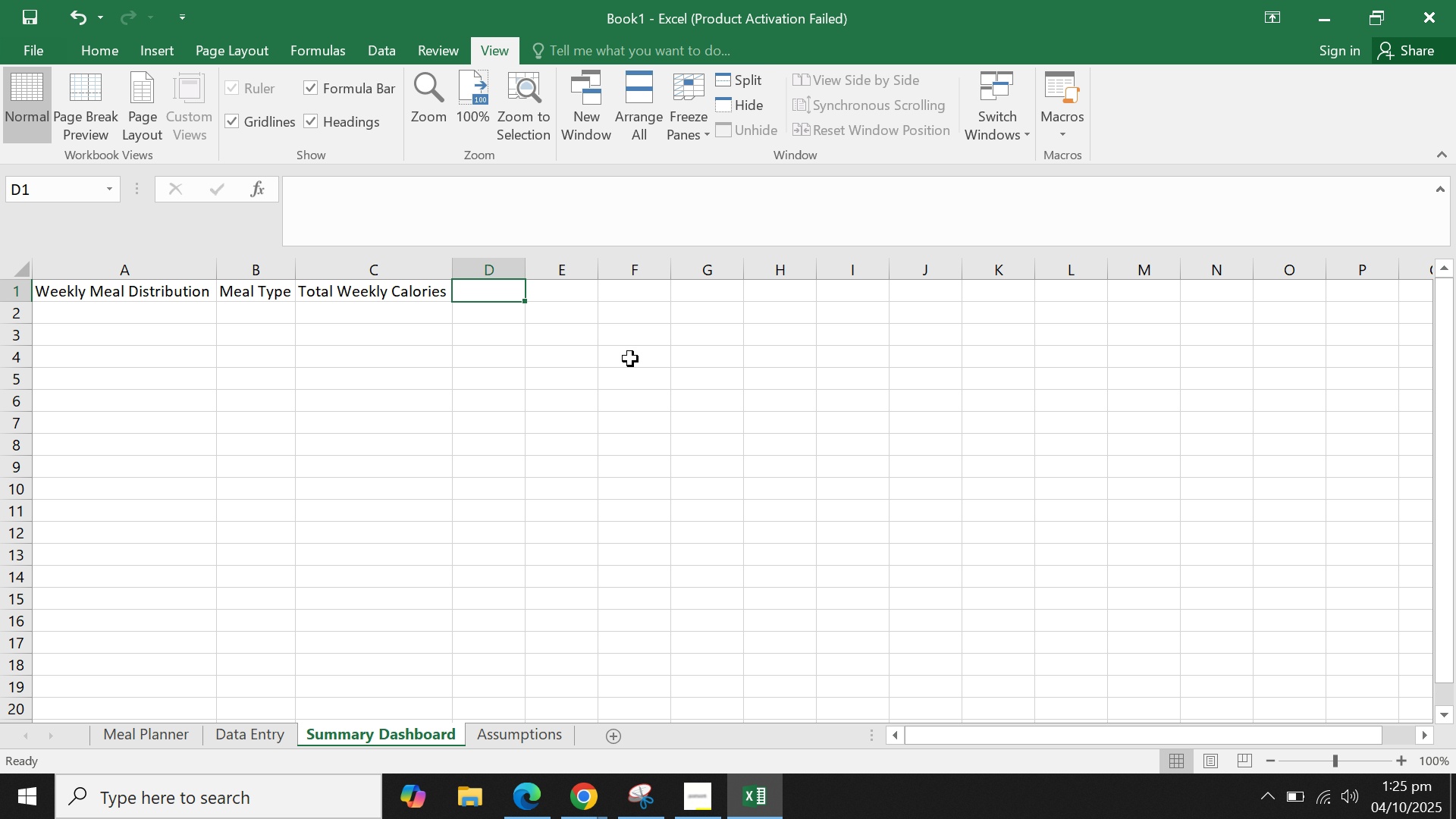 
type(Monday)
key(Tab)
 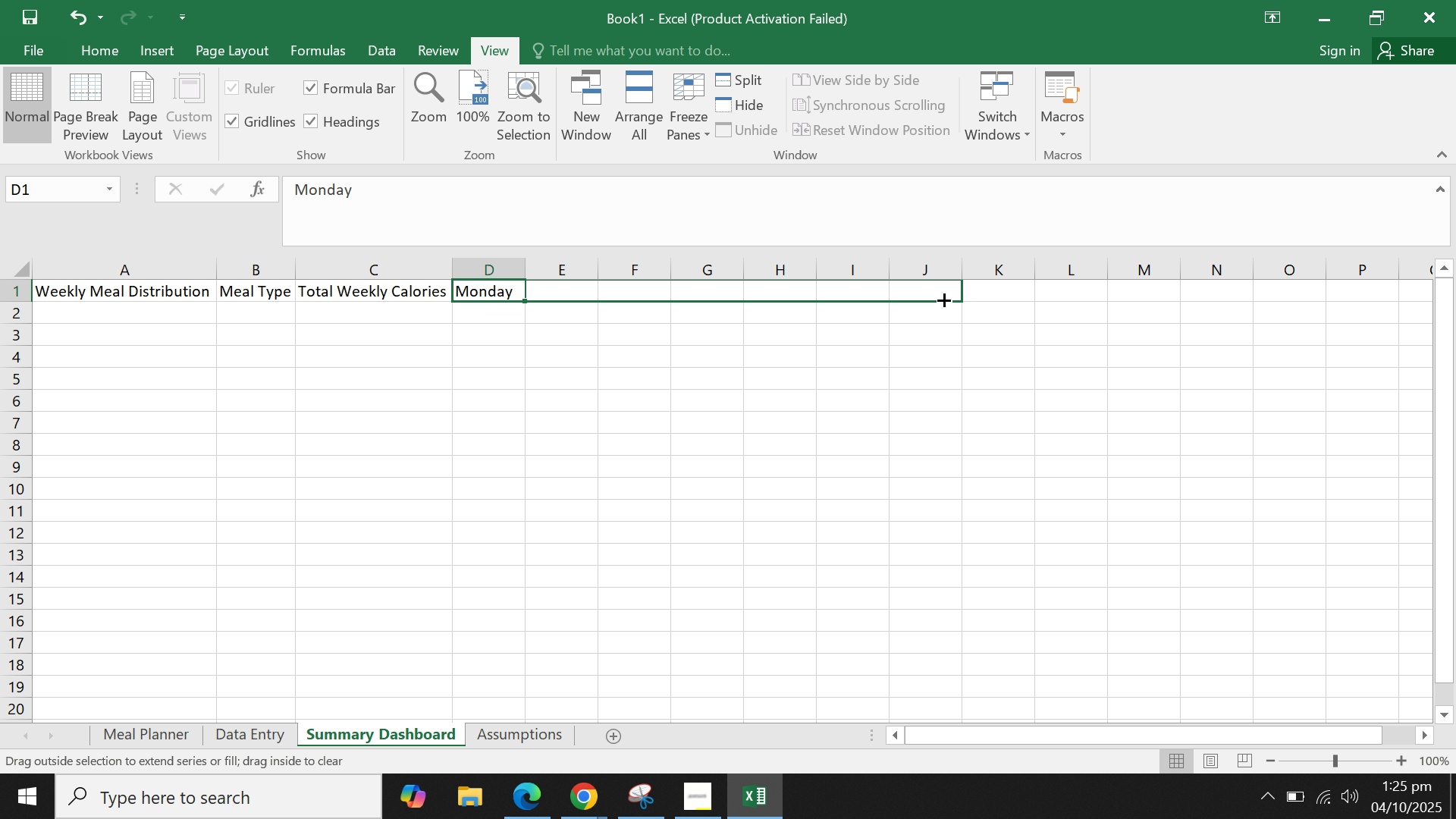 
left_click([759, 346])
 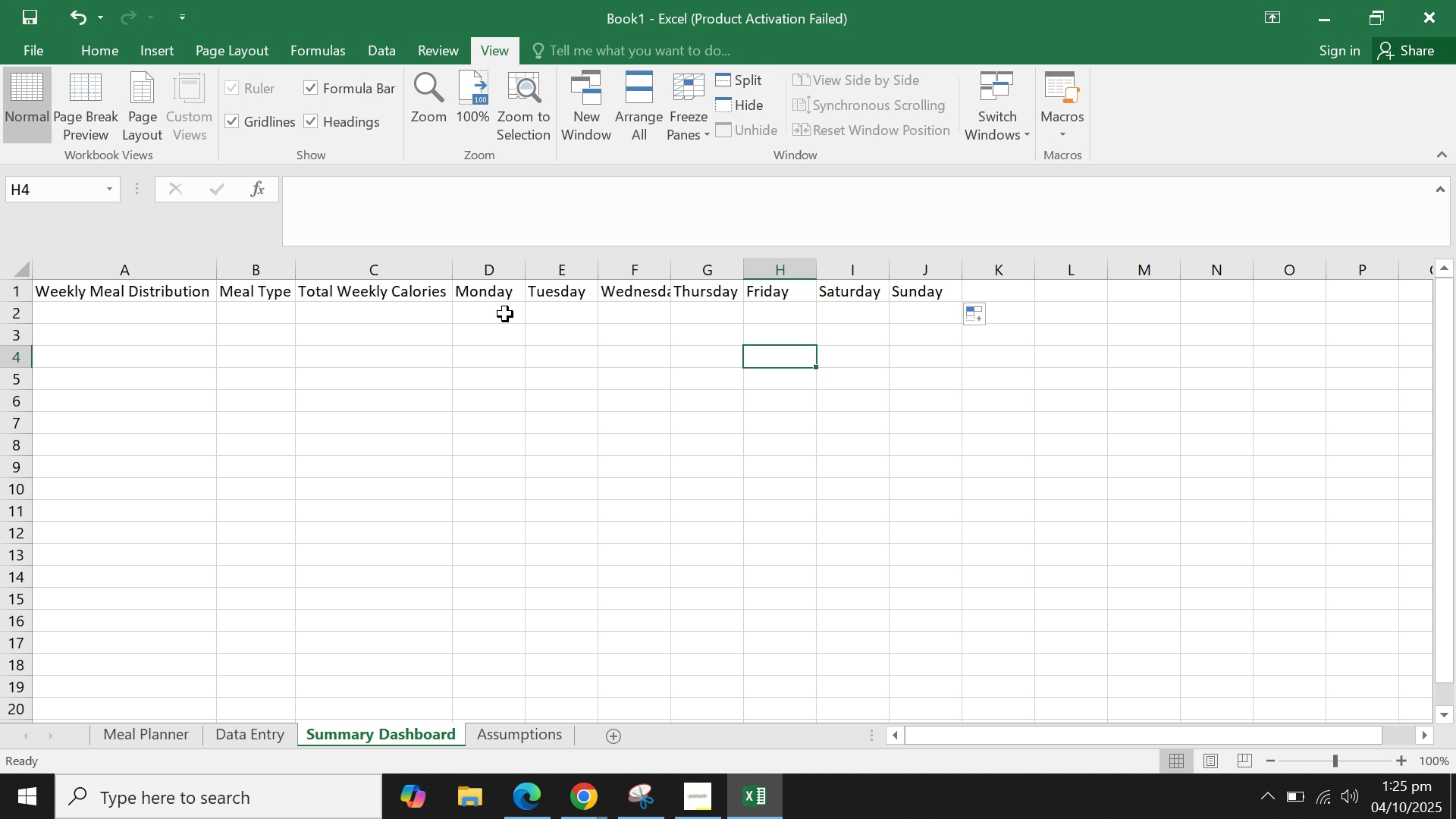 
left_click([505, 314])
 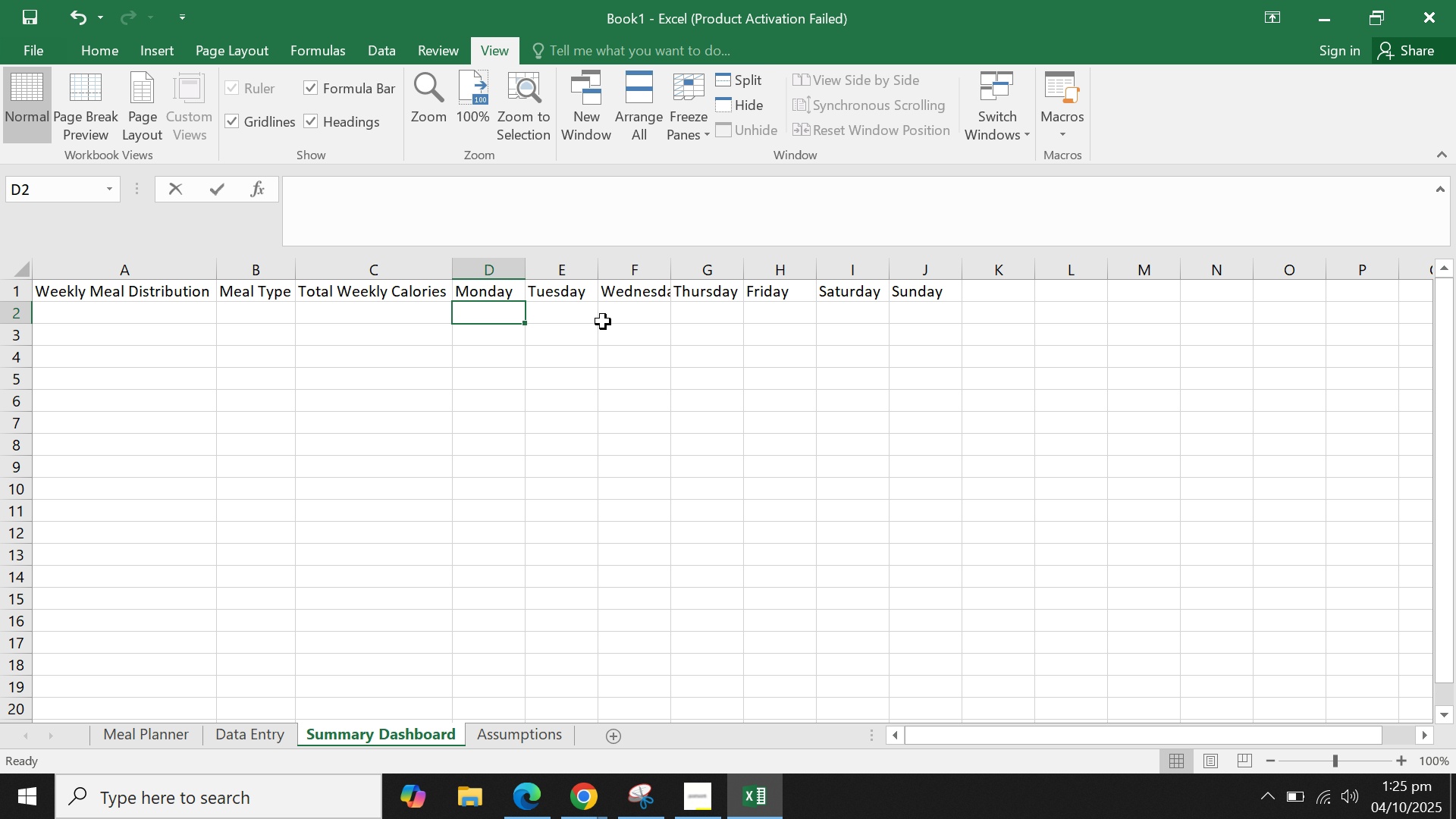 
type(2000)
 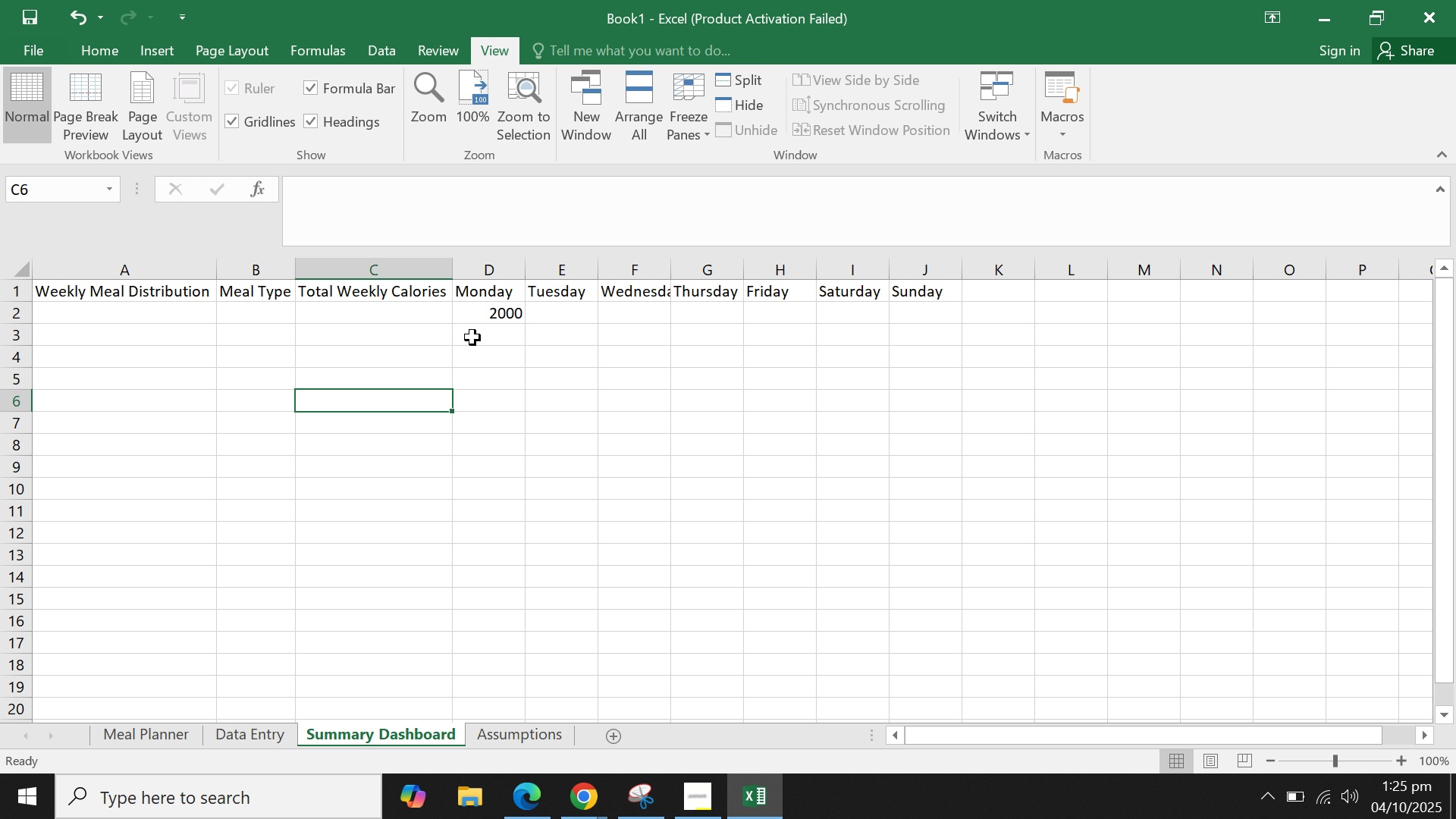 
left_click([496, 322])
 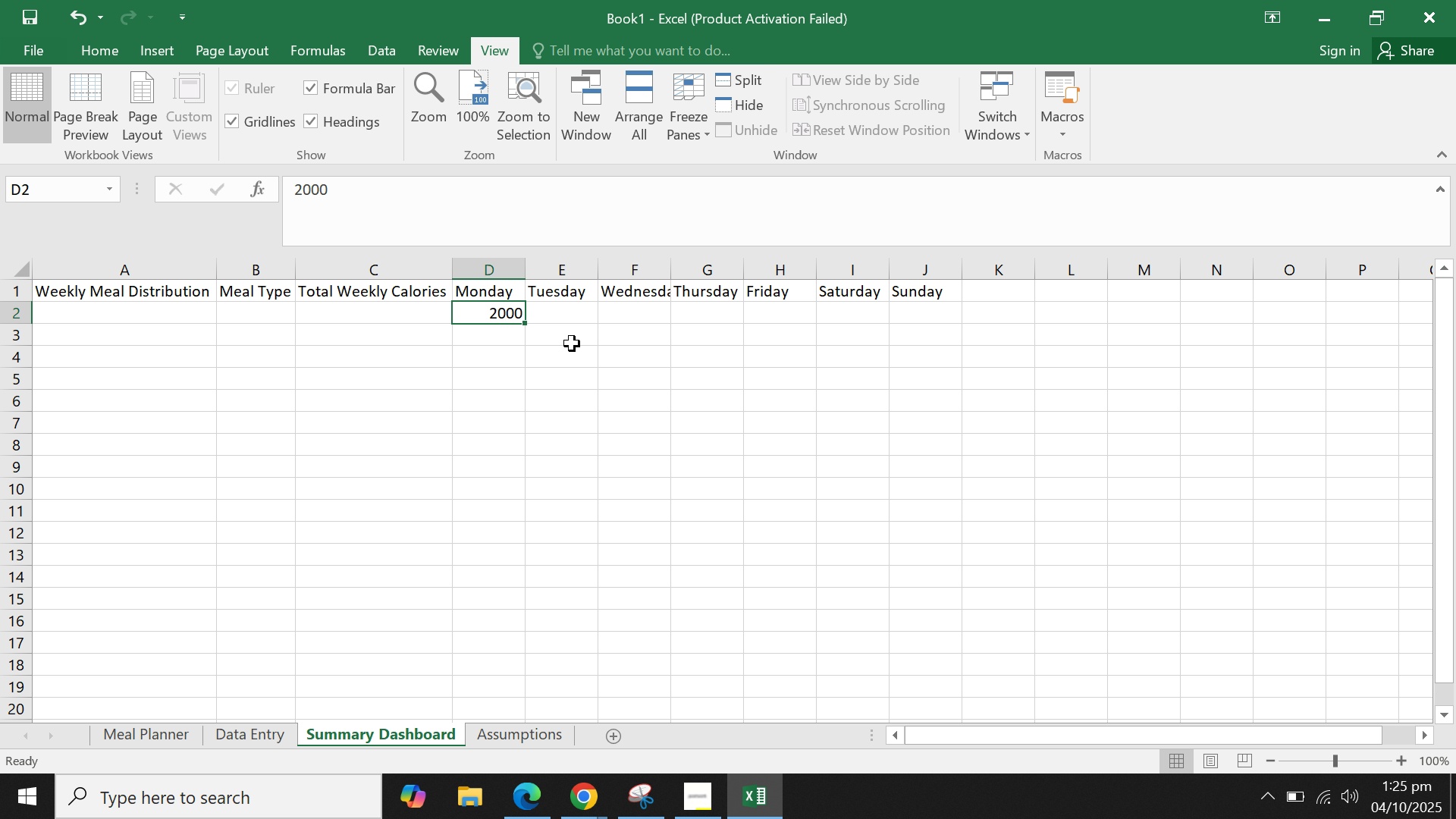 
key(Control+ControlLeft)
 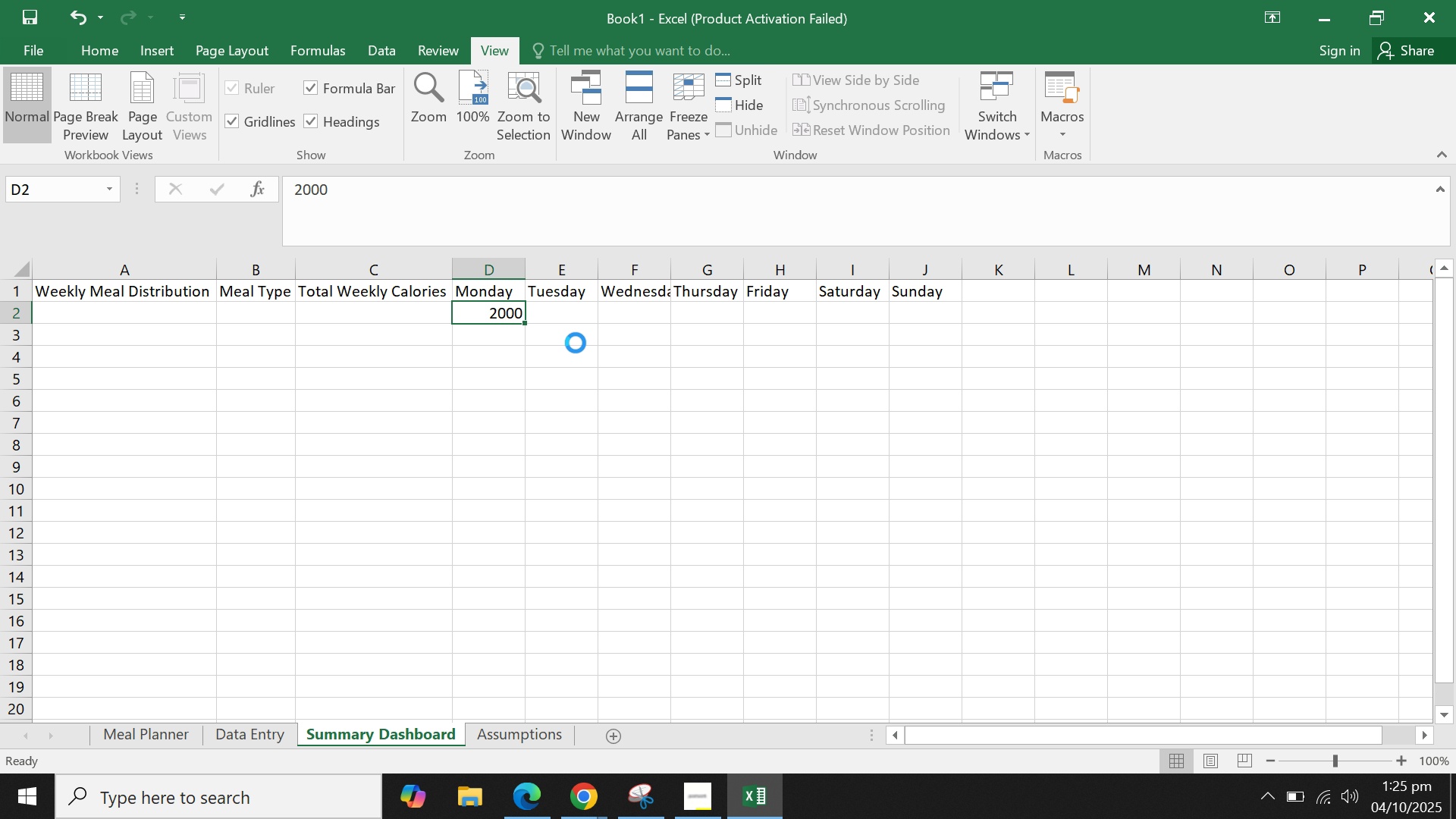 
hold_key(key=ControlLeft, duration=0.42)
 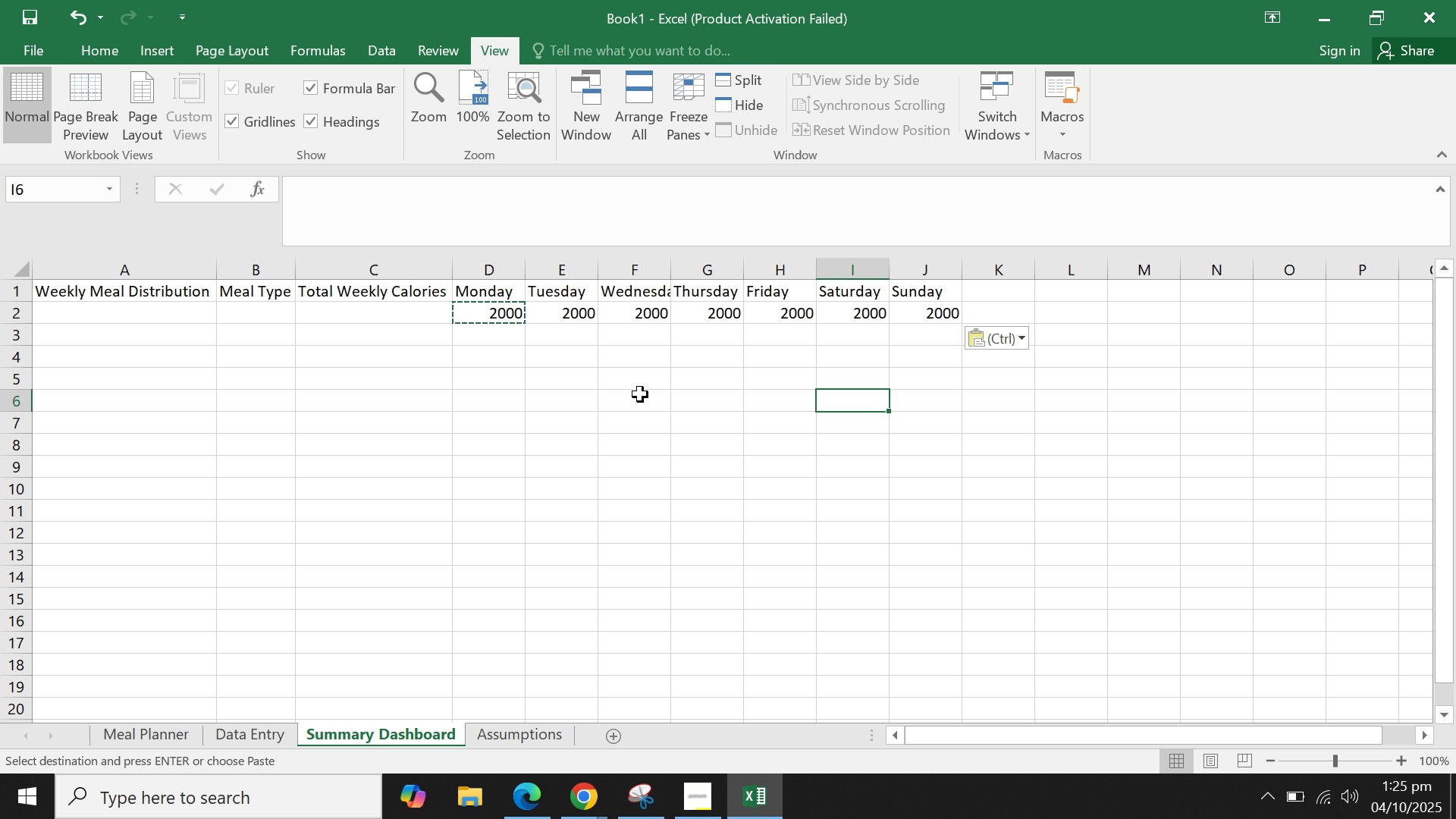 
double_click([640, 394])
 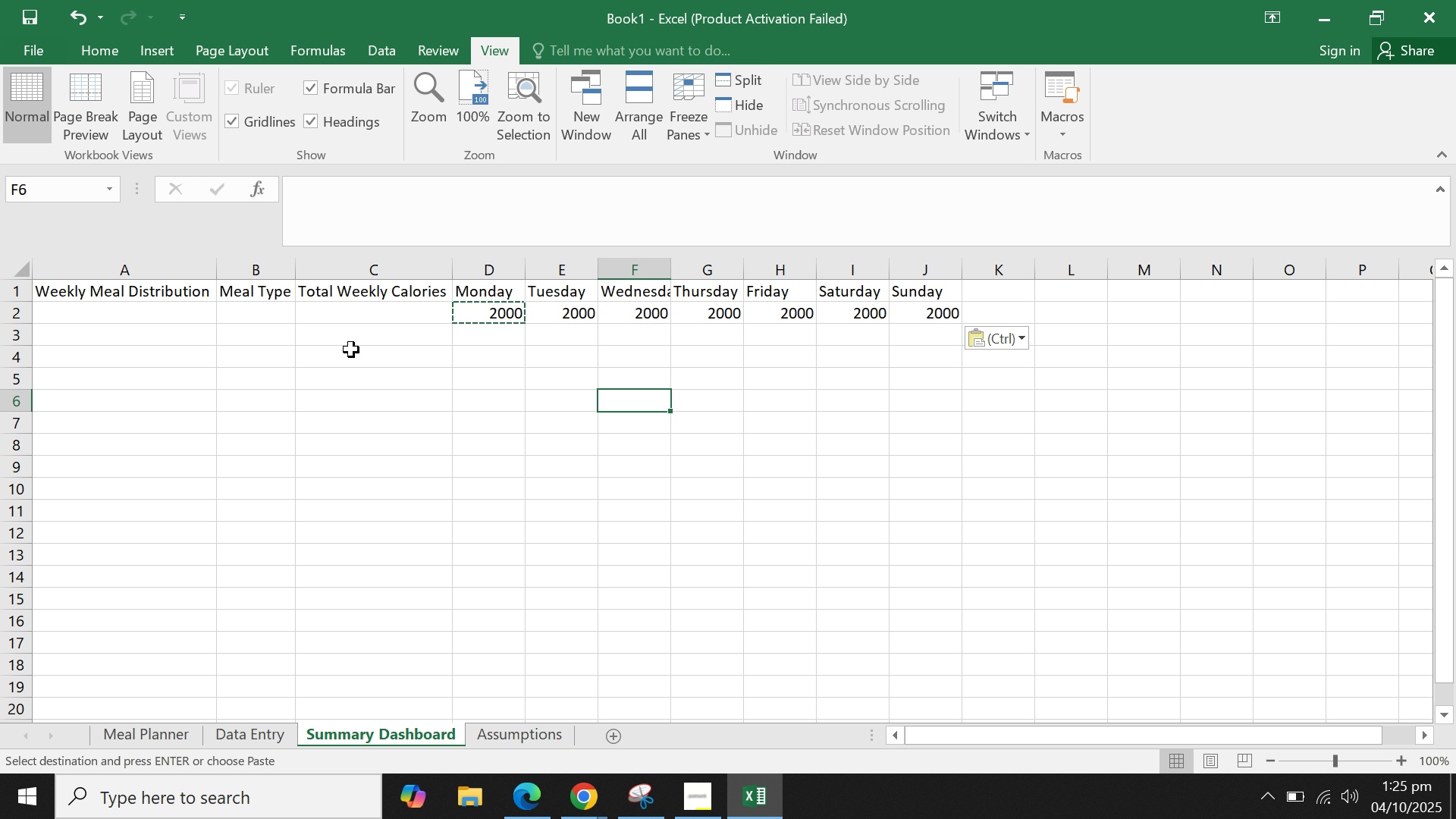 
double_click([146, 350])
 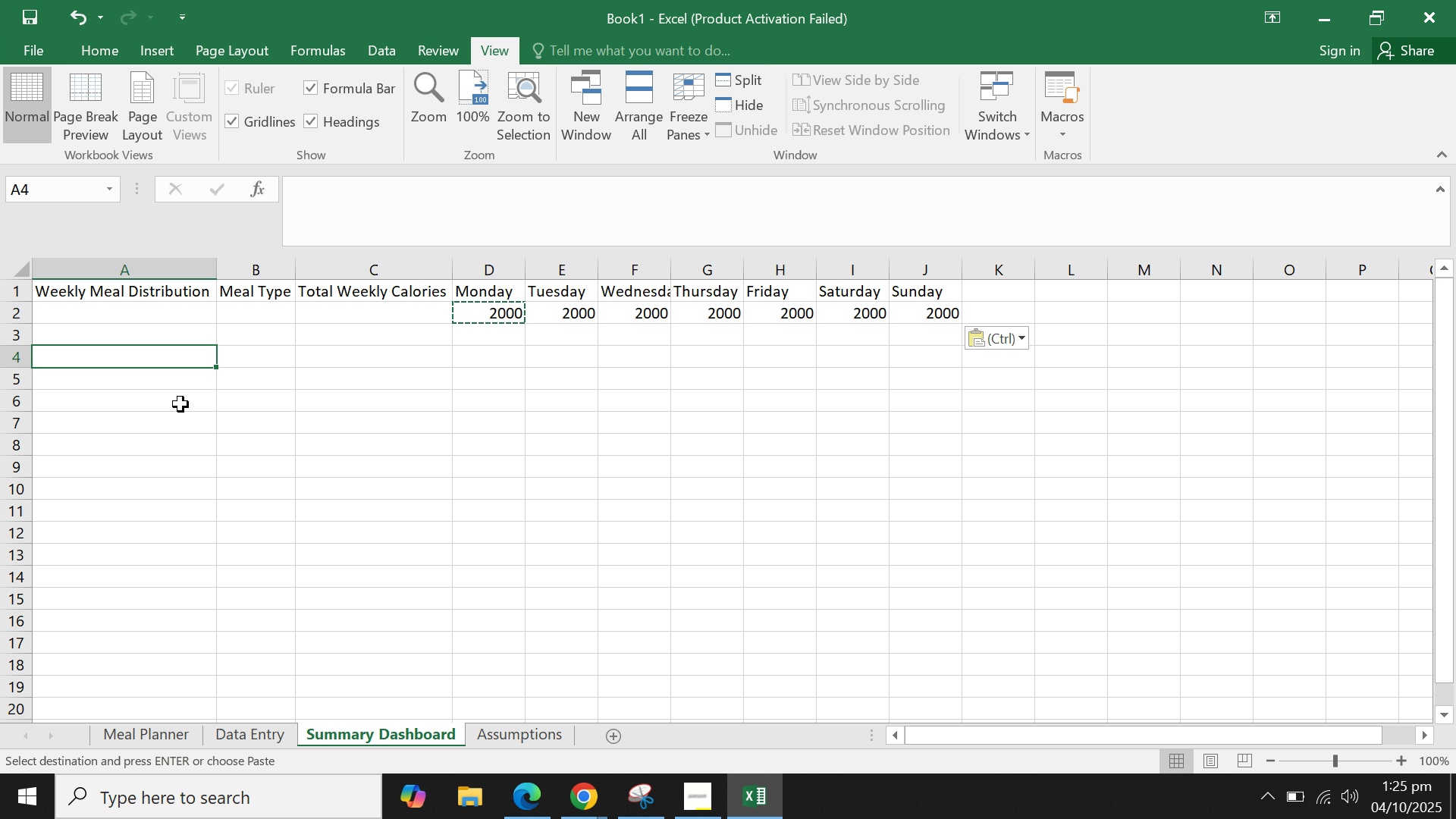 
type(Daily)
 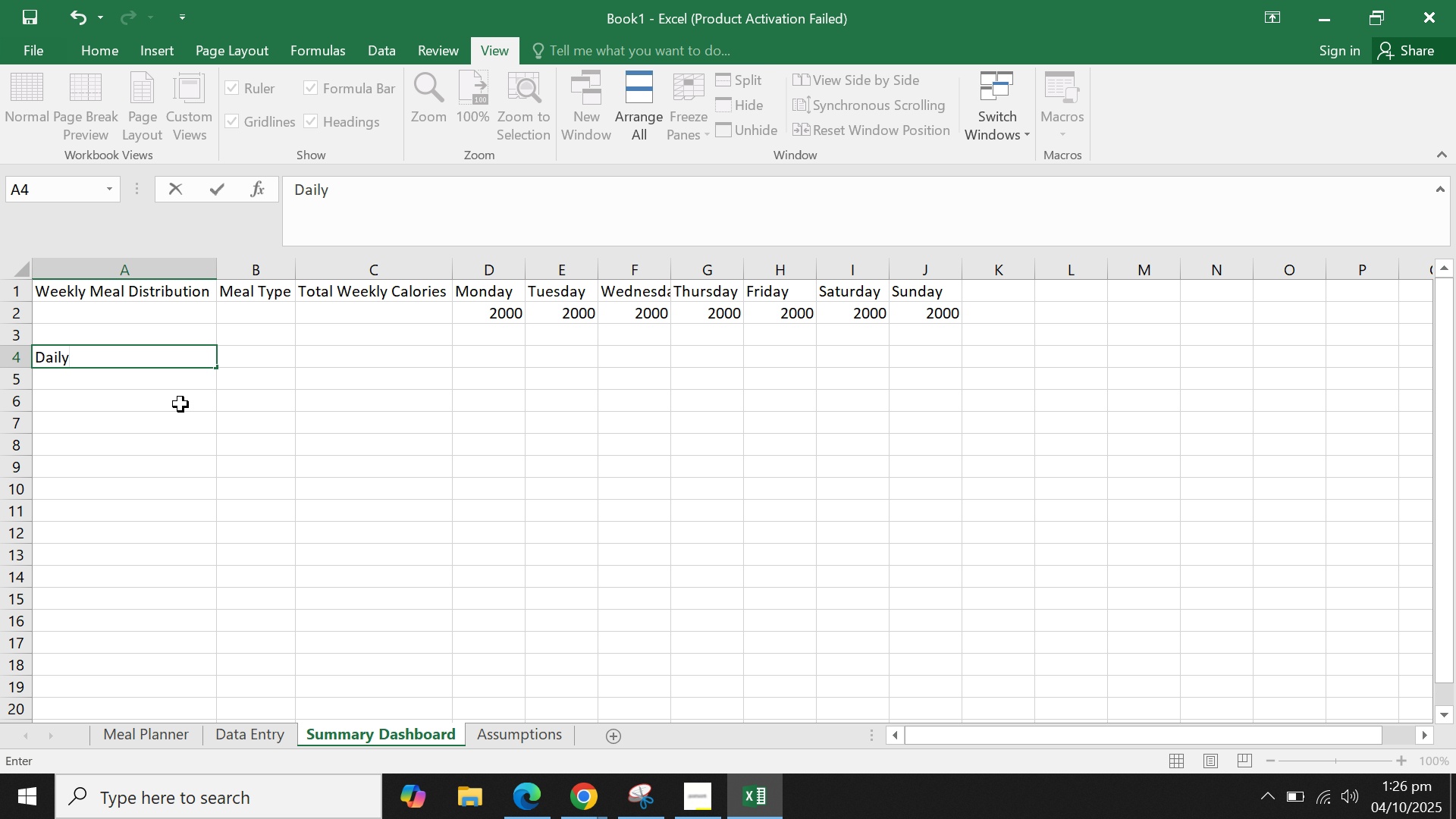 
wait(31.24)
 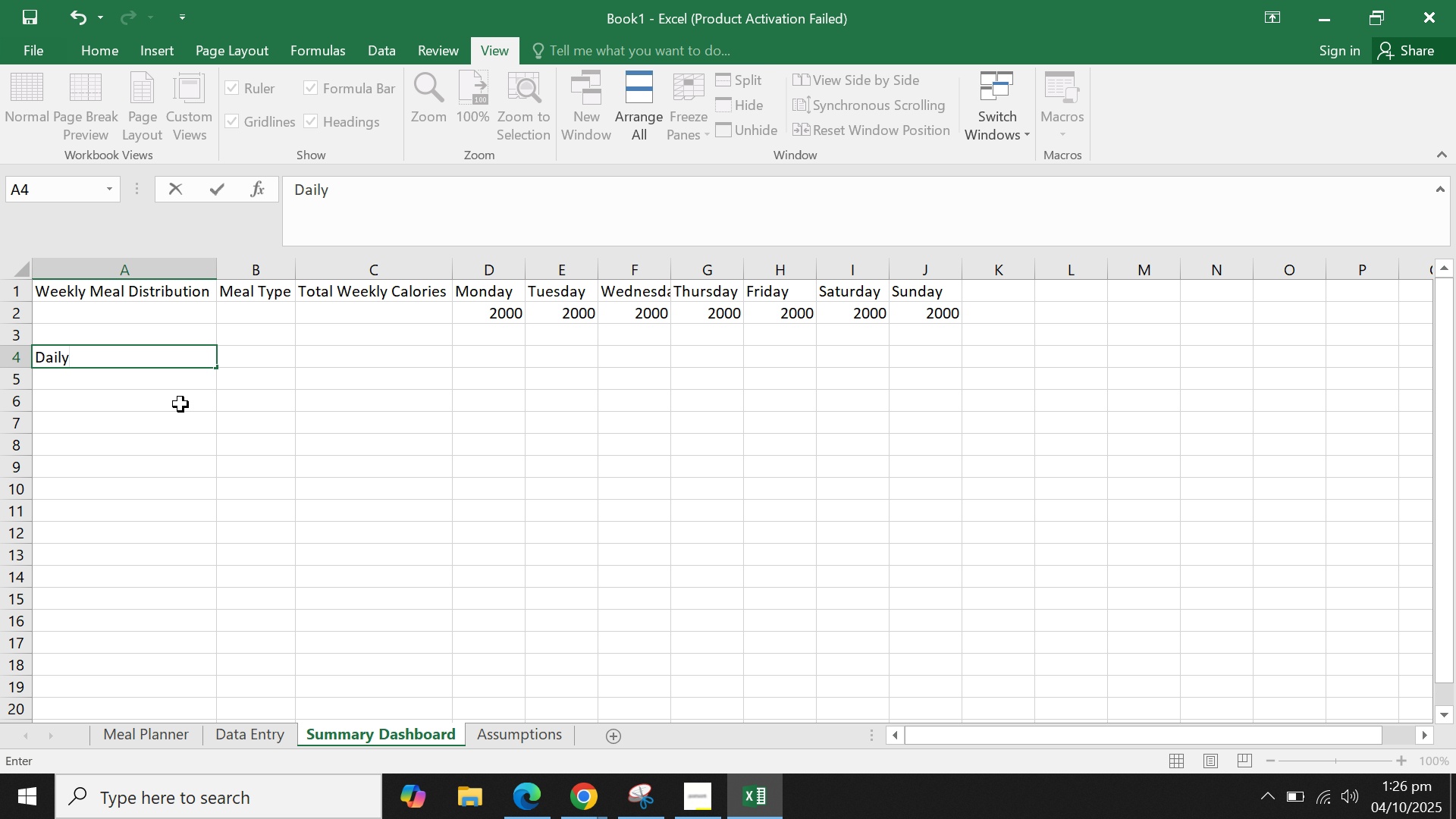 
type(Brek)
key(Backspace)
type(akfast)
 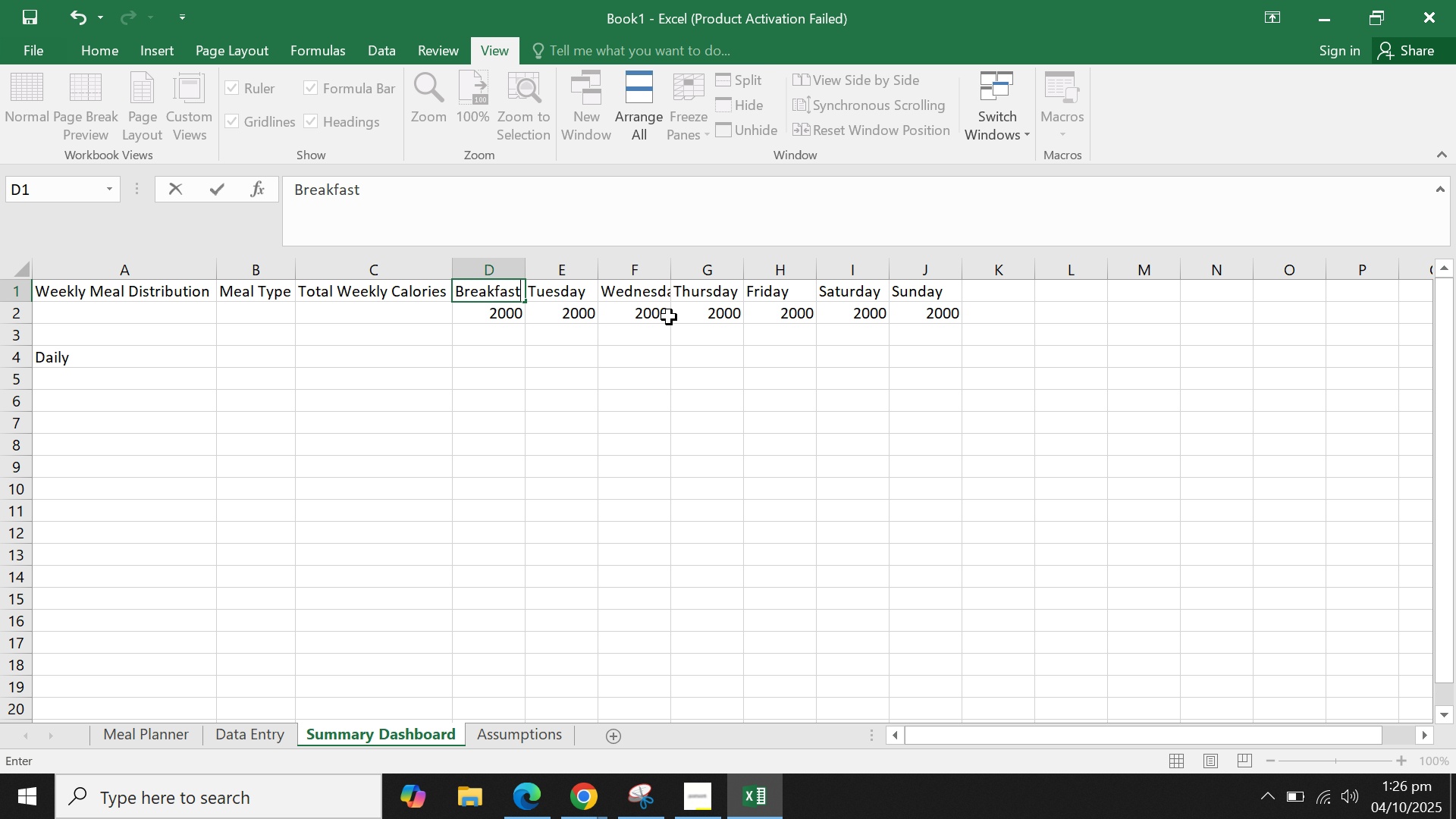 
wait(44.39)
 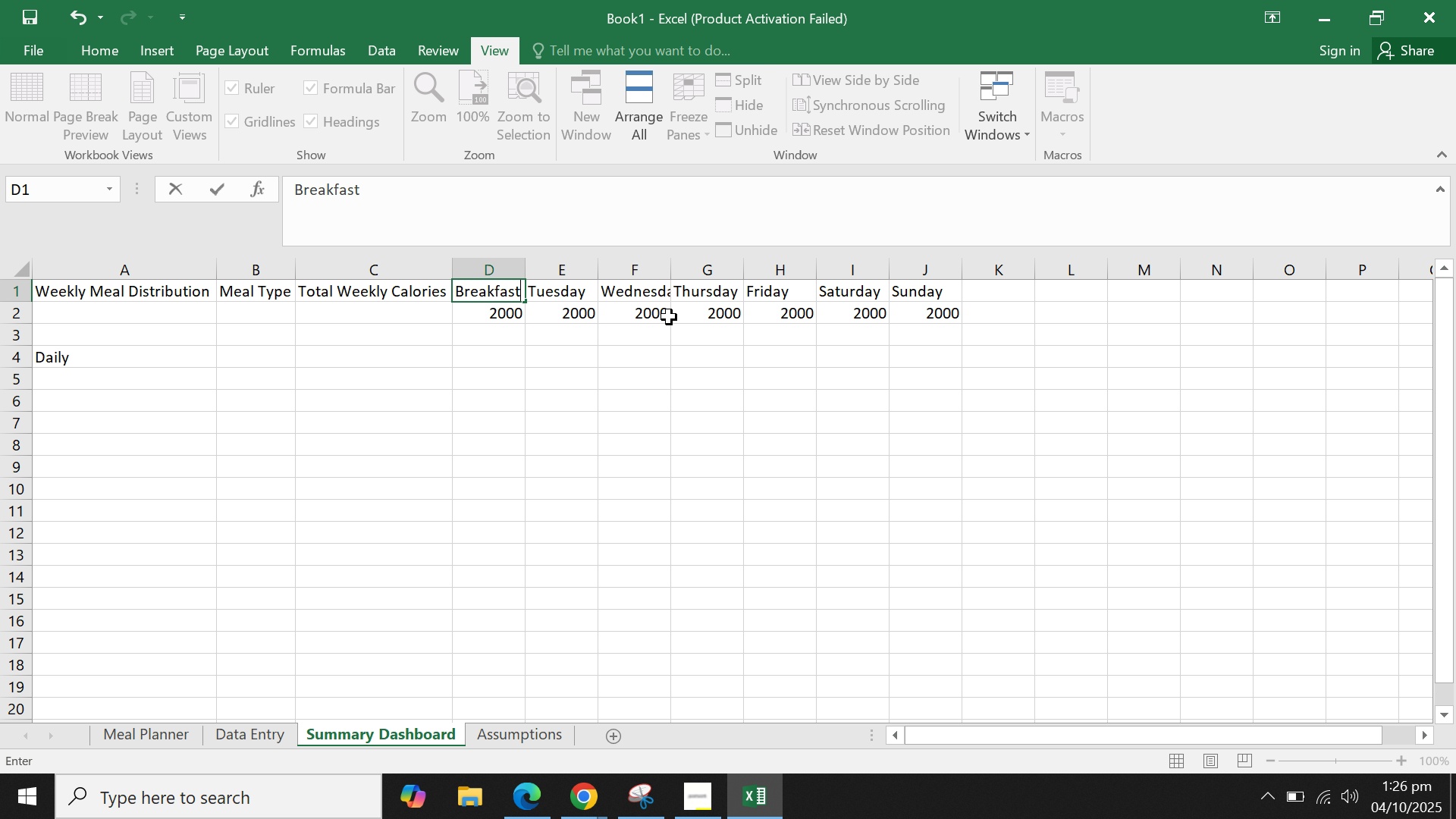 
left_click([10, 359])
 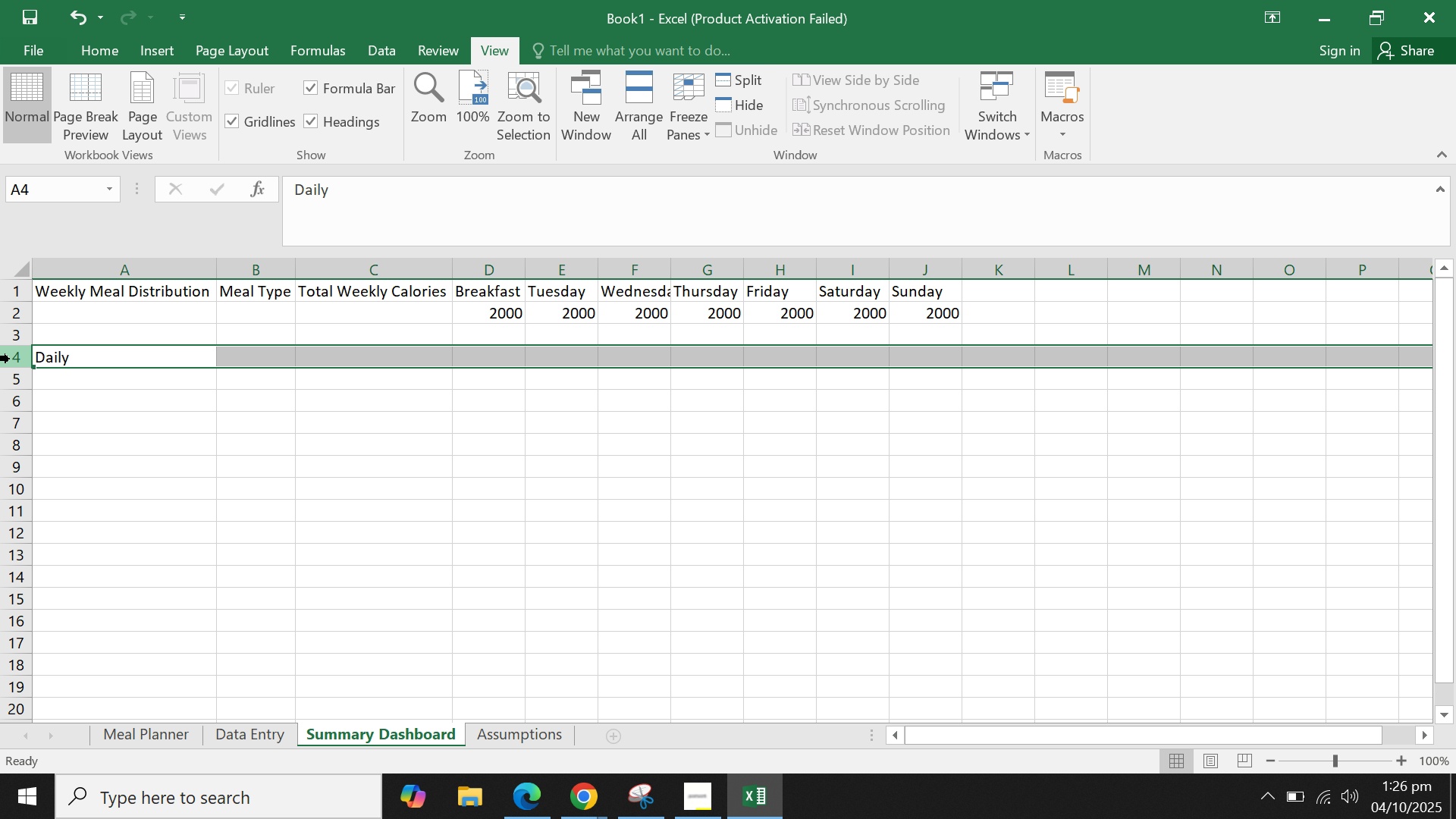 
right_click([10, 359])
 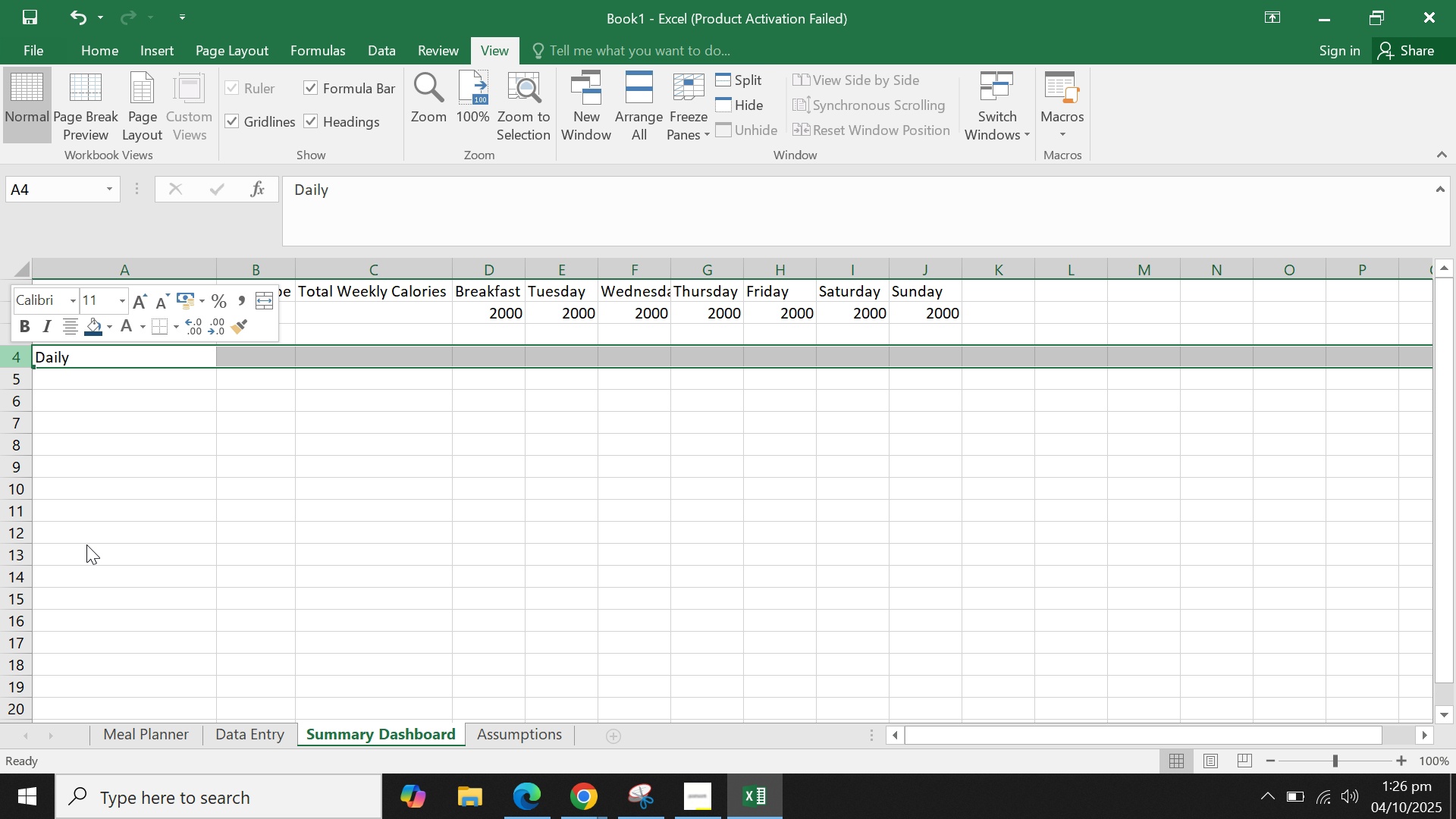 
double_click([243, 538])
 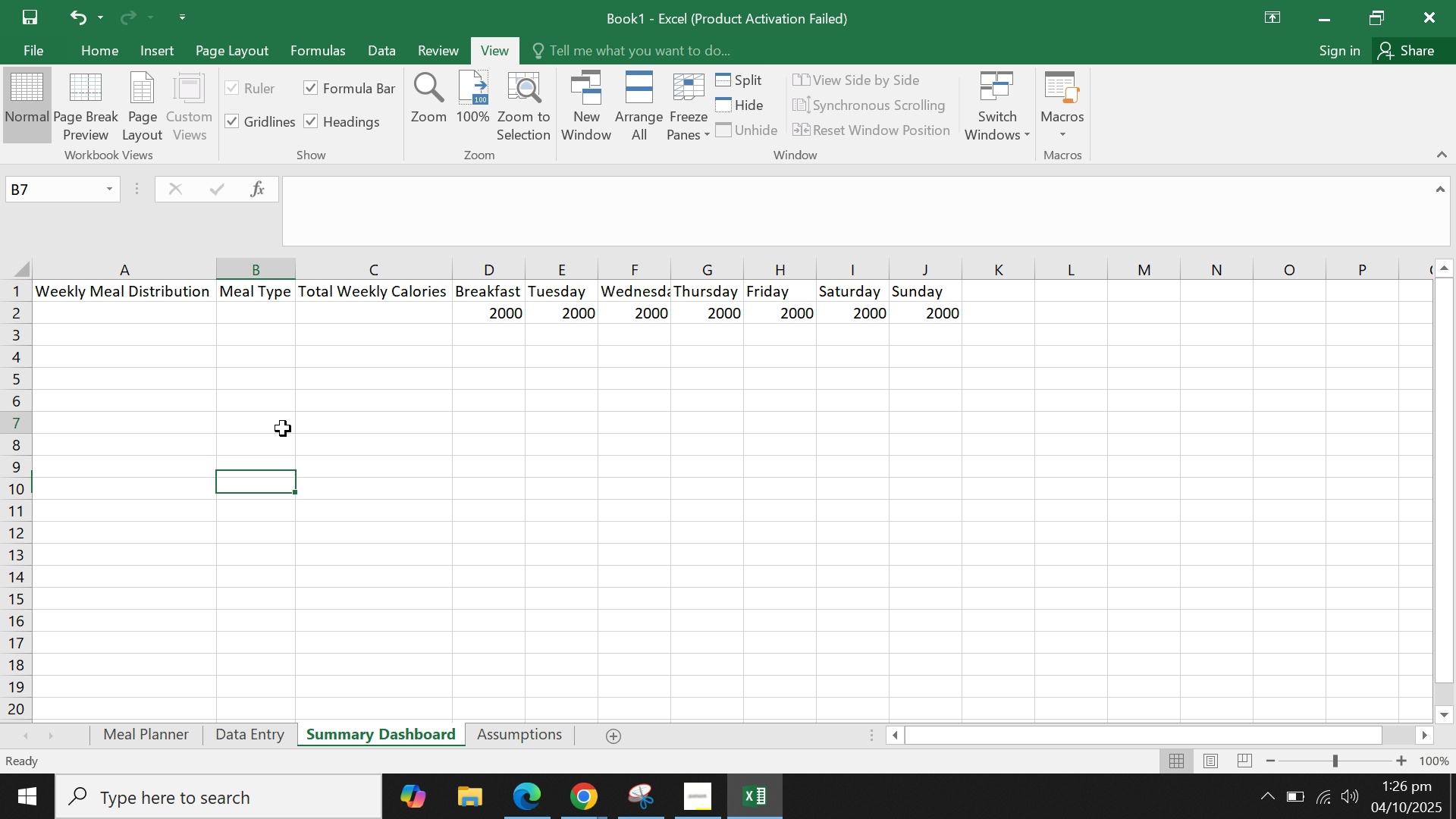 
triple_click([283, 428])
 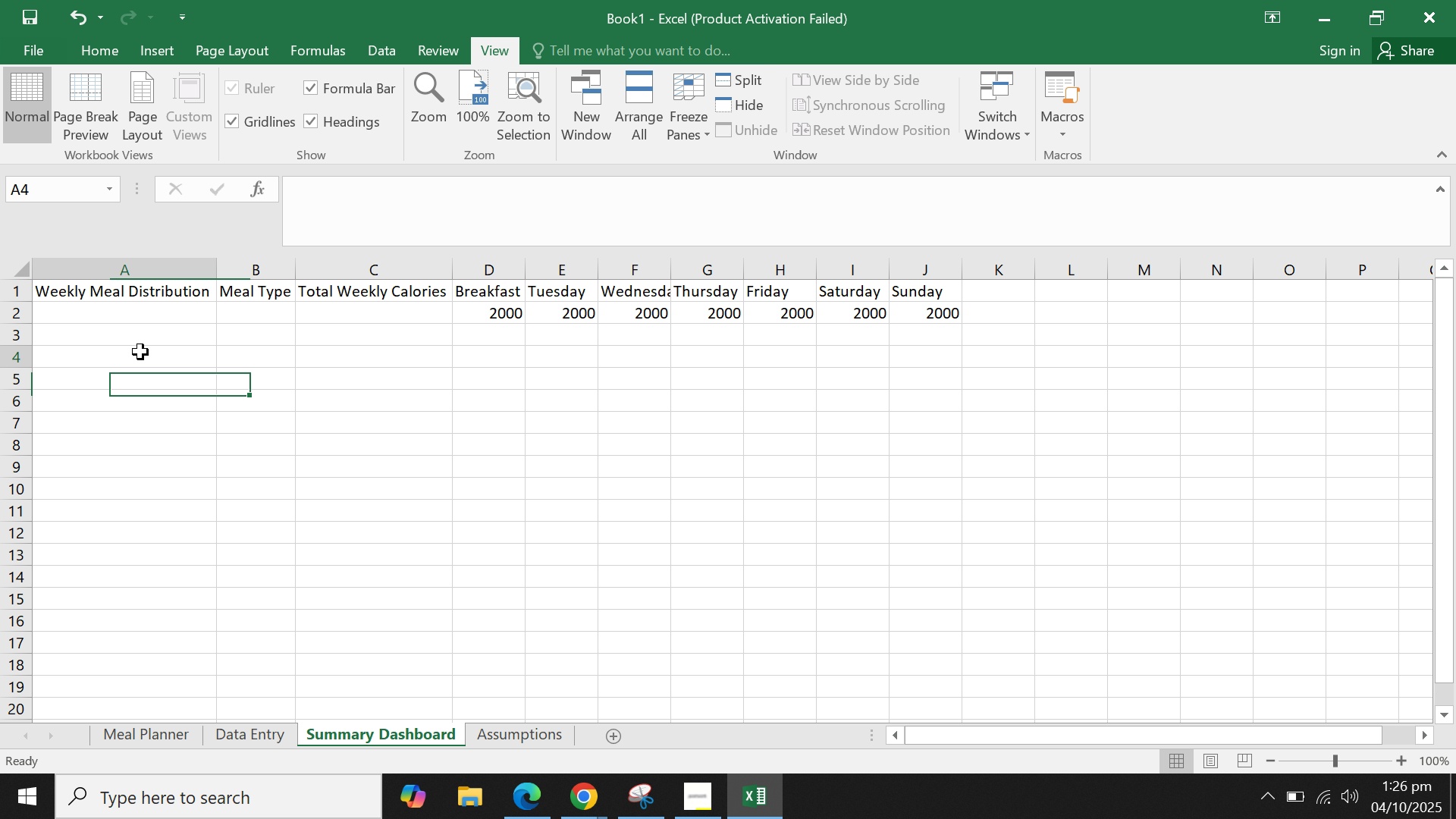 
triple_click([140, 352])
 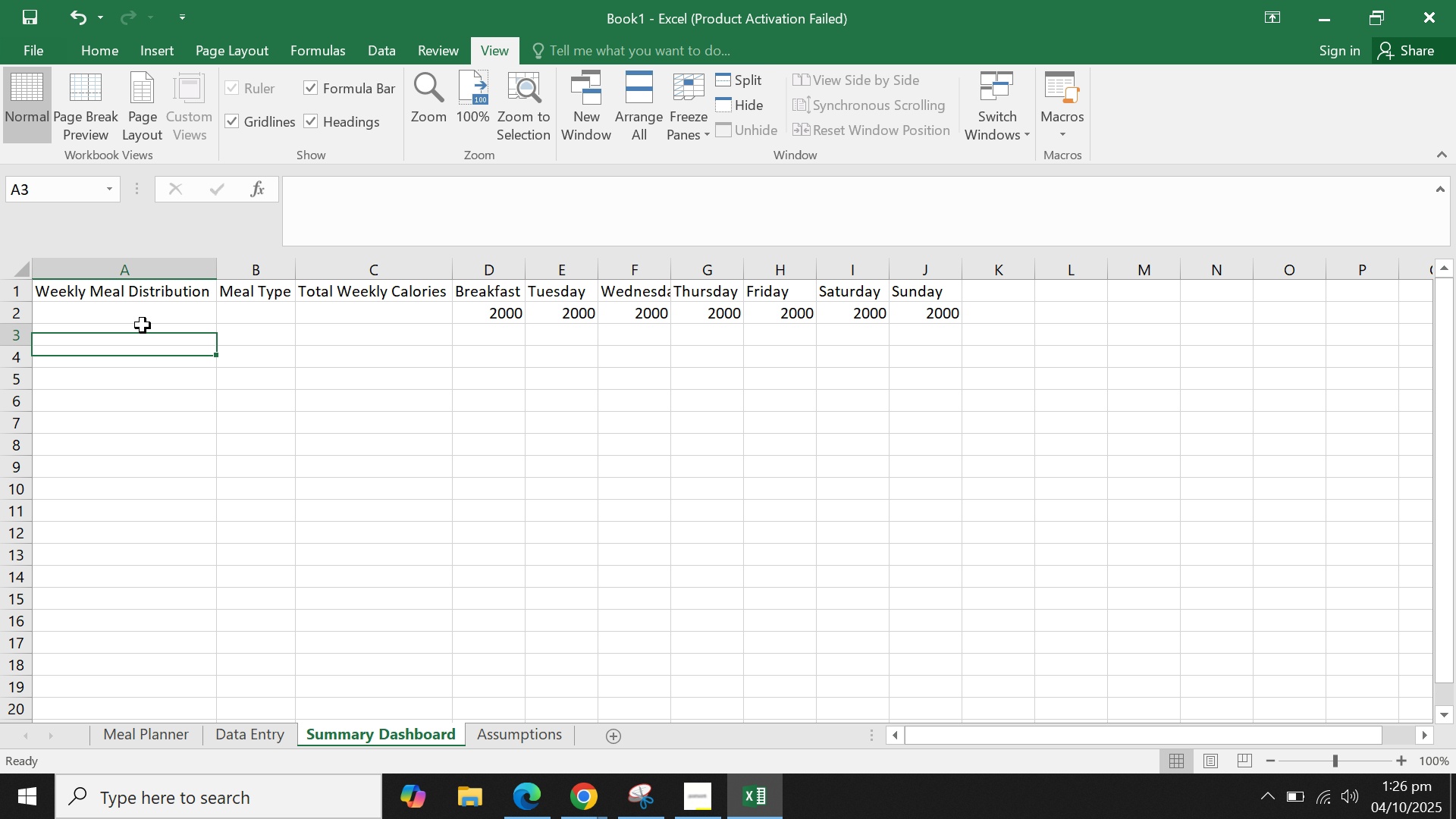 
triple_click([143, 325])
 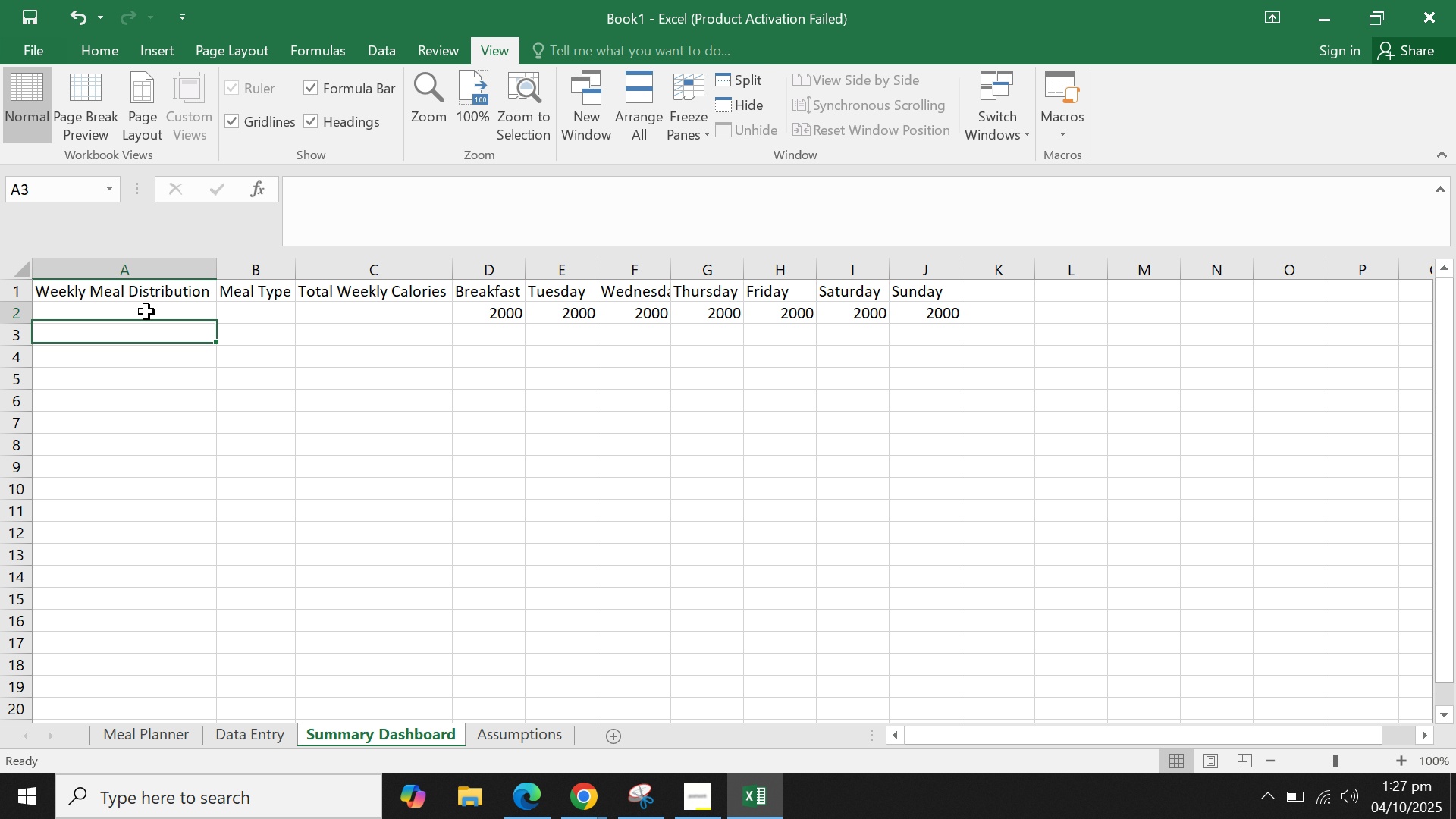 
triple_click([146, 312])
 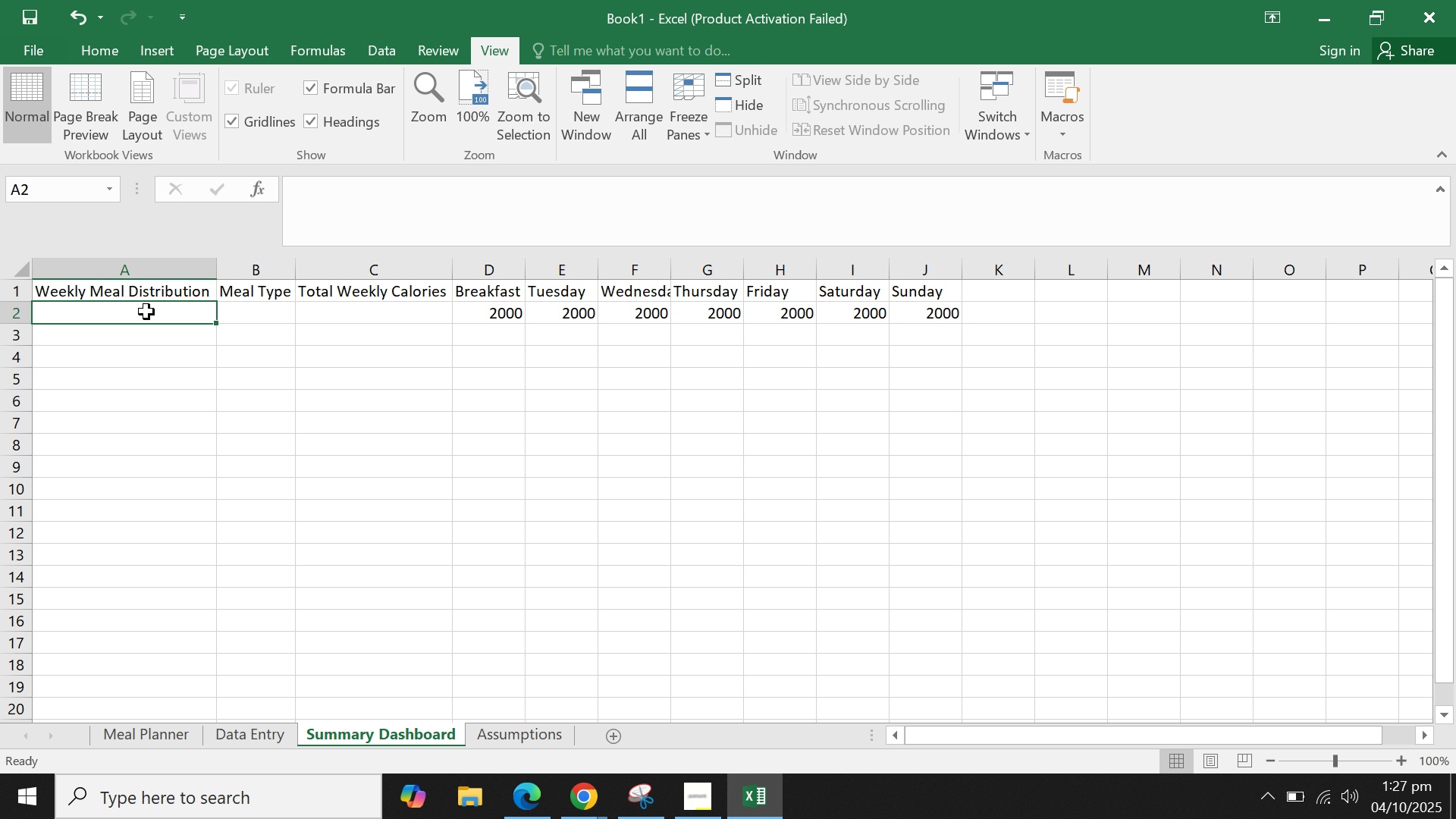 
type(brea)
key(Backspace)
key(Backspace)
key(Backspace)
key(Backspace)
type(Breakfast)
 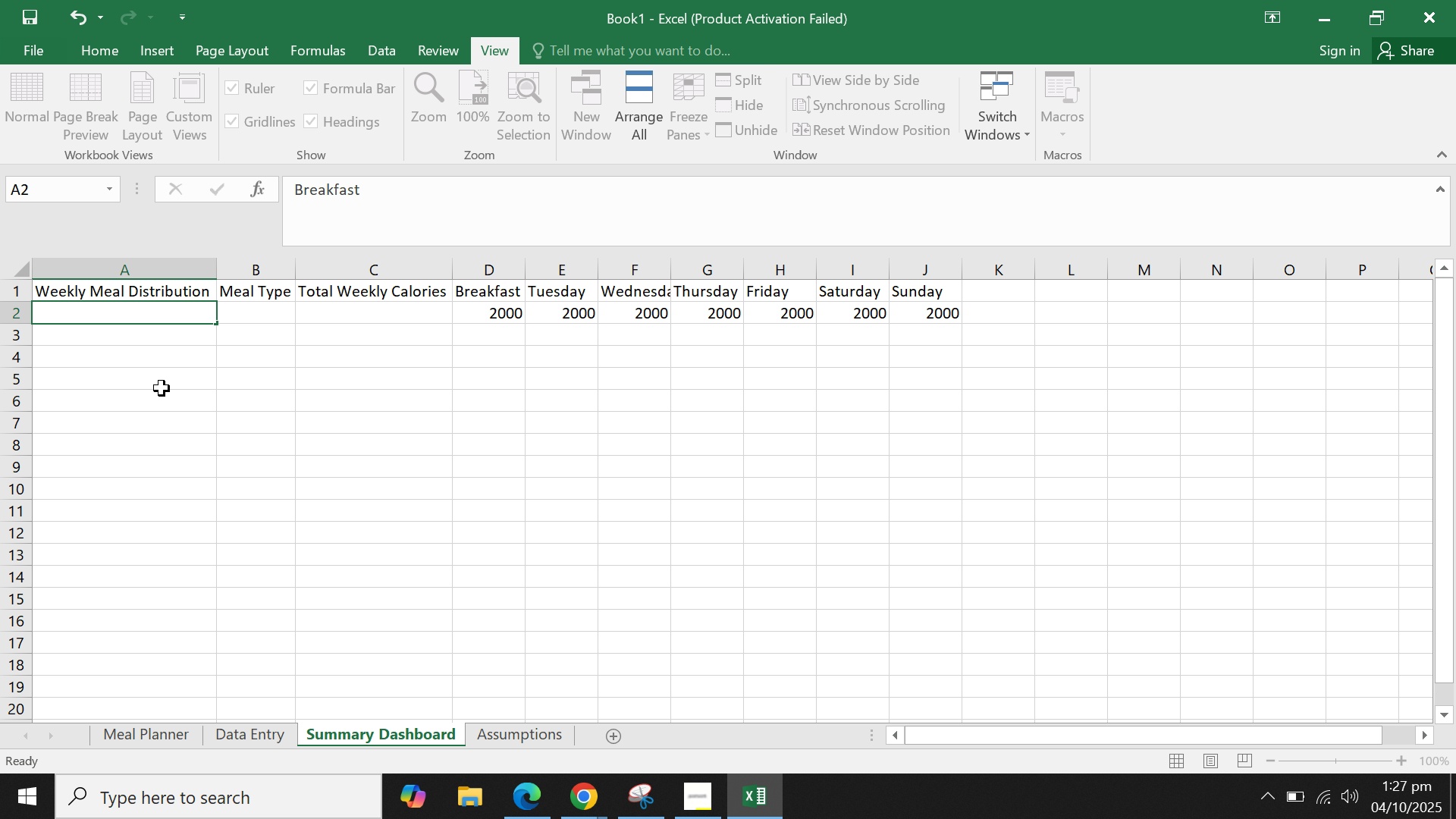 
key(Enter)
 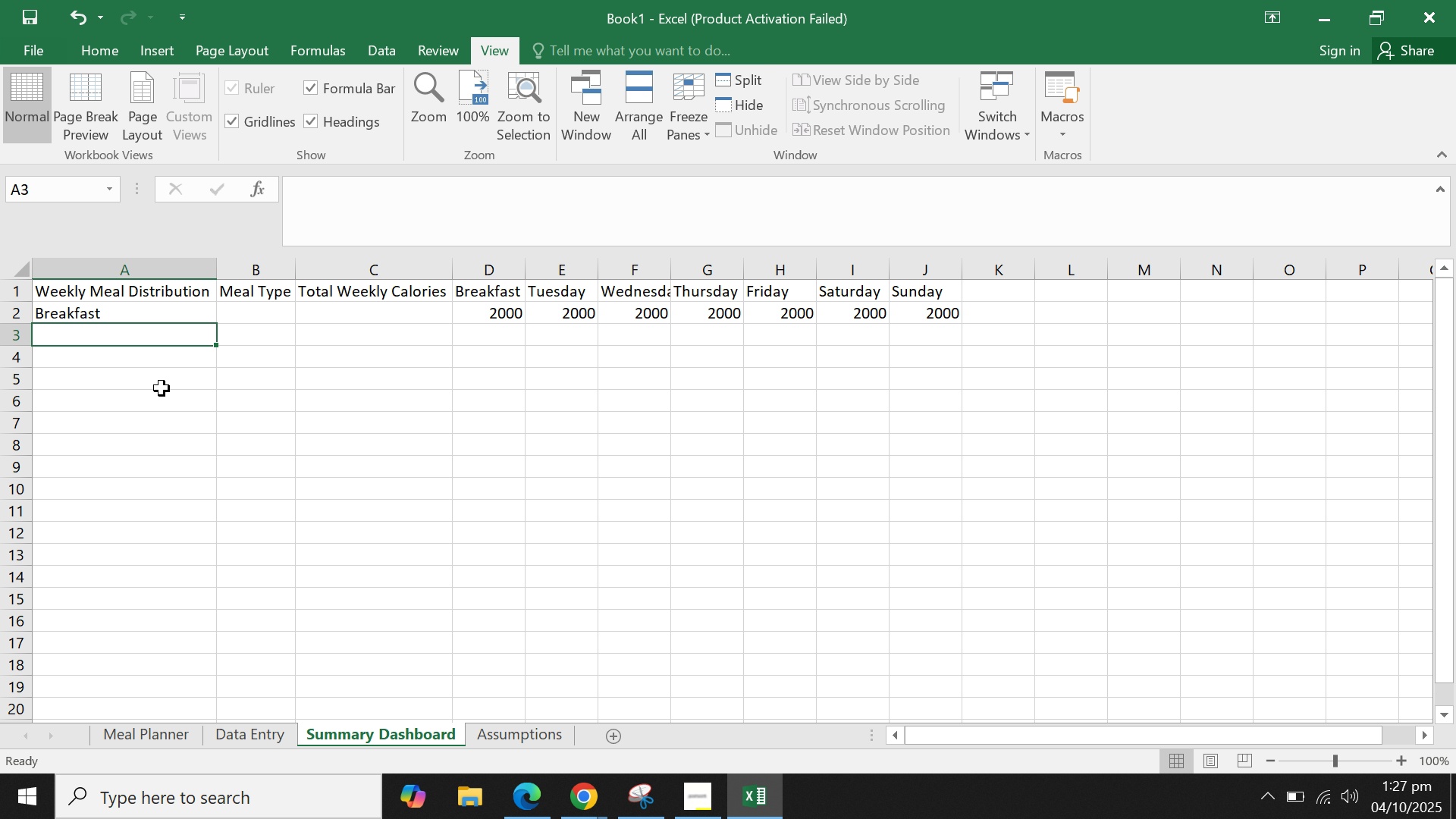 
type(Lunch)
 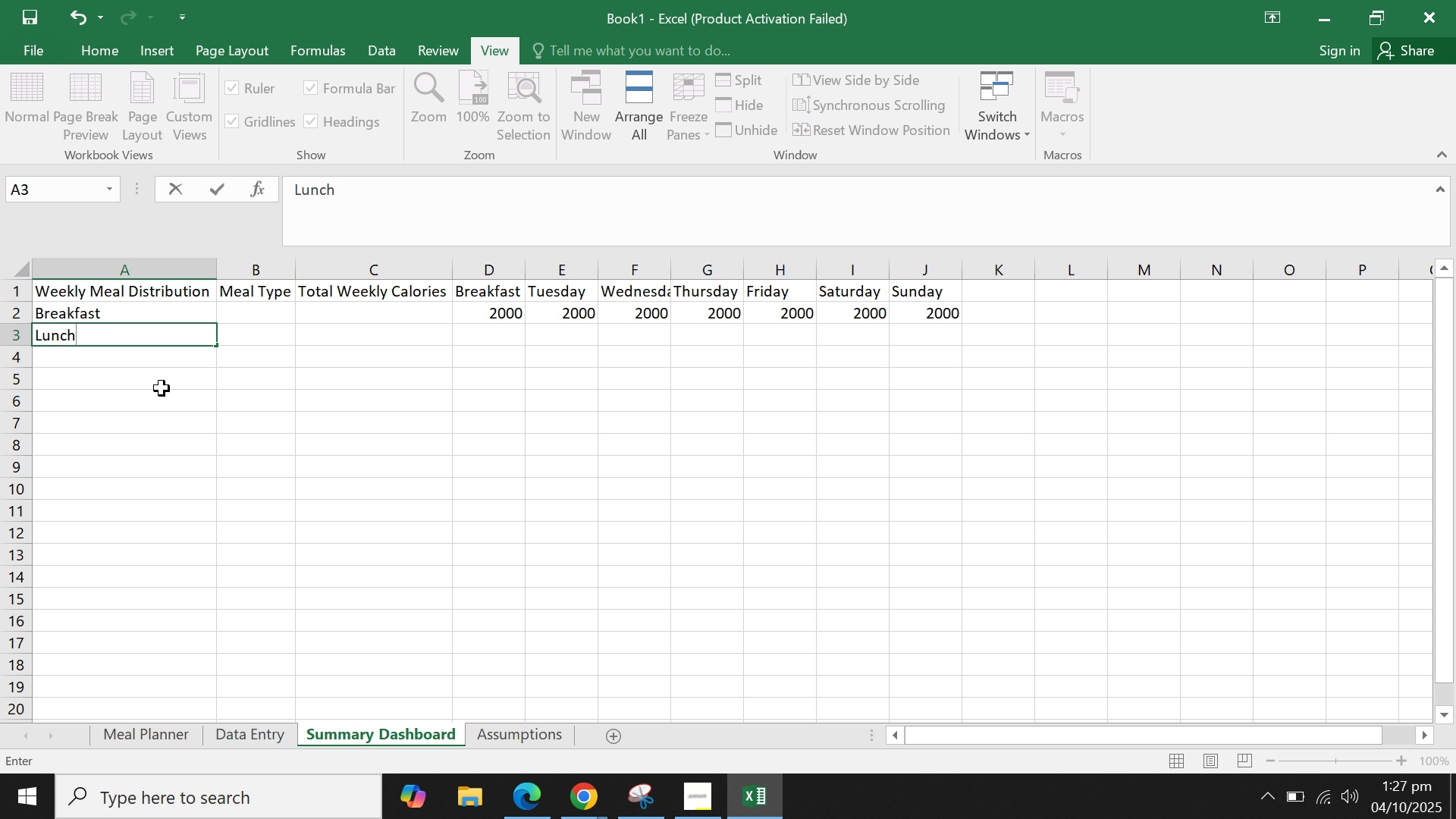 
key(Enter)
 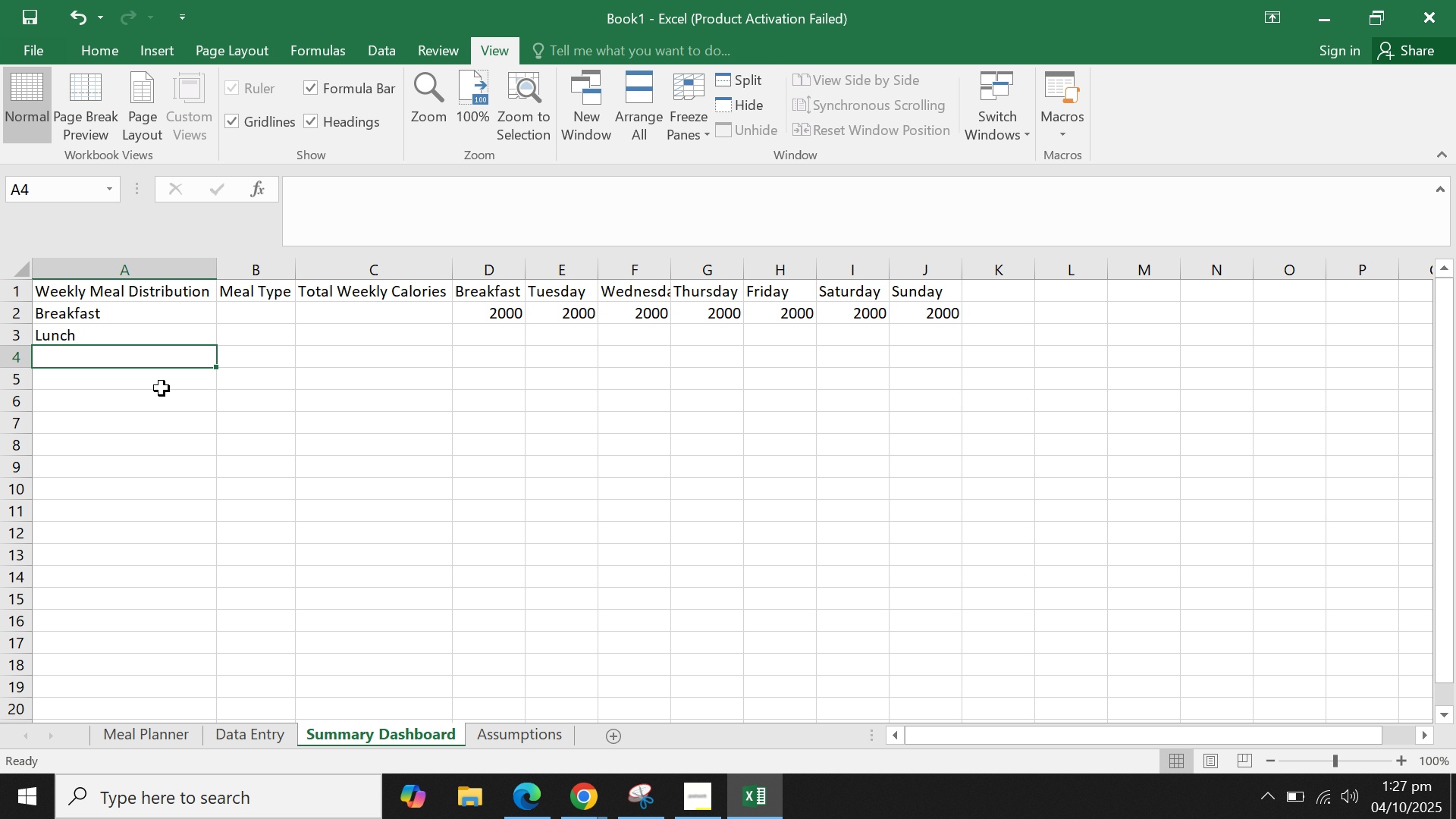 
type(Diner)
key(Backspace)
key(Backspace)
type(ner)
 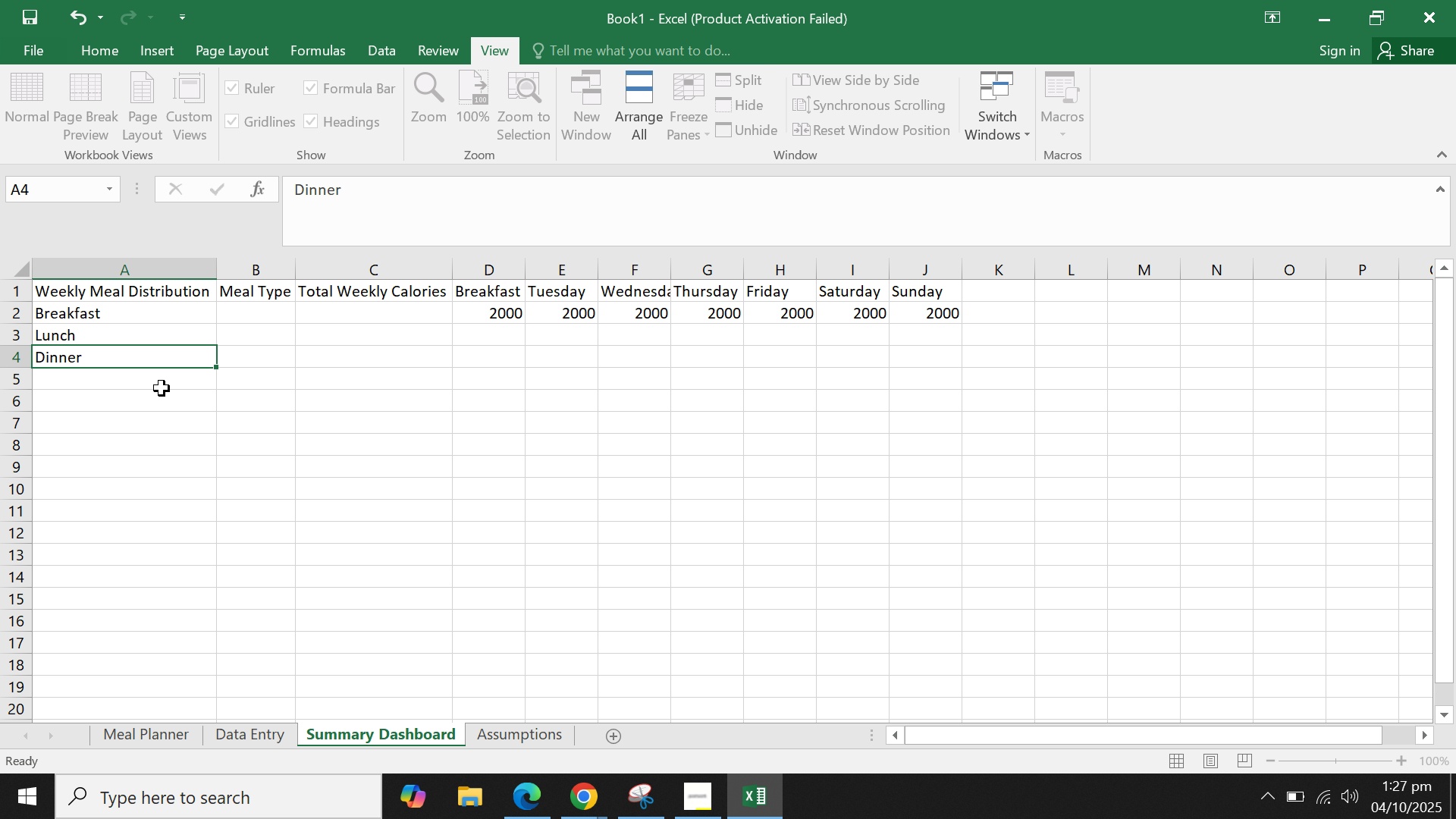 
key(Enter)
 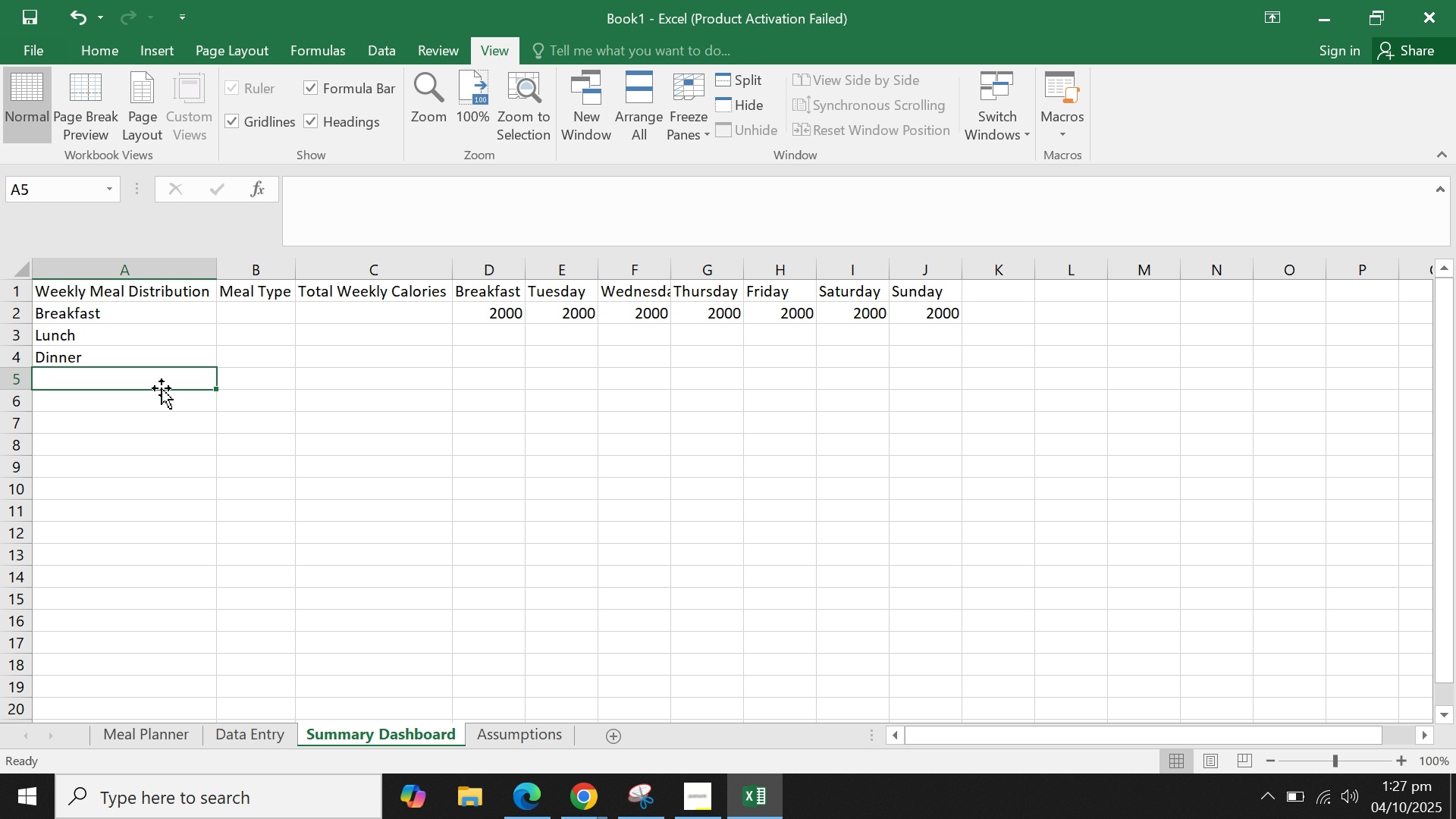 
type(SNACK)
 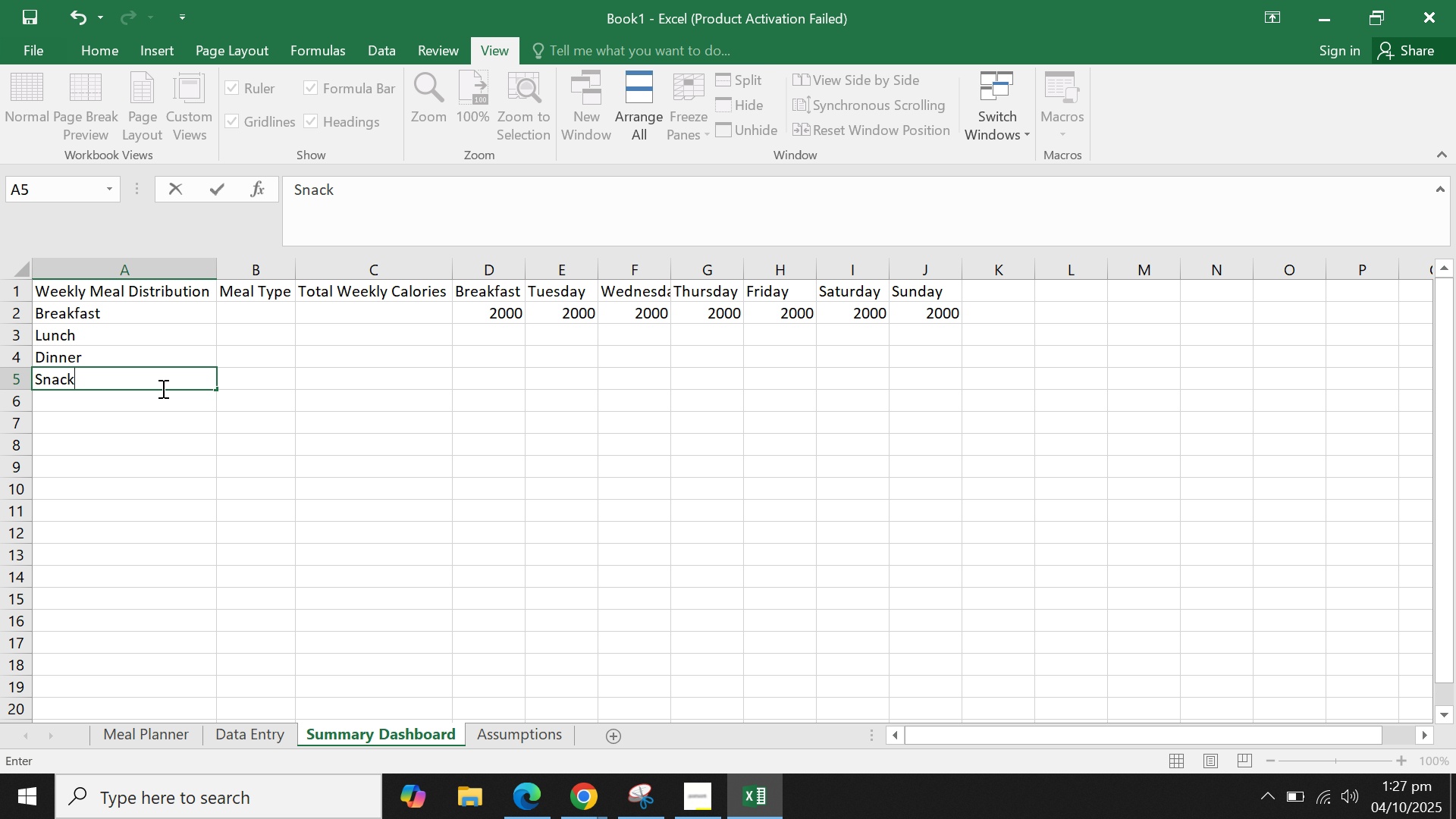 
left_click([242, 350])
 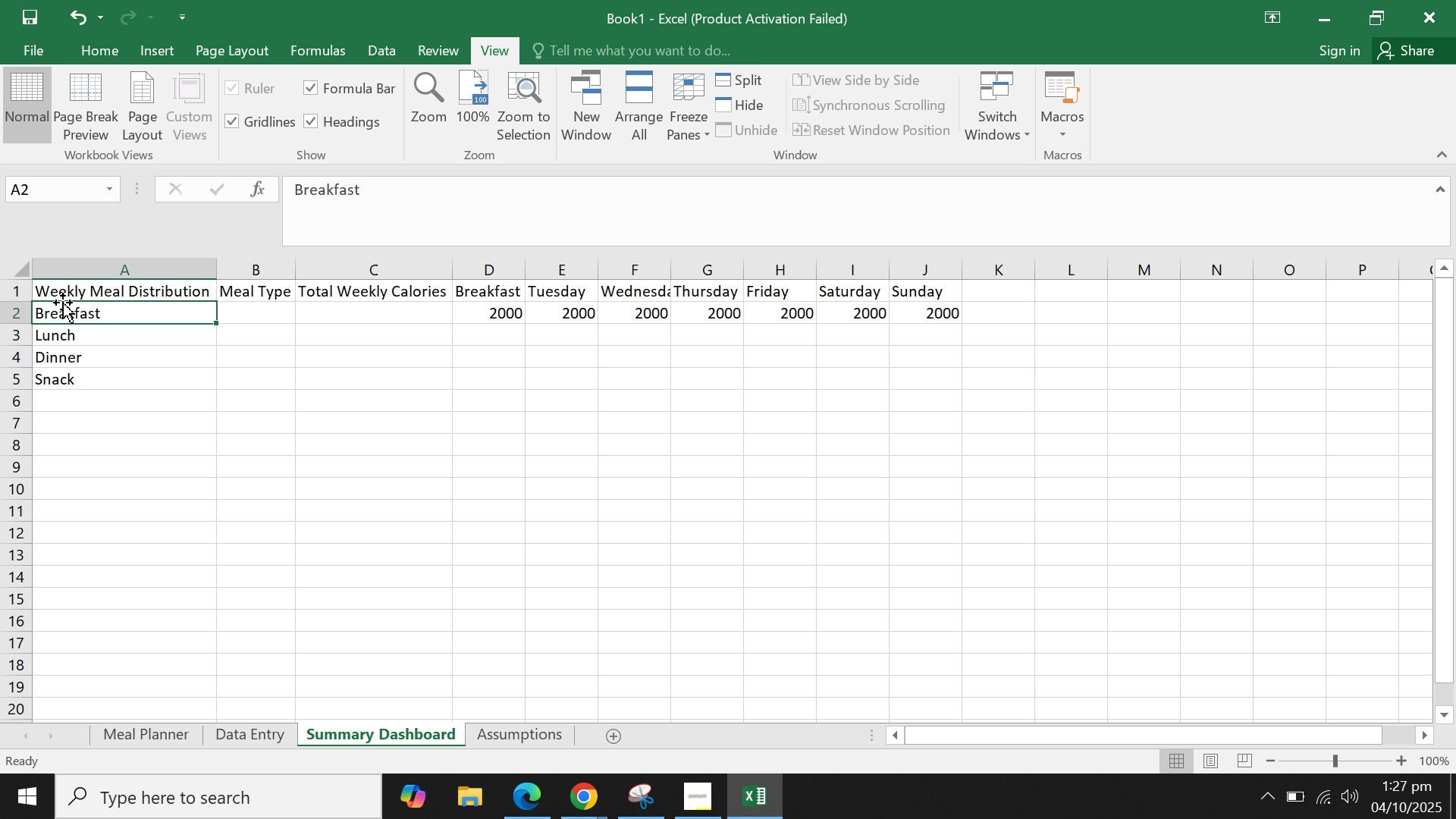 
left_click([63, 303])
 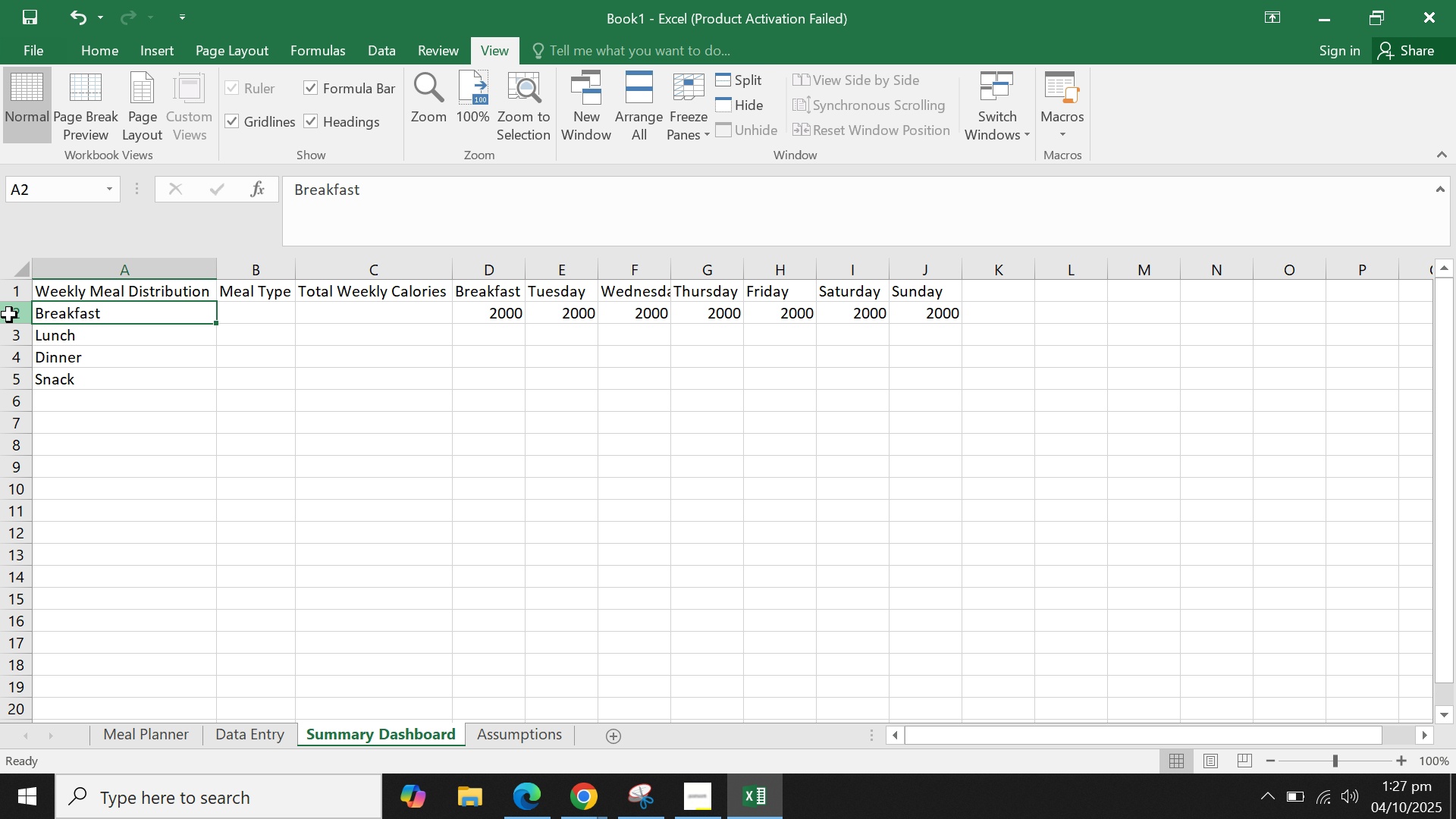 
left_click([9, 315])
 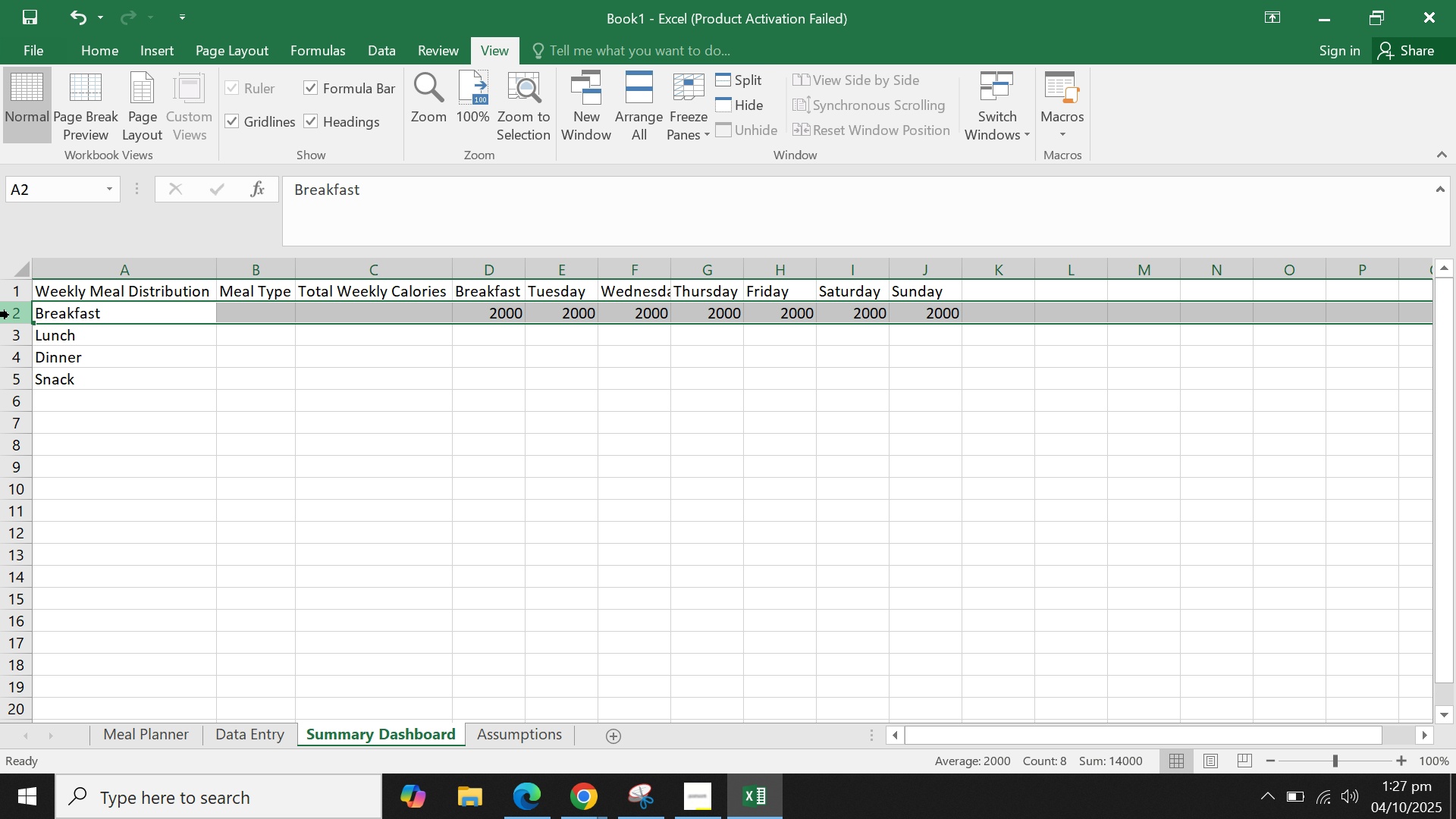 
right_click([9, 315])
 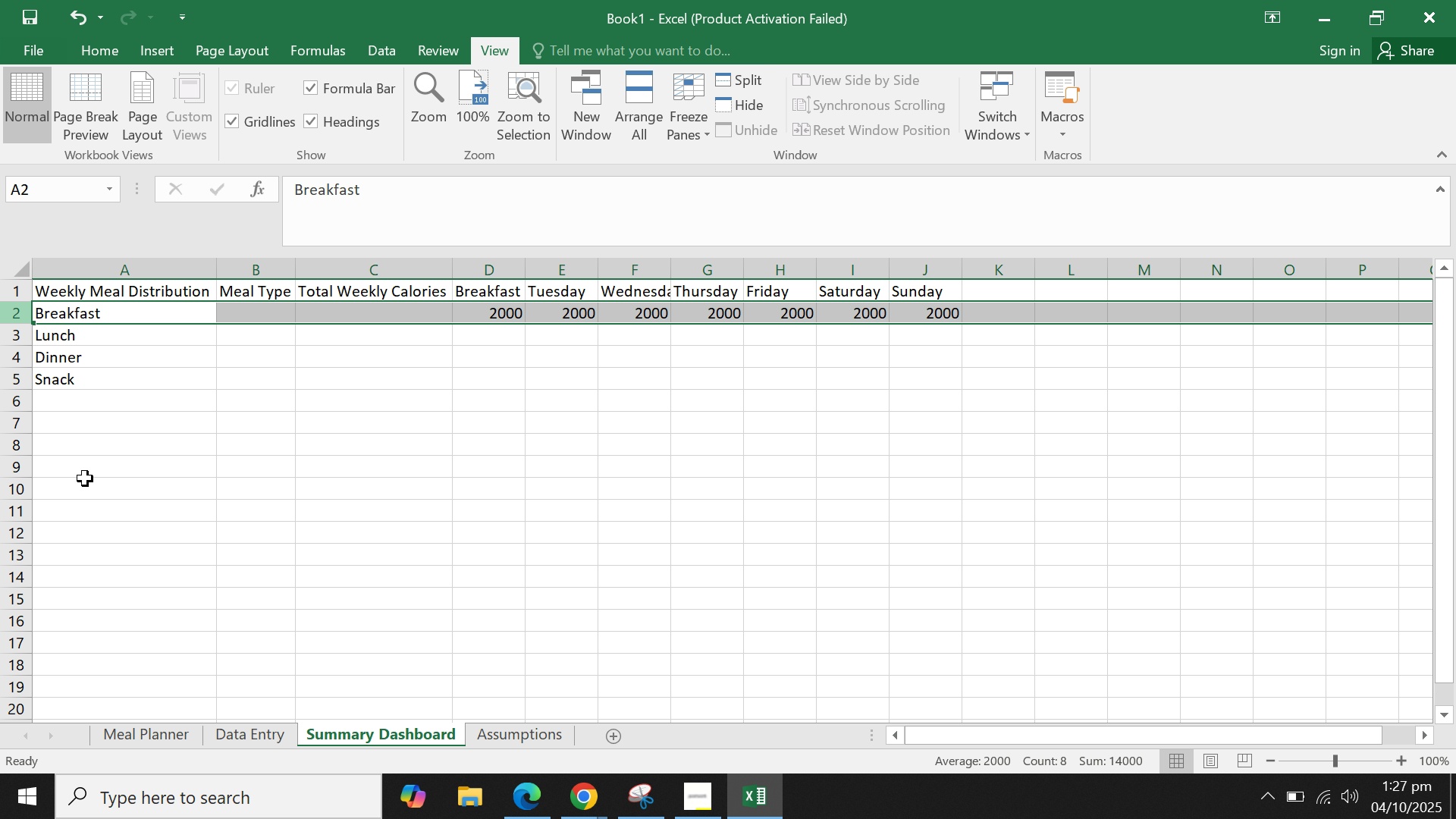 
double_click([226, 448])
 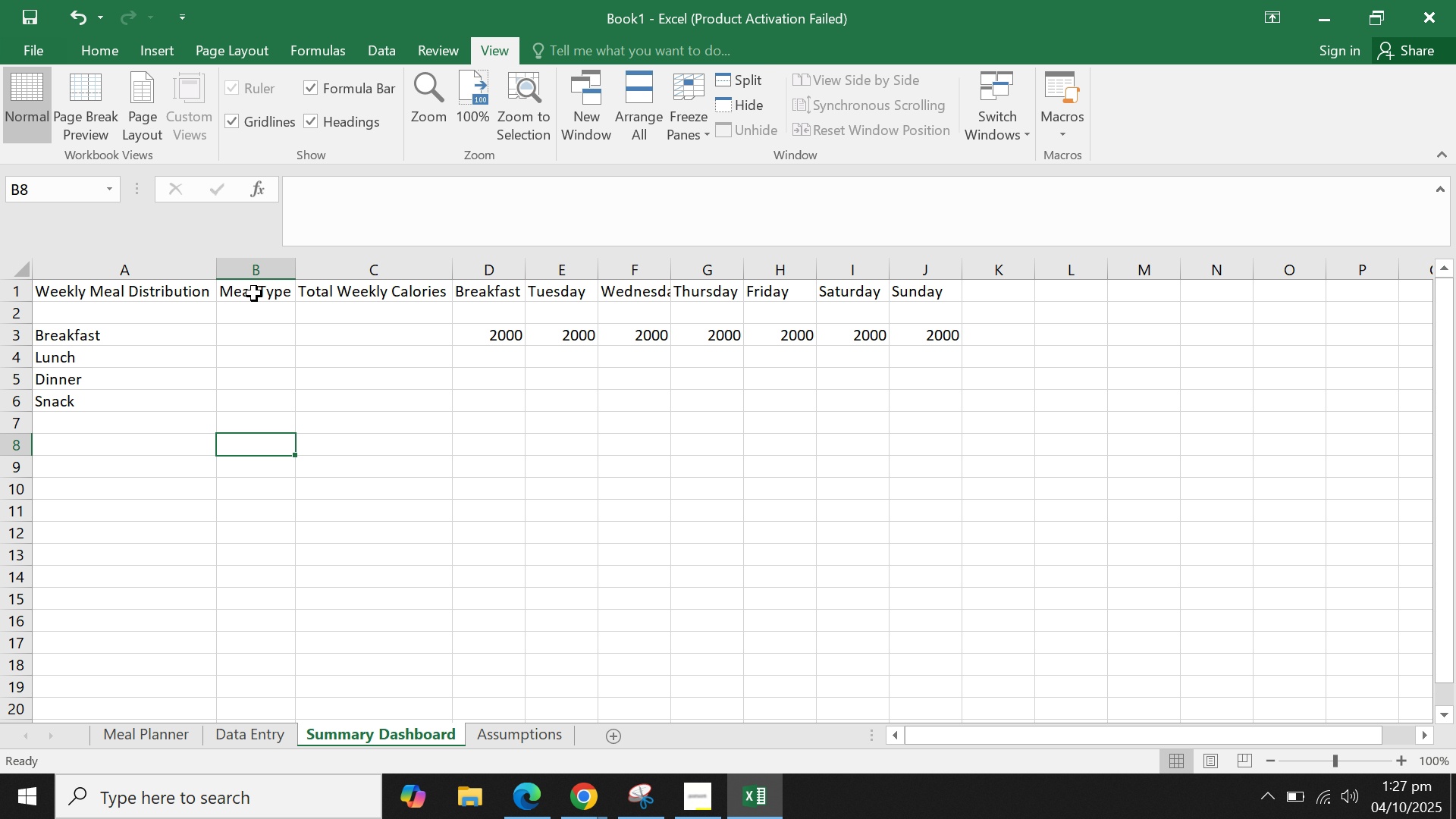 
left_click([256, 293])
 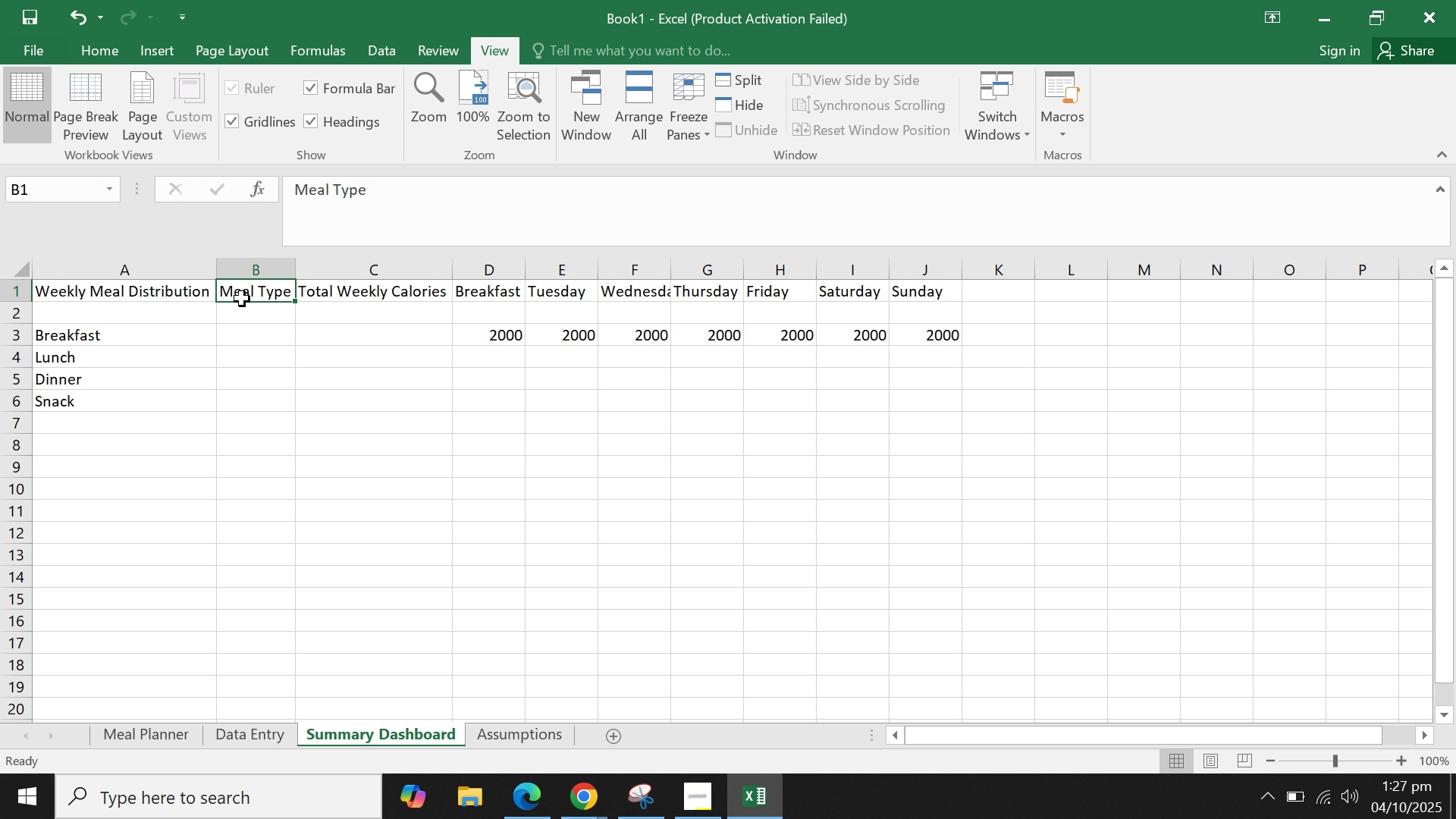 
key(Control+C)
 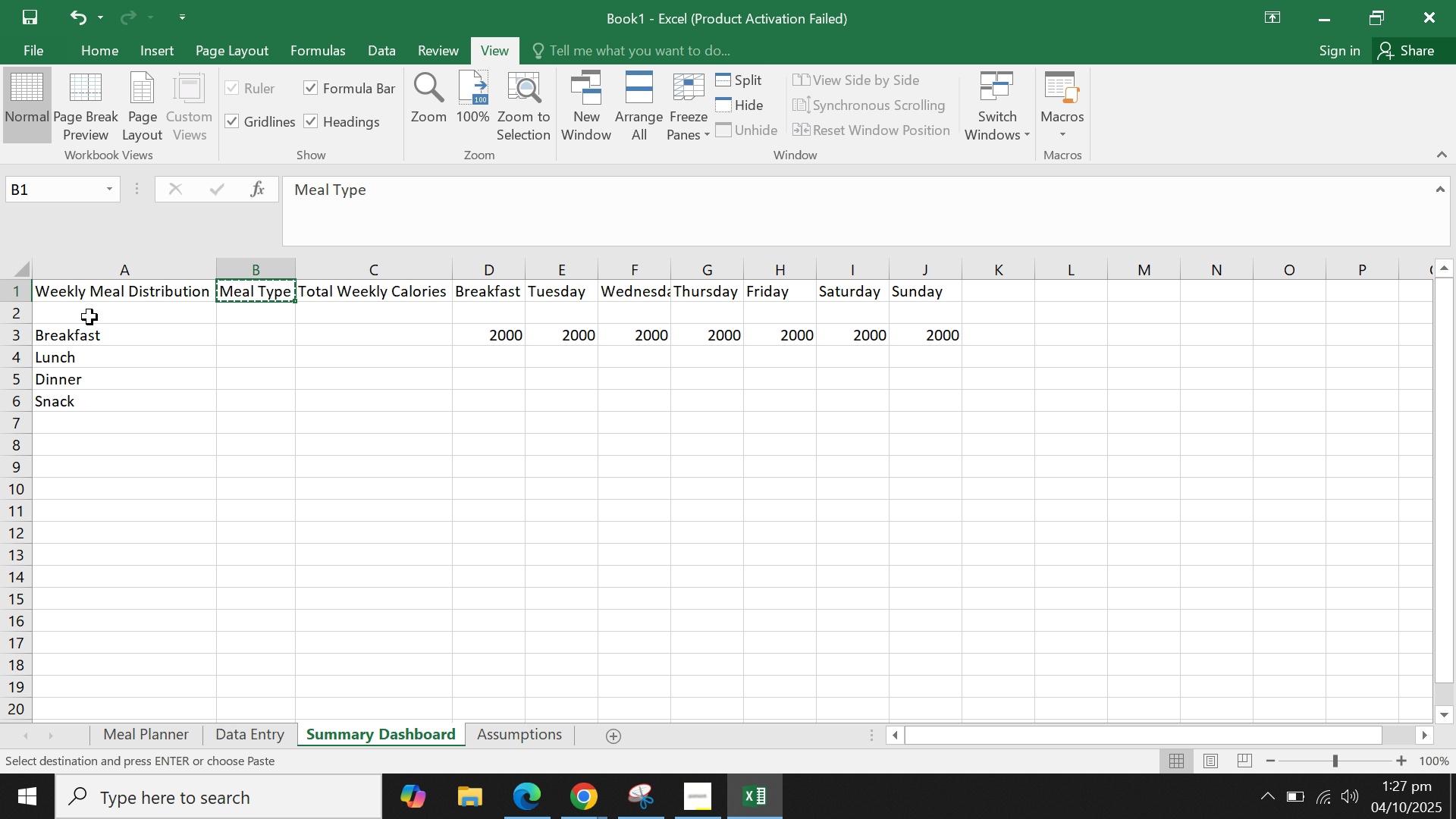 
key(Control+V)
 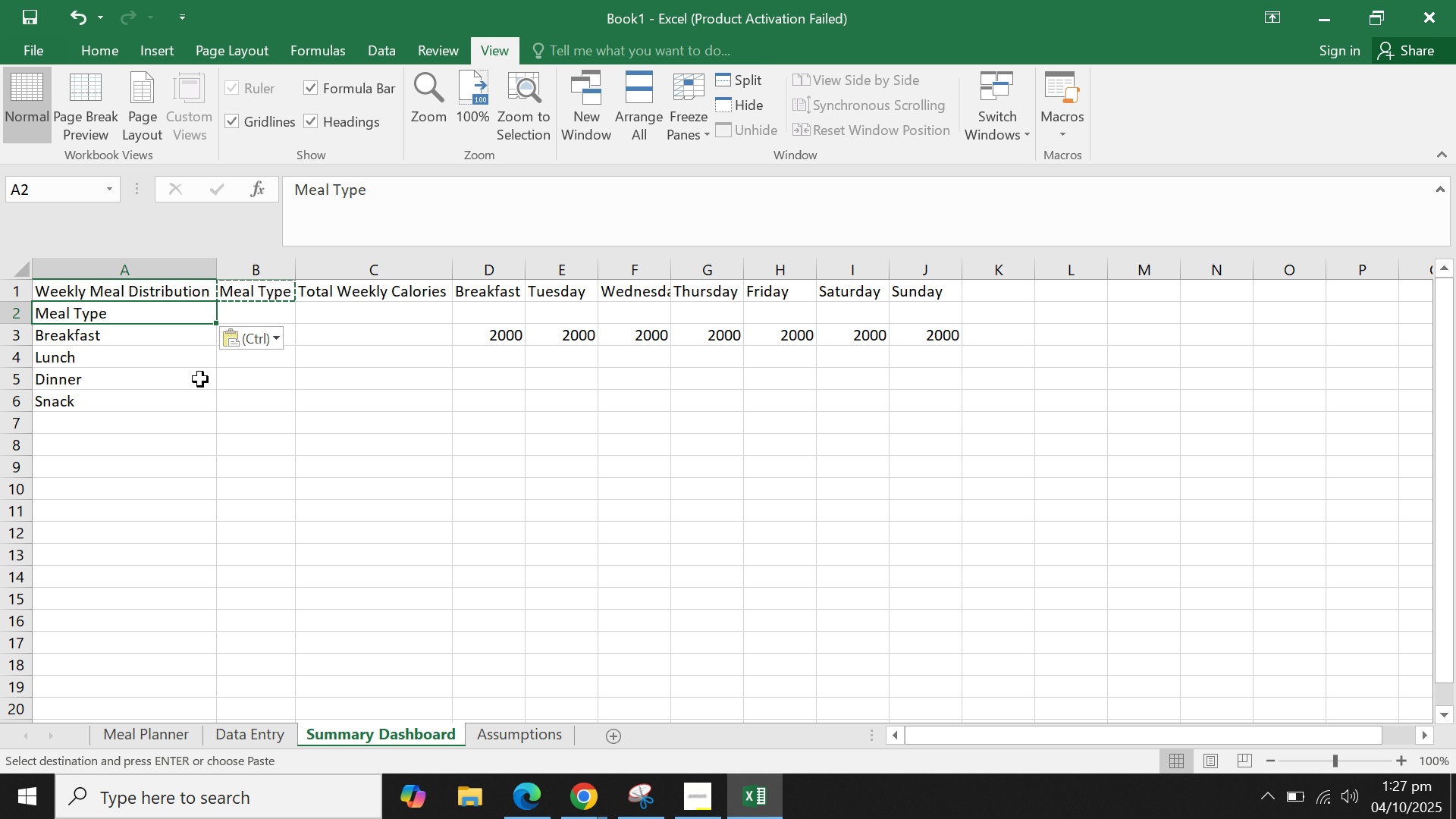 
left_click([200, 379])
 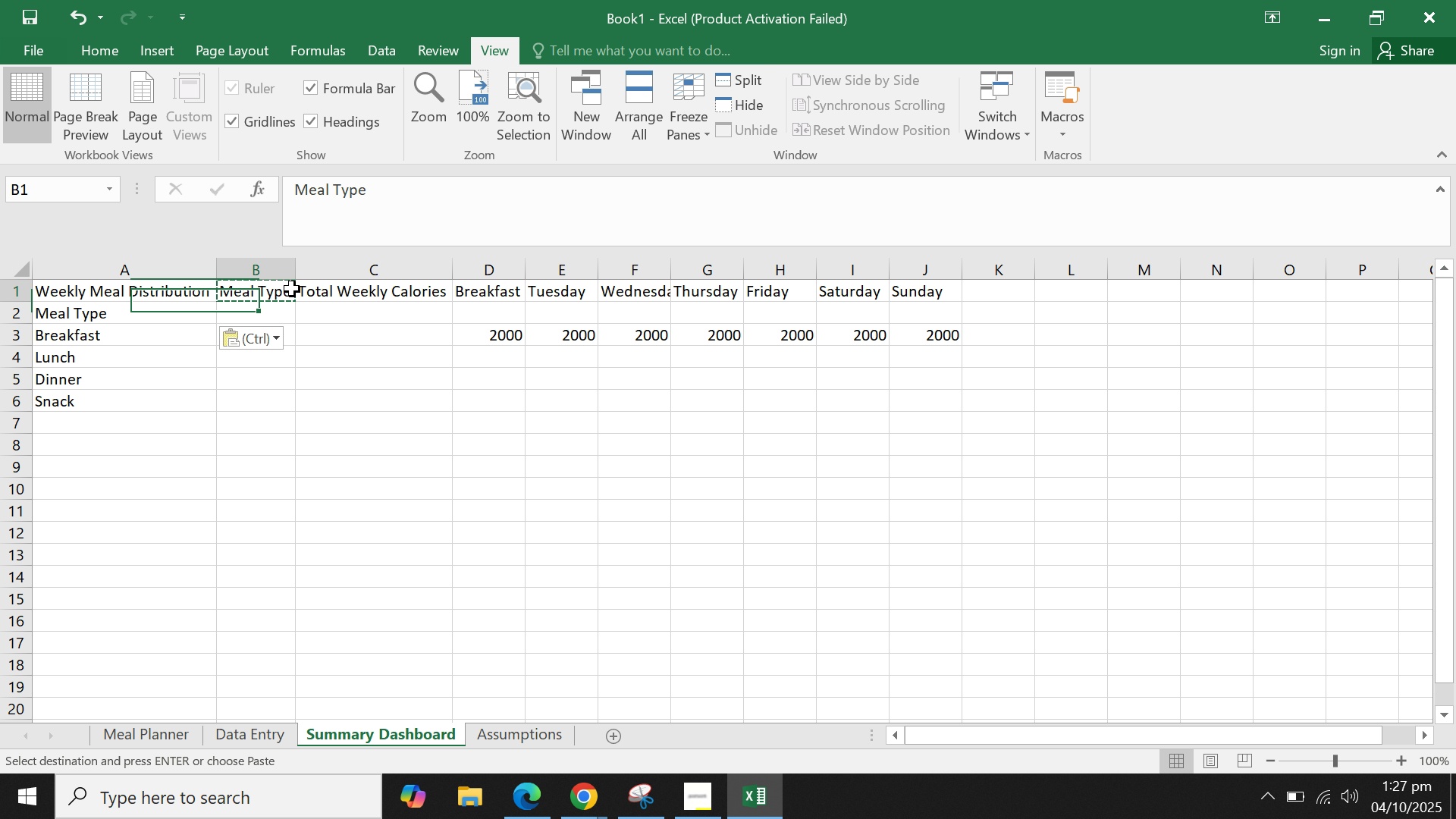 
left_click([292, 289])
 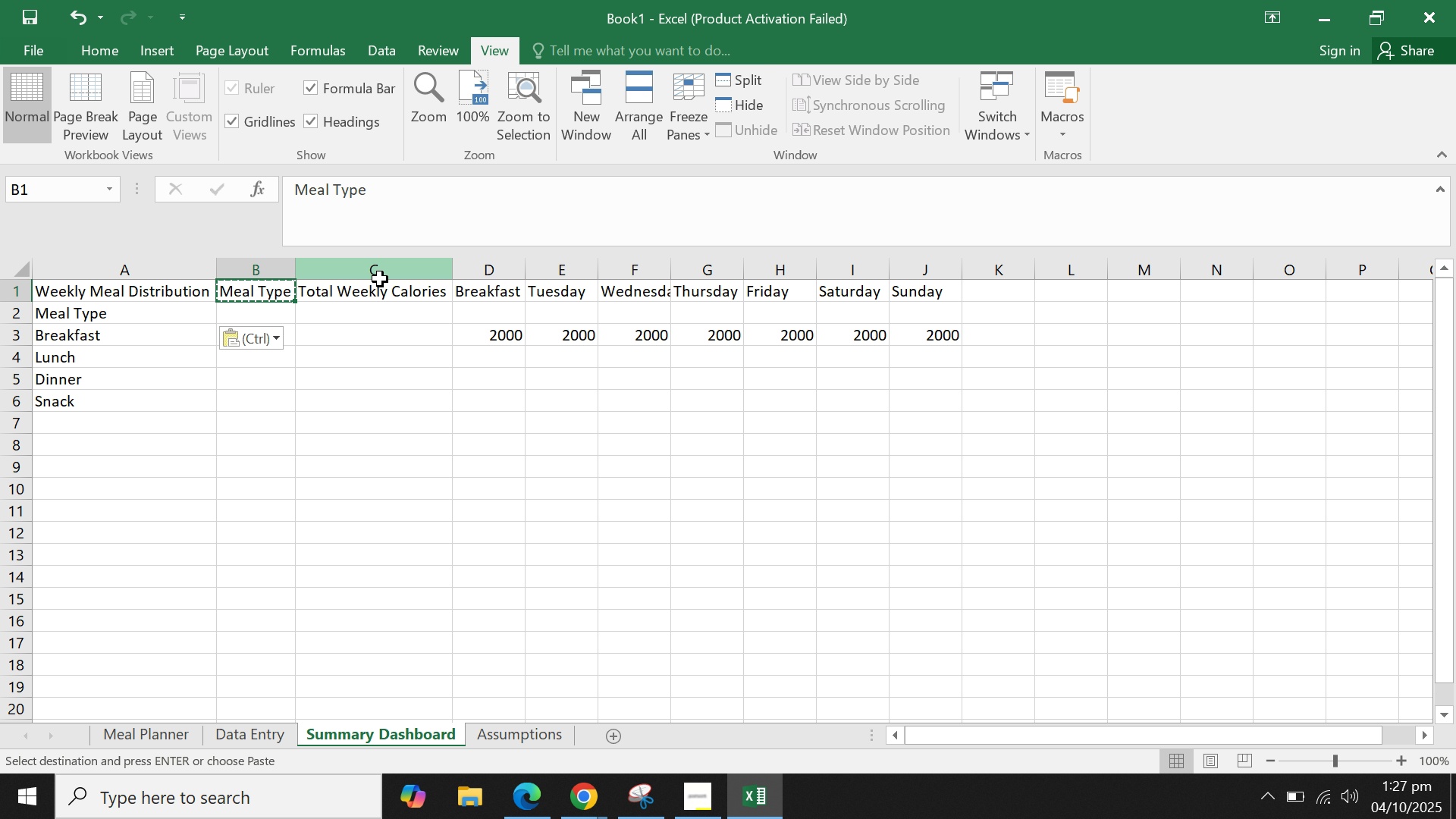 
left_click([380, 279])
 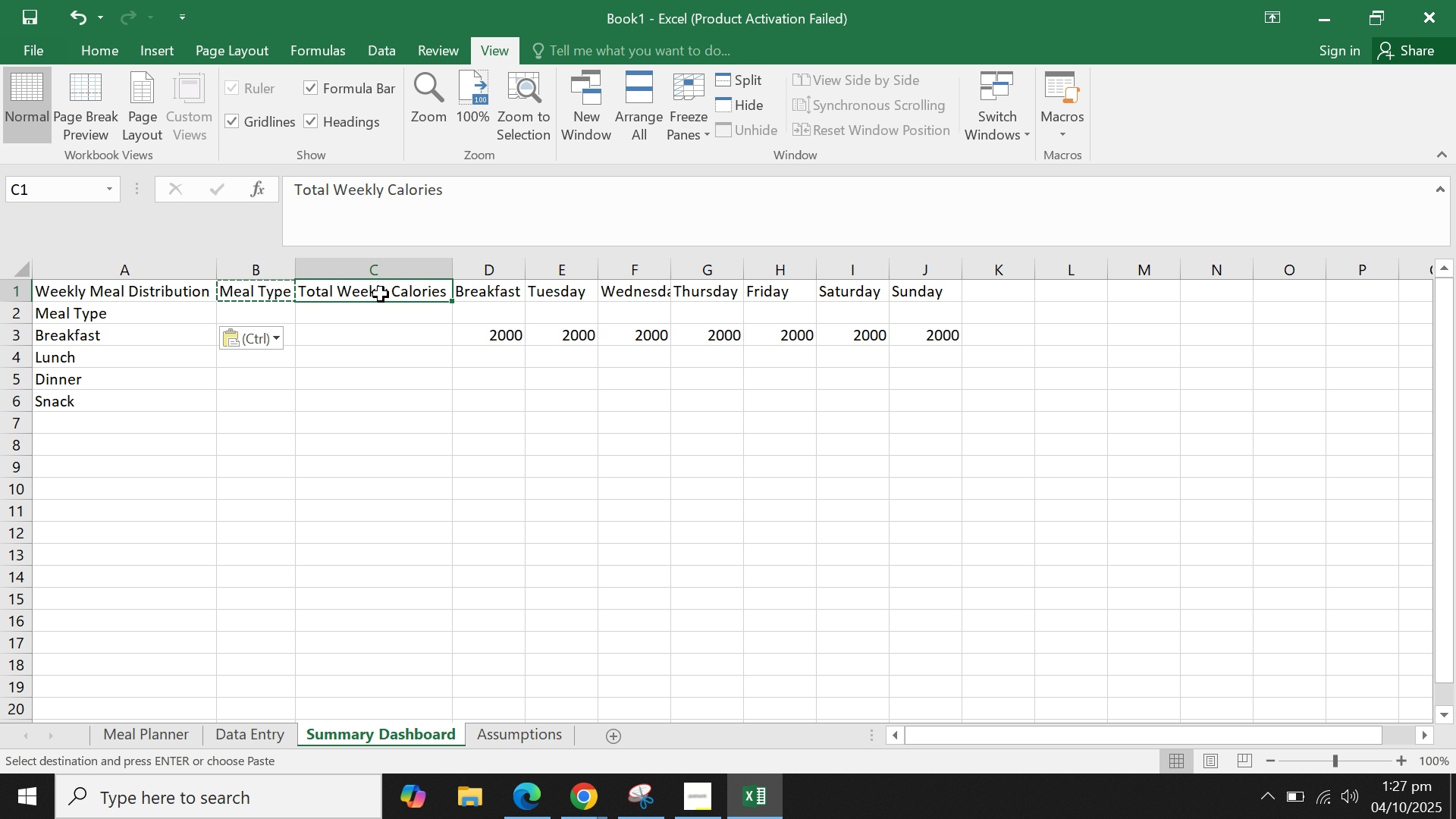 
key(Control+C)
 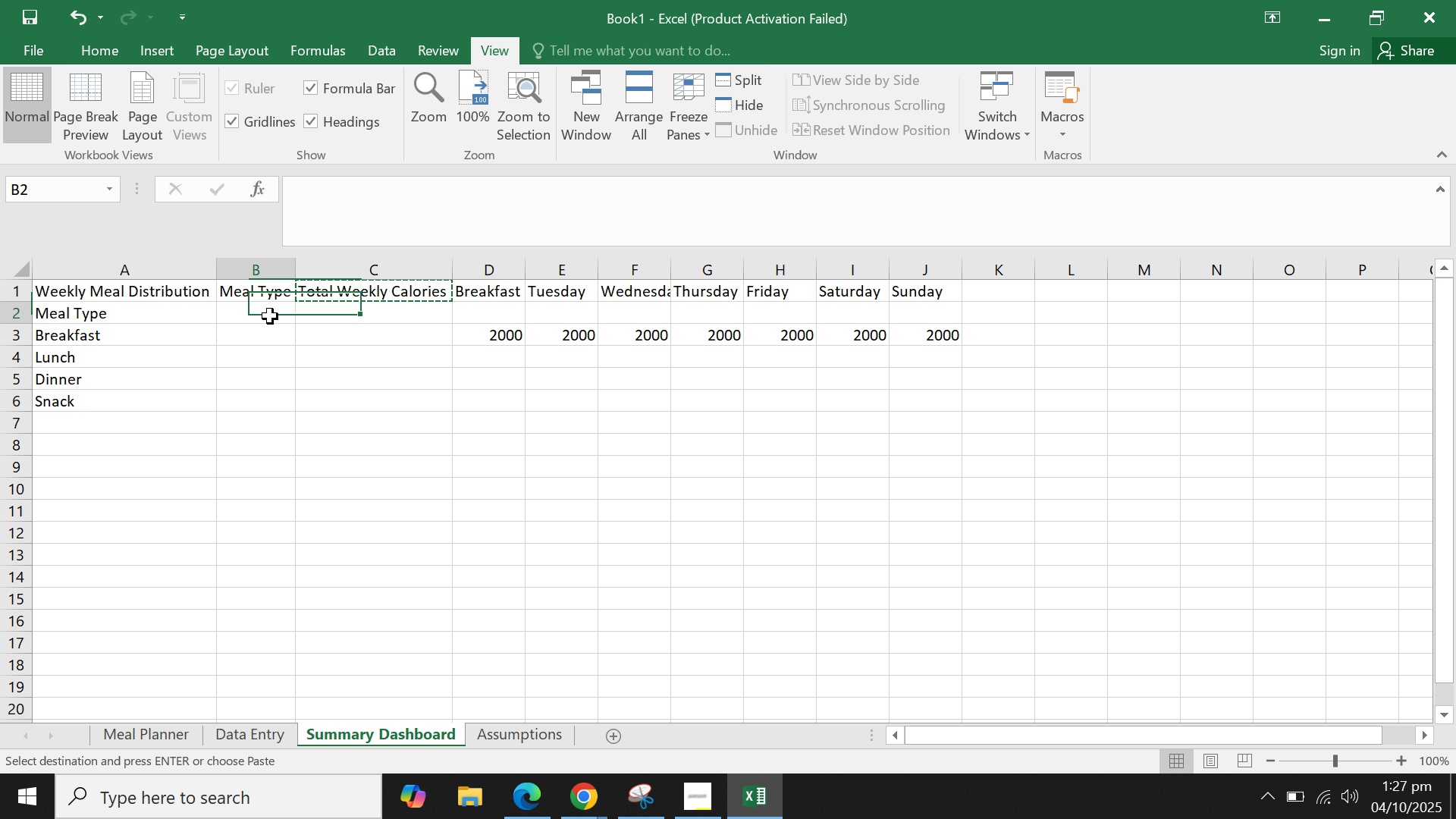 
left_click([270, 316])
 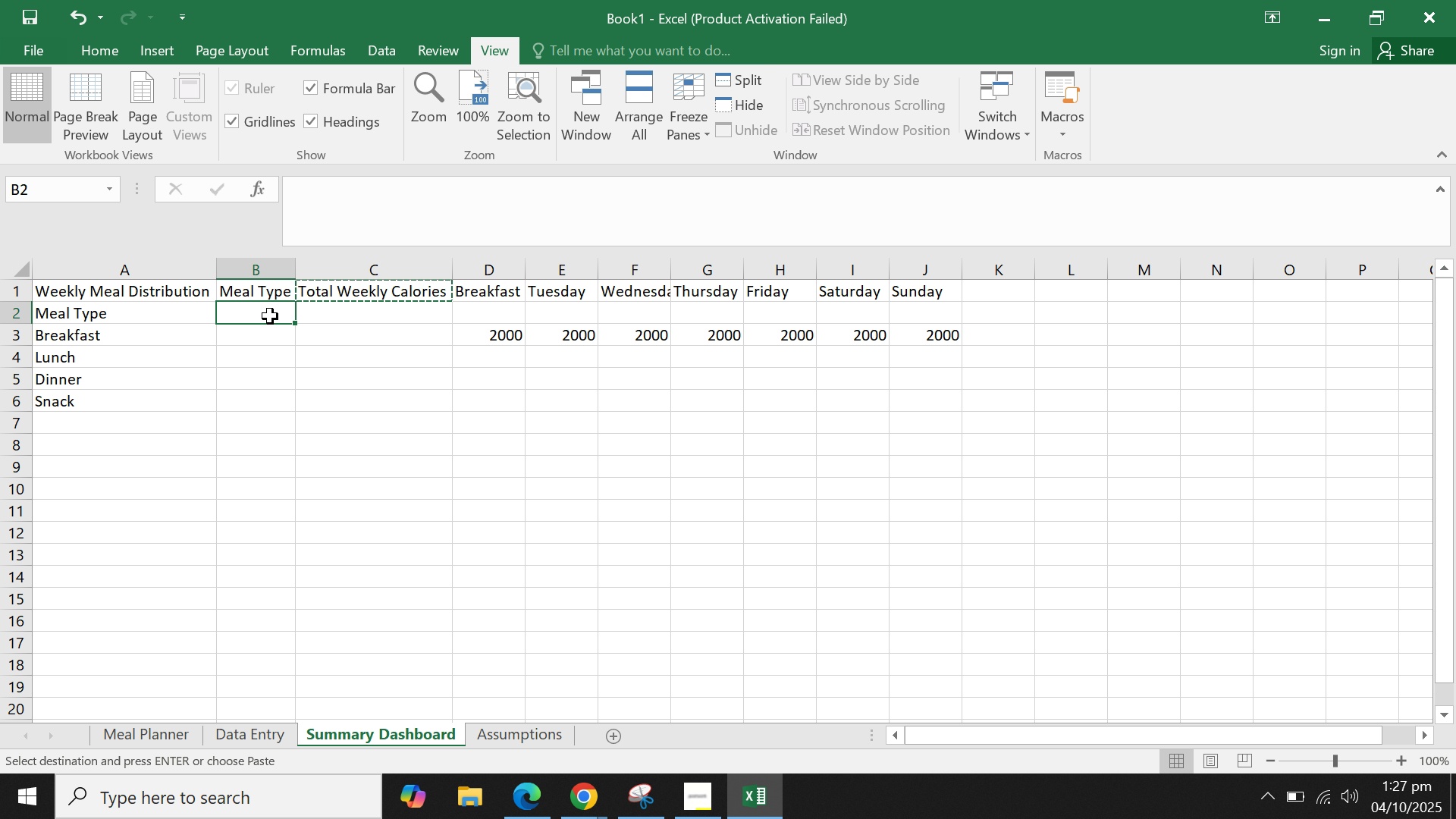 
key(Control+V)
 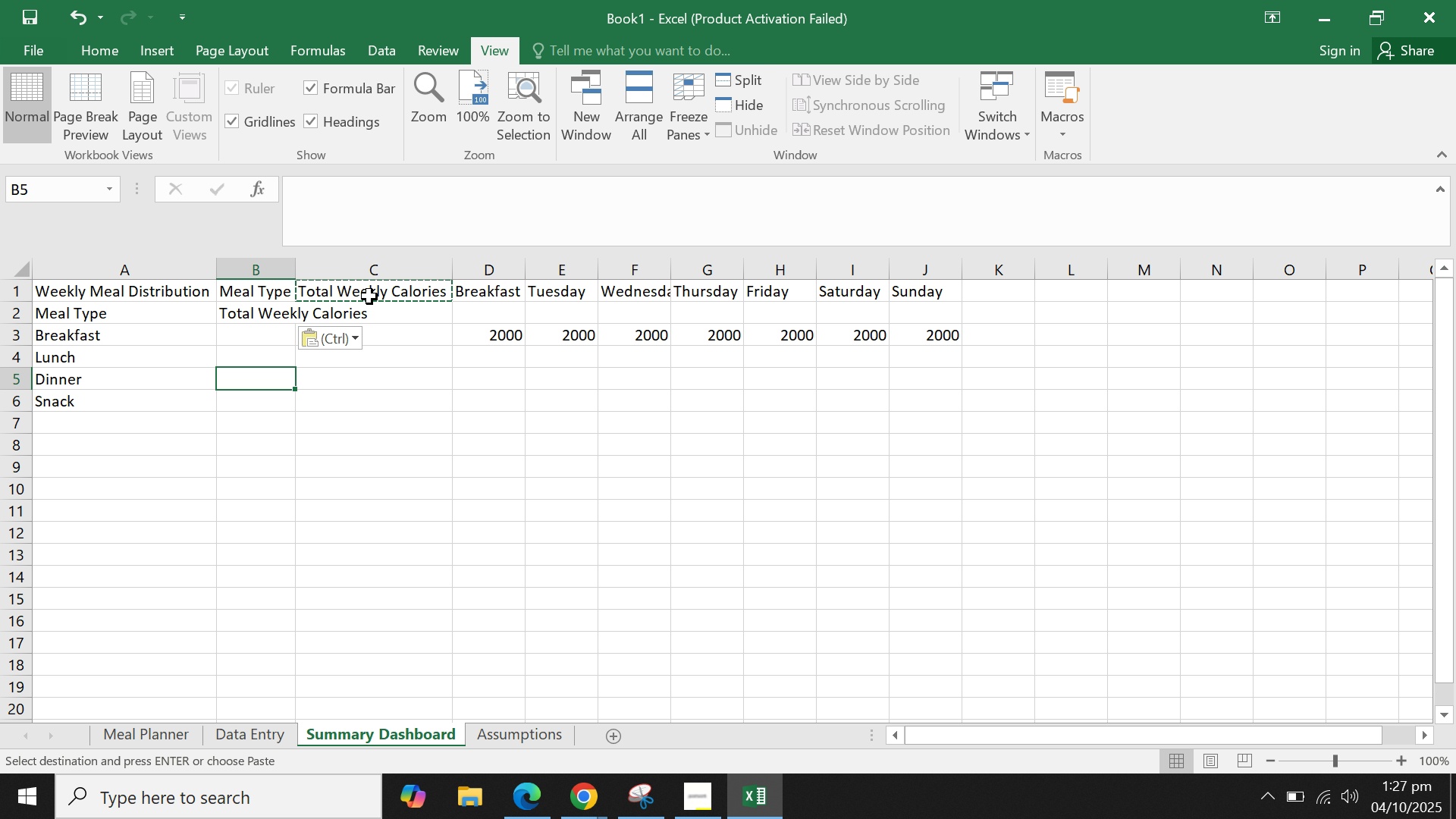 
double_click([369, 293])
 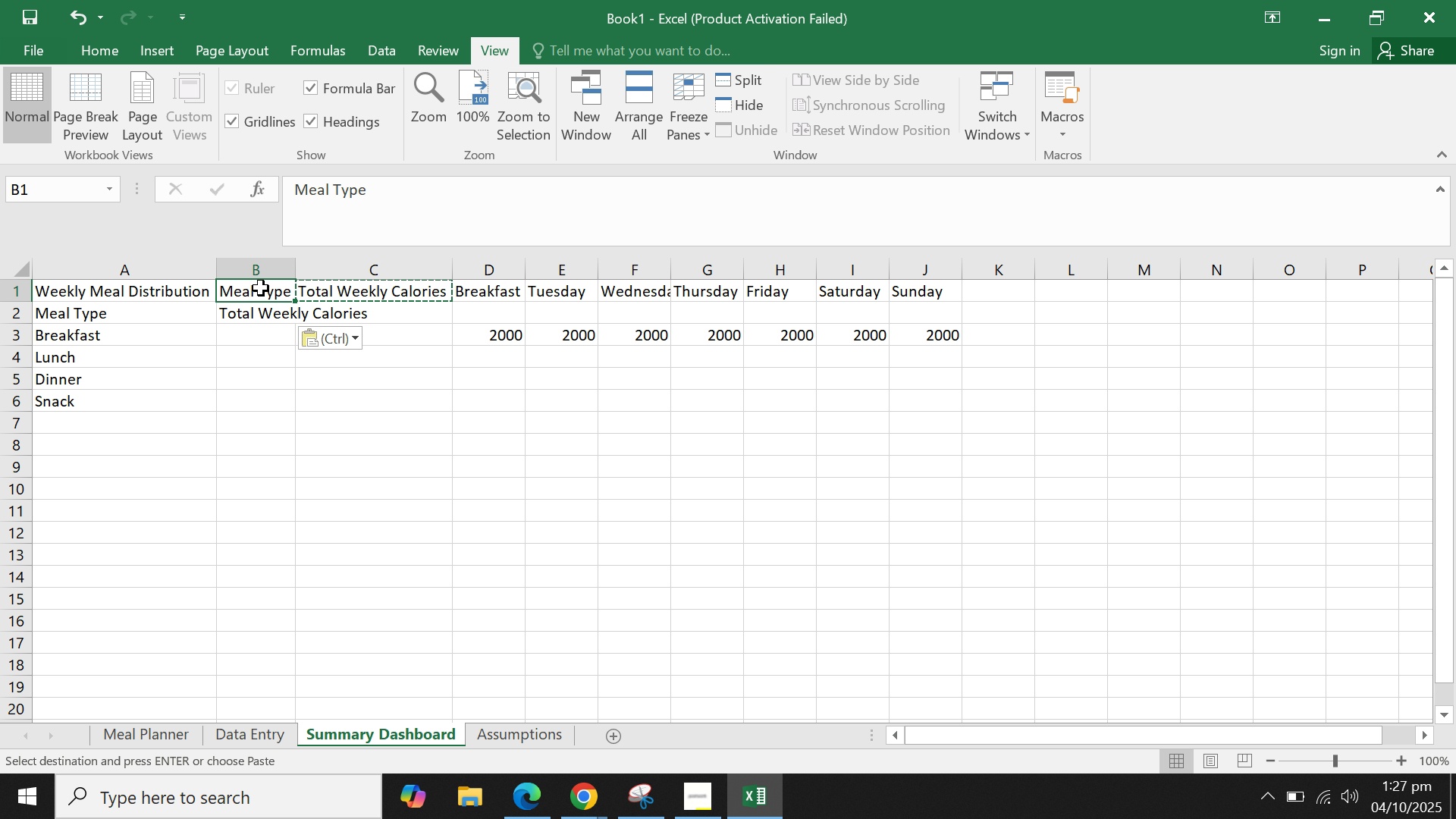 
left_click([261, 288])
 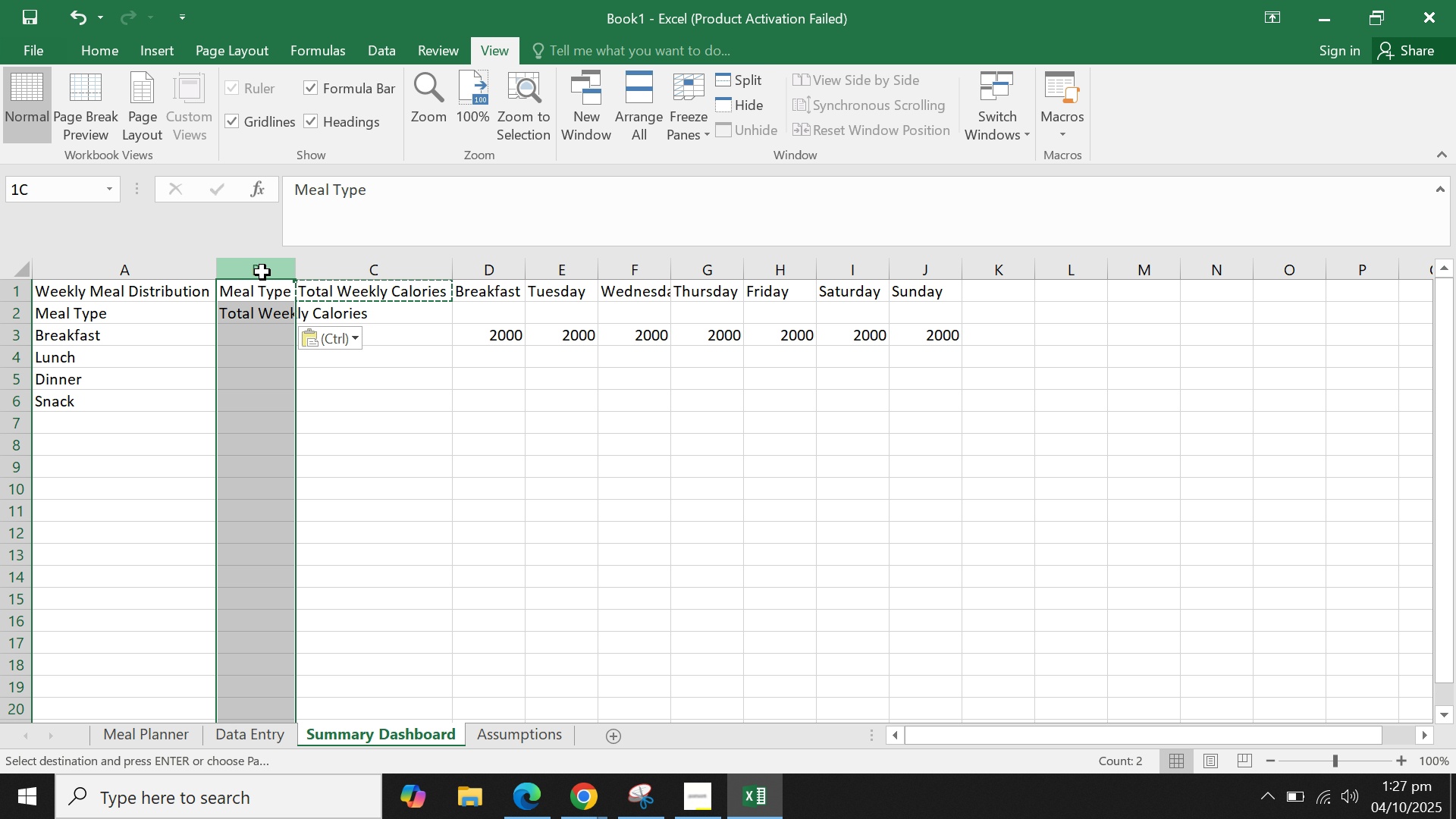 
left_click([262, 272])
 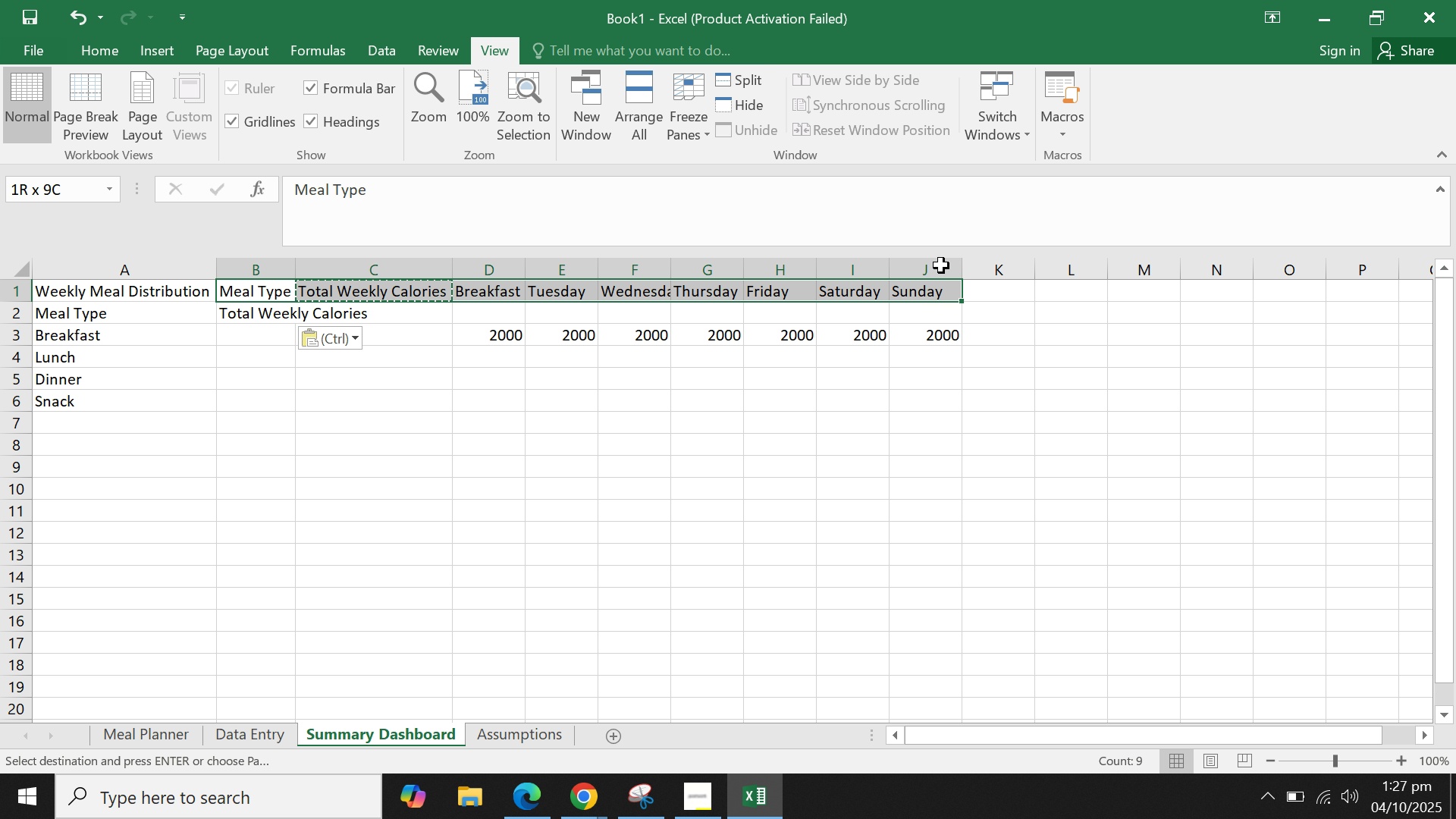 
right_click([908, 283])
 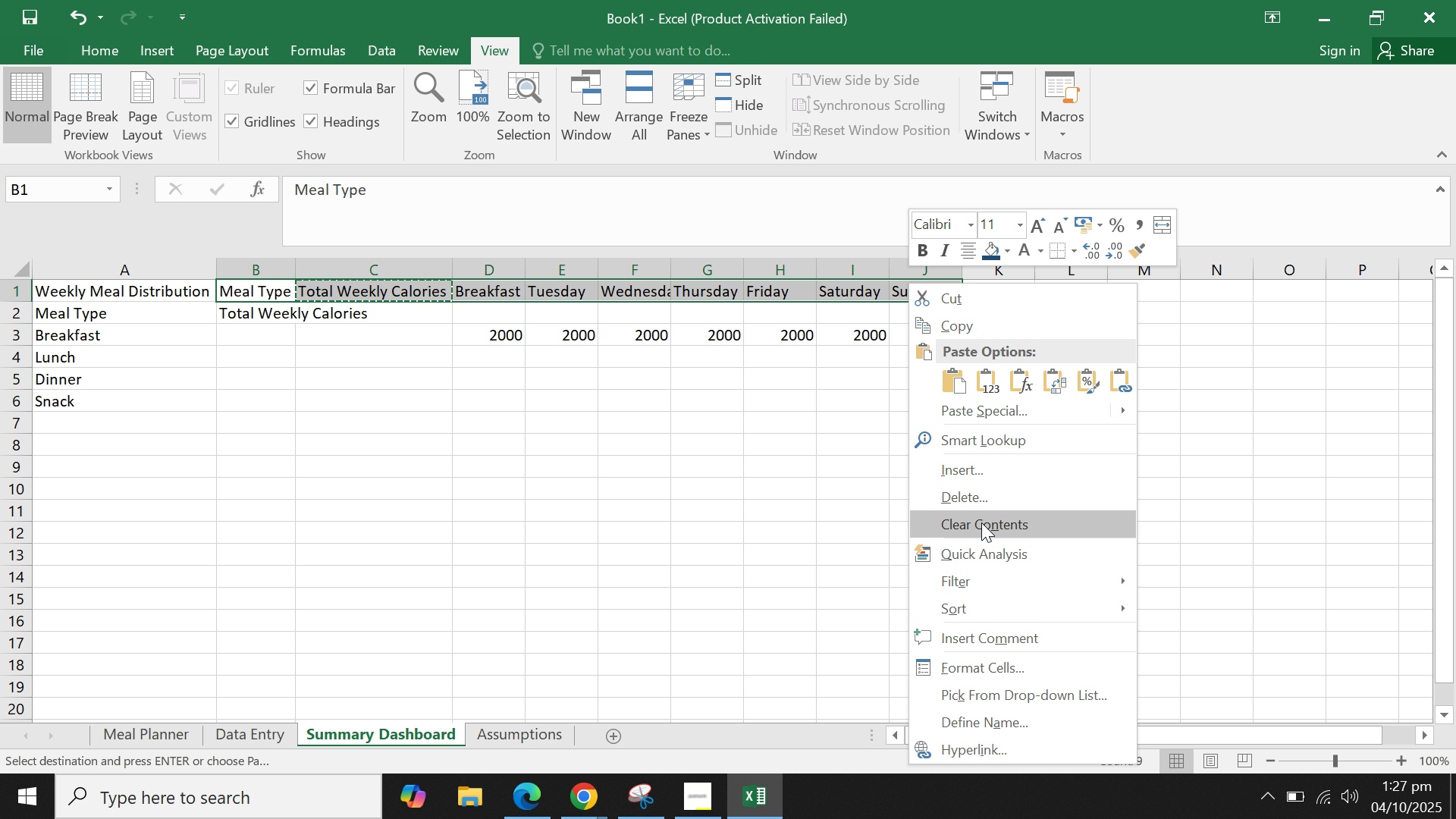 
double_click([930, 503])
 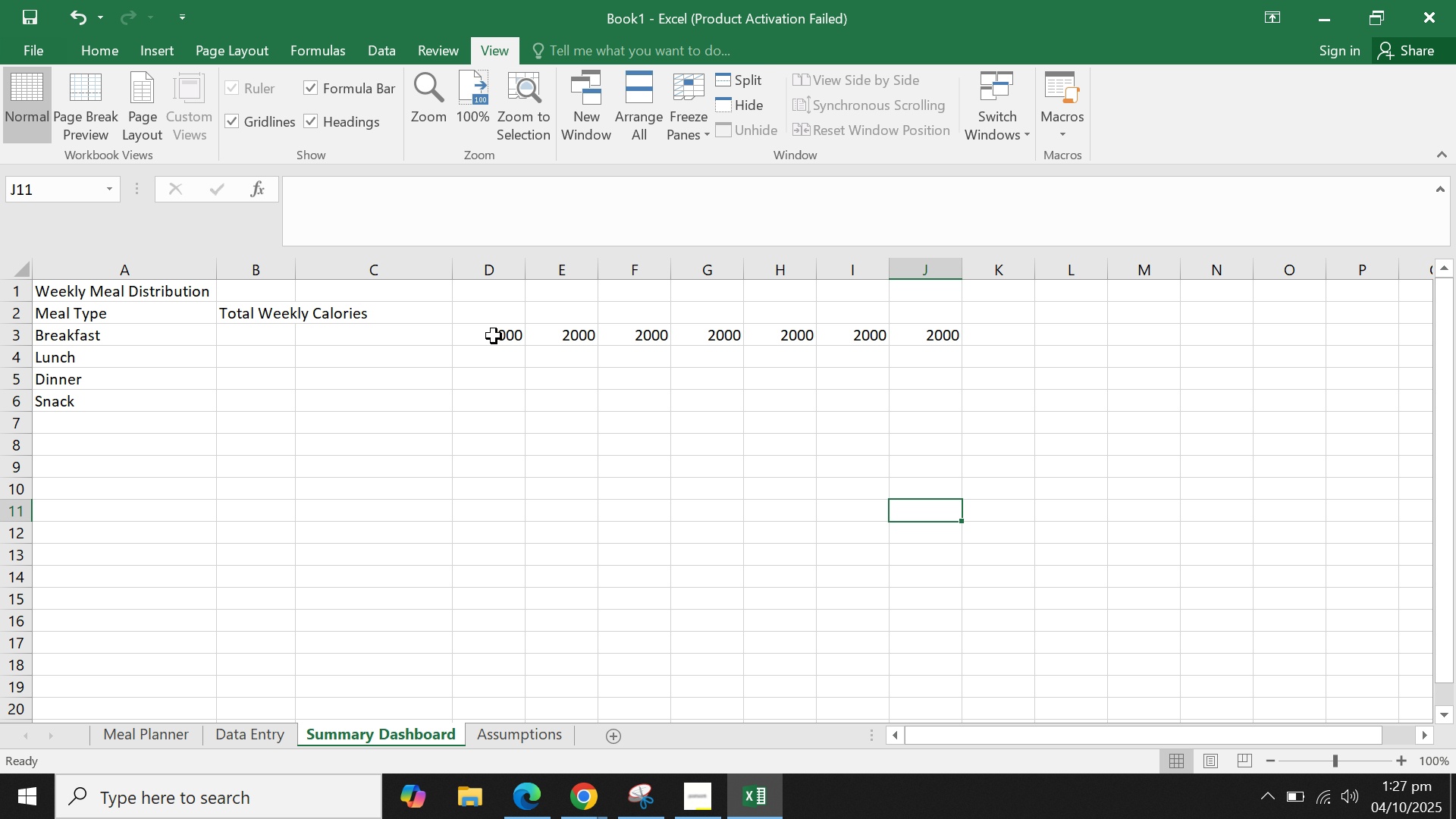 
left_click([494, 336])
 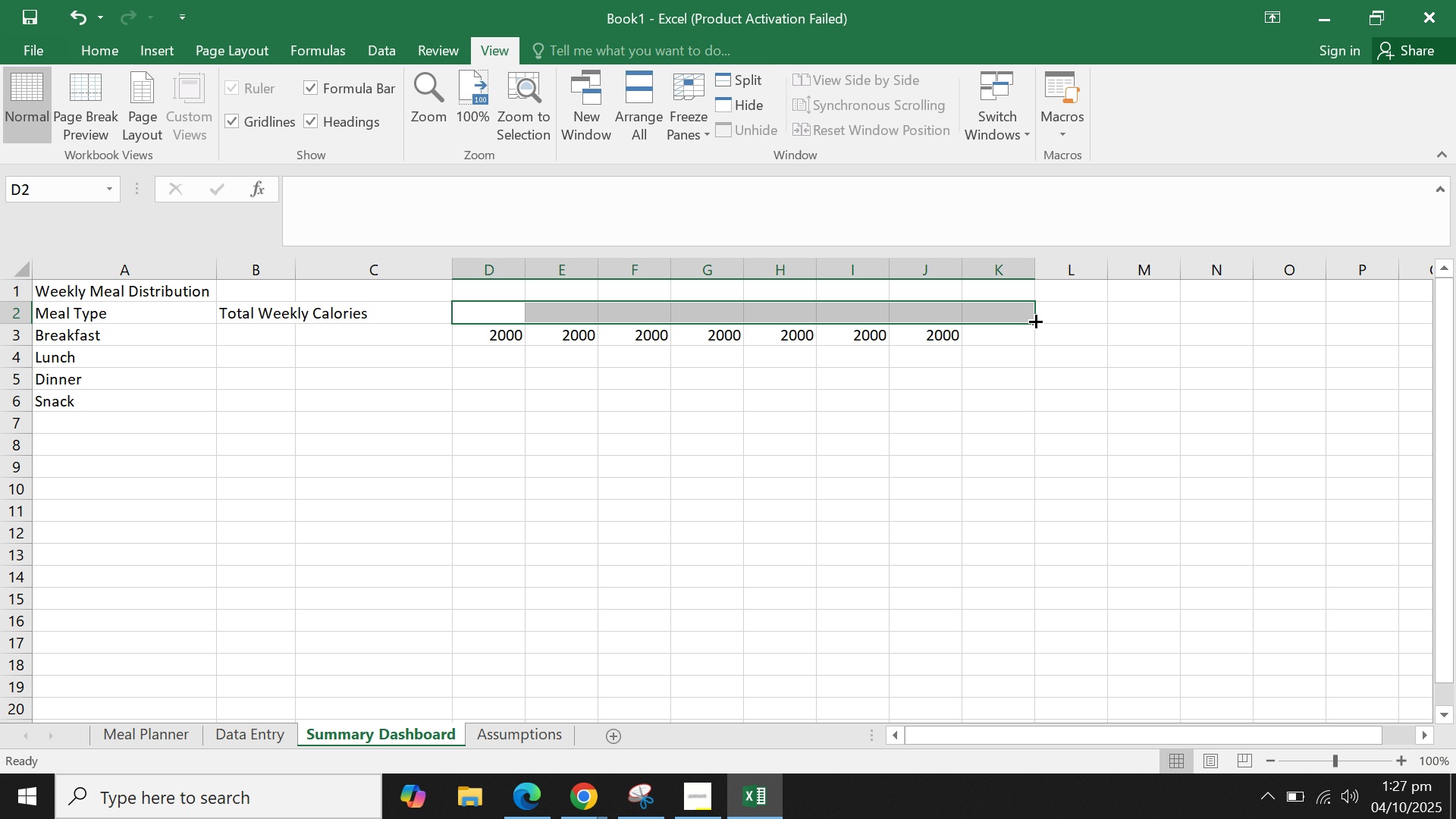 
double_click([993, 369])
 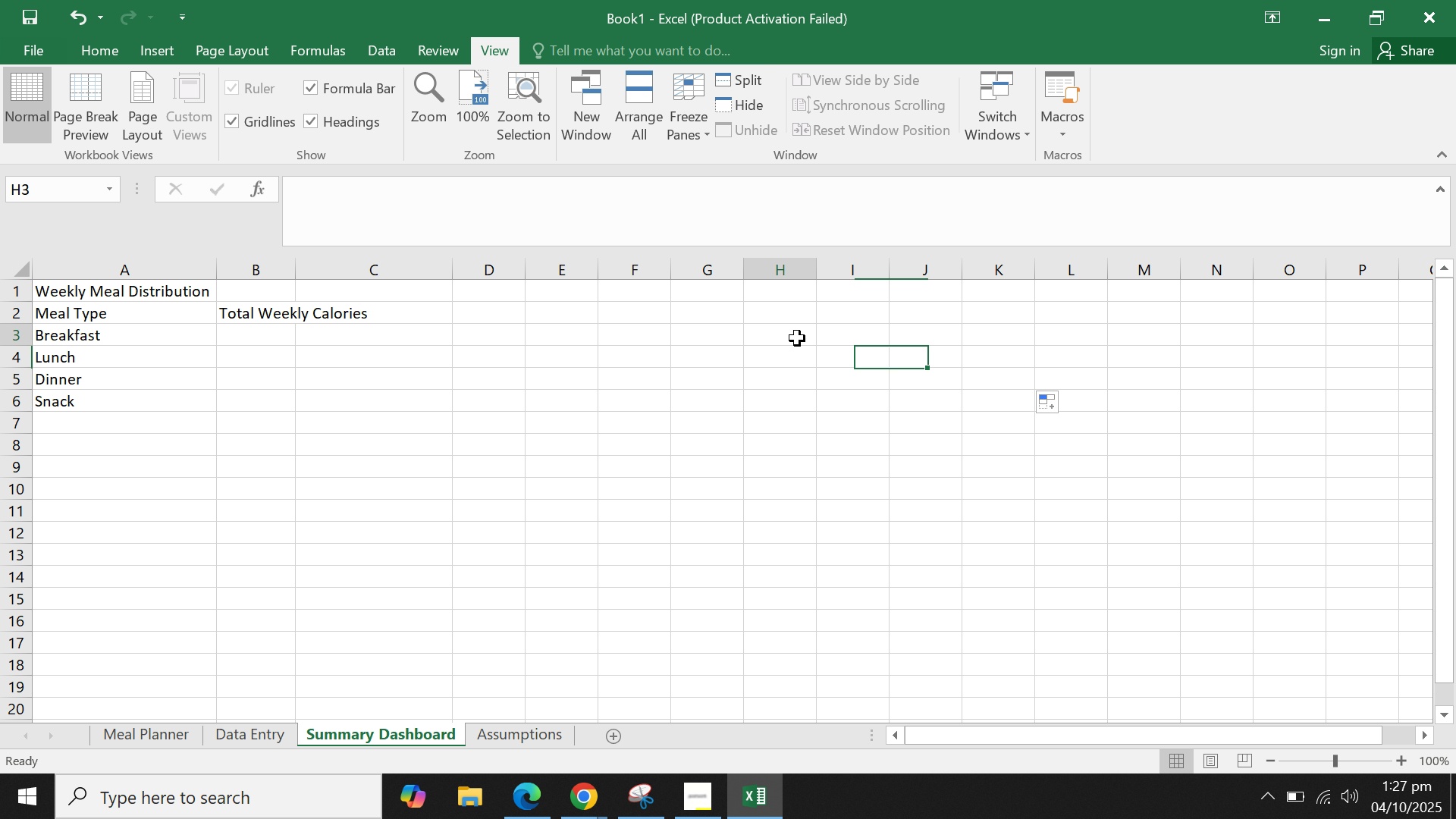 
triple_click([797, 338])
 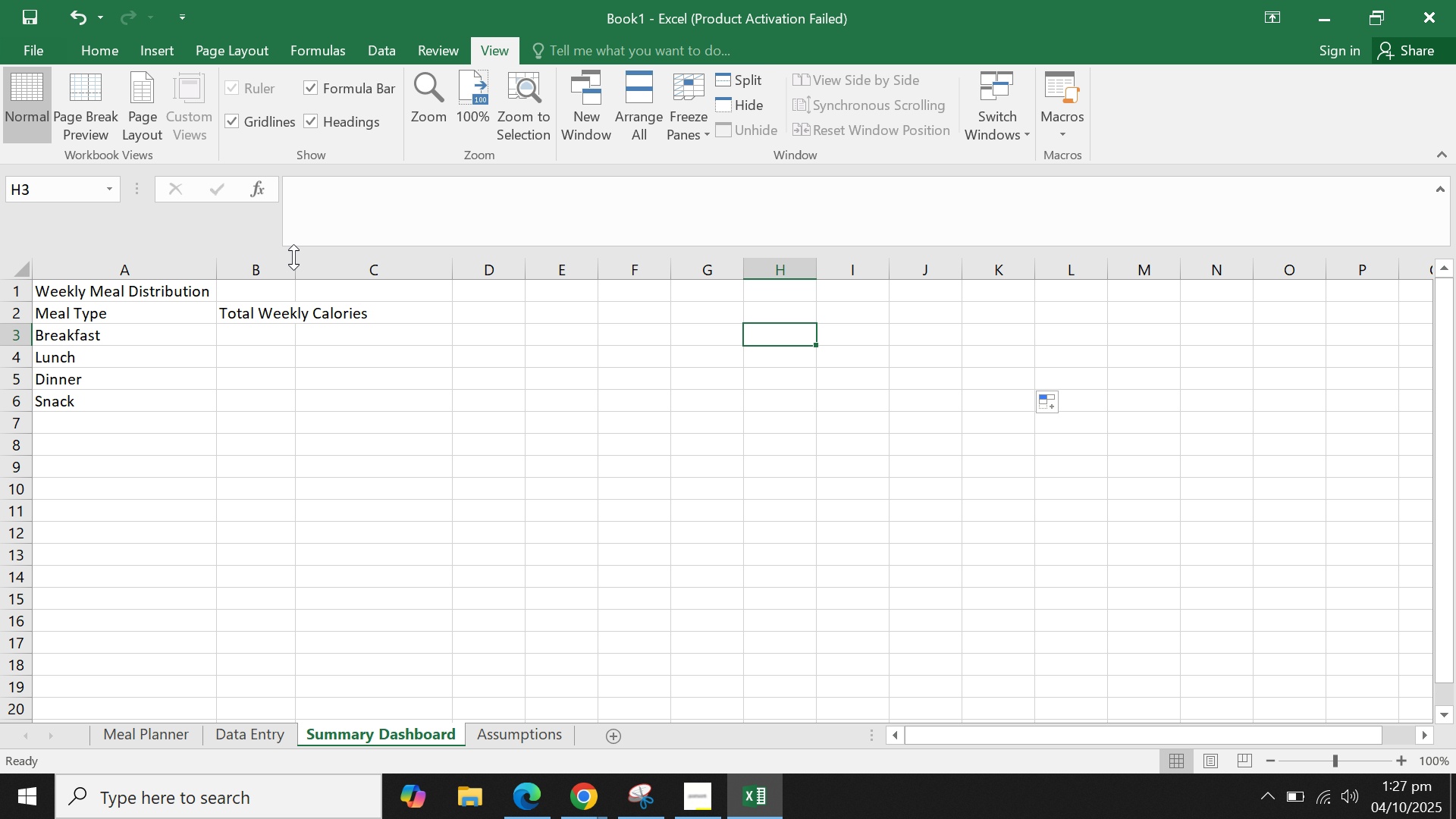 
double_click([293, 255])
 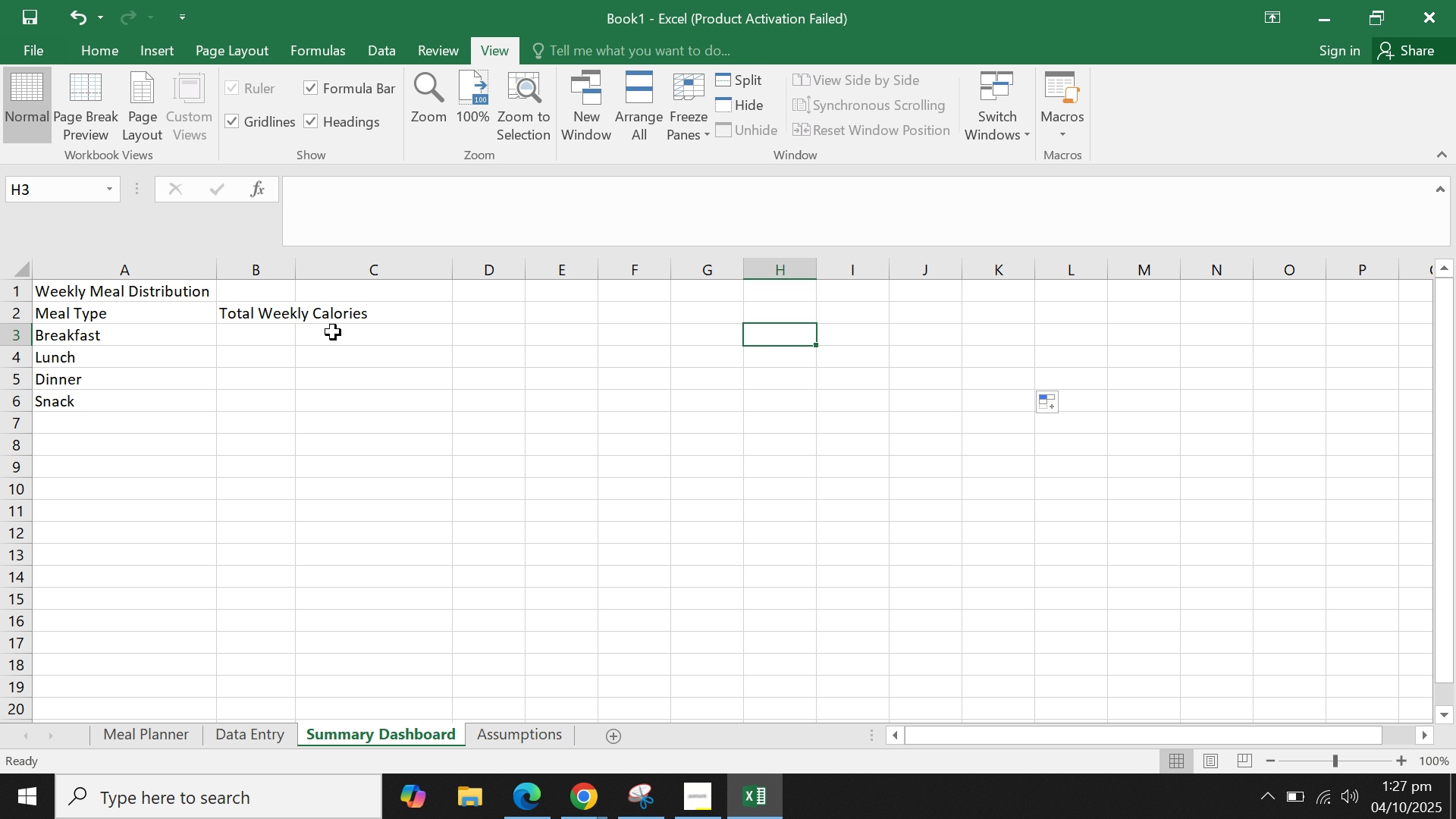 
left_click([318, 338])
 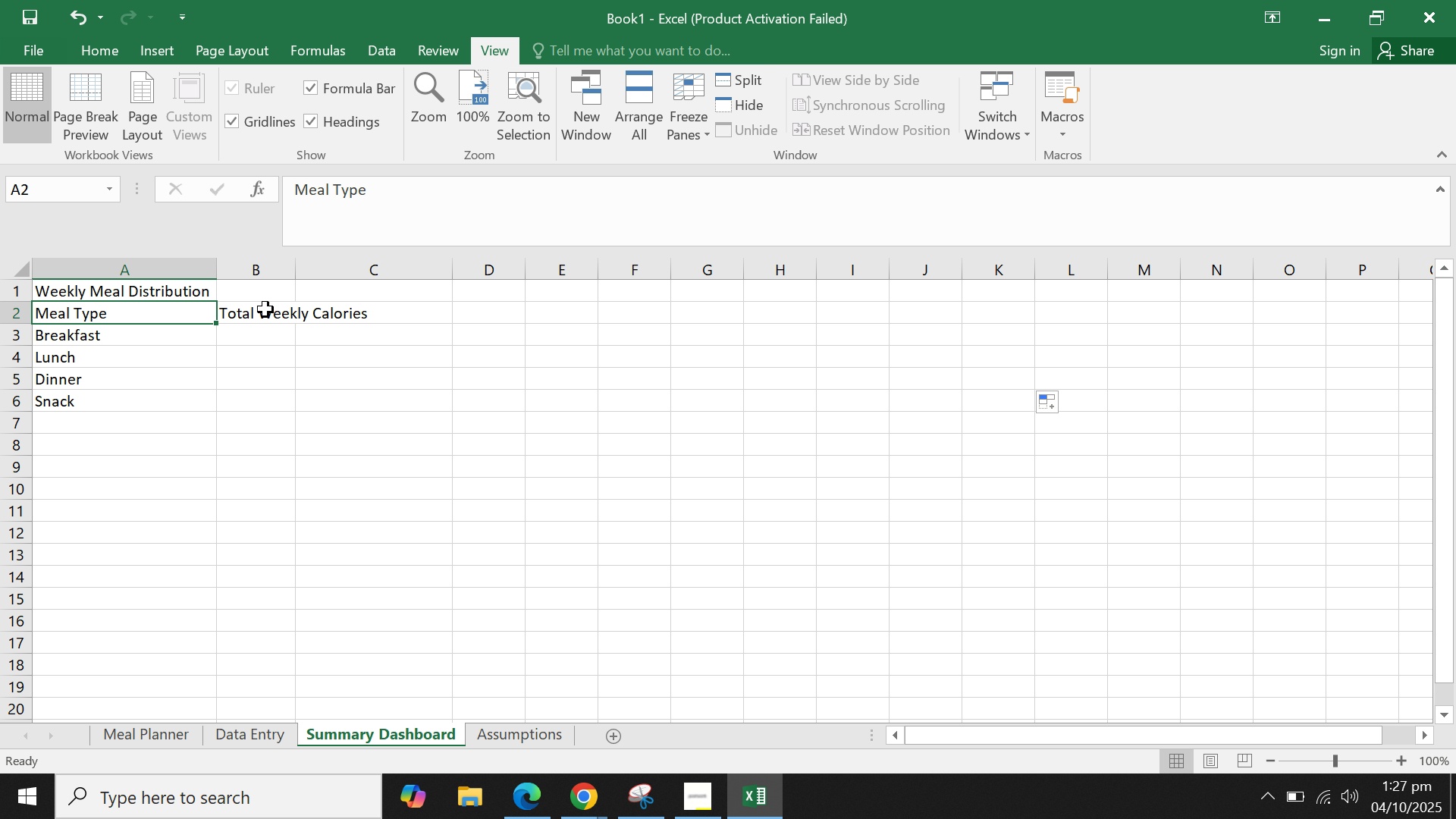 
double_click([265, 309])
 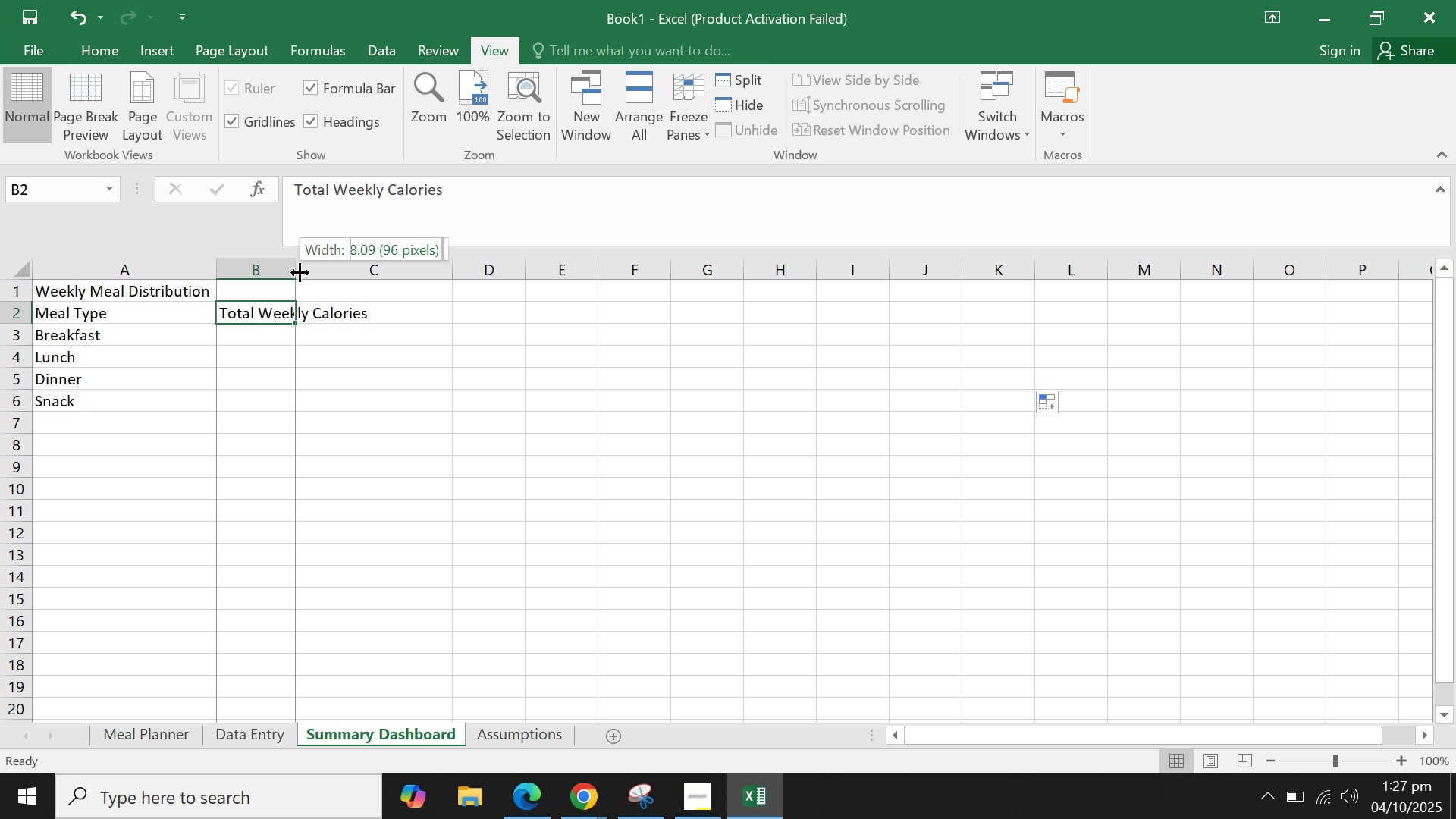 
double_click([300, 272])
 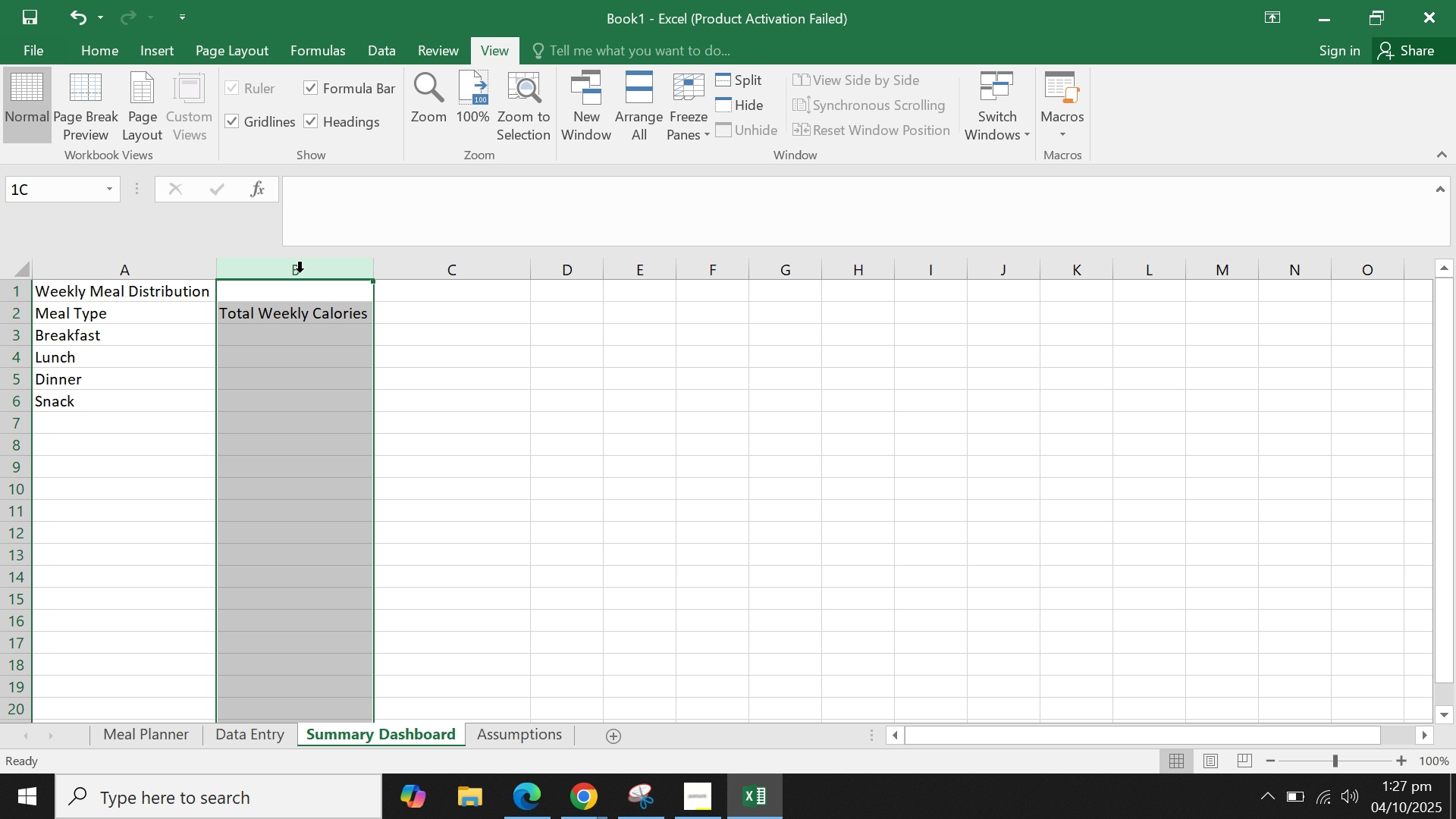 
triple_click([300, 272])
 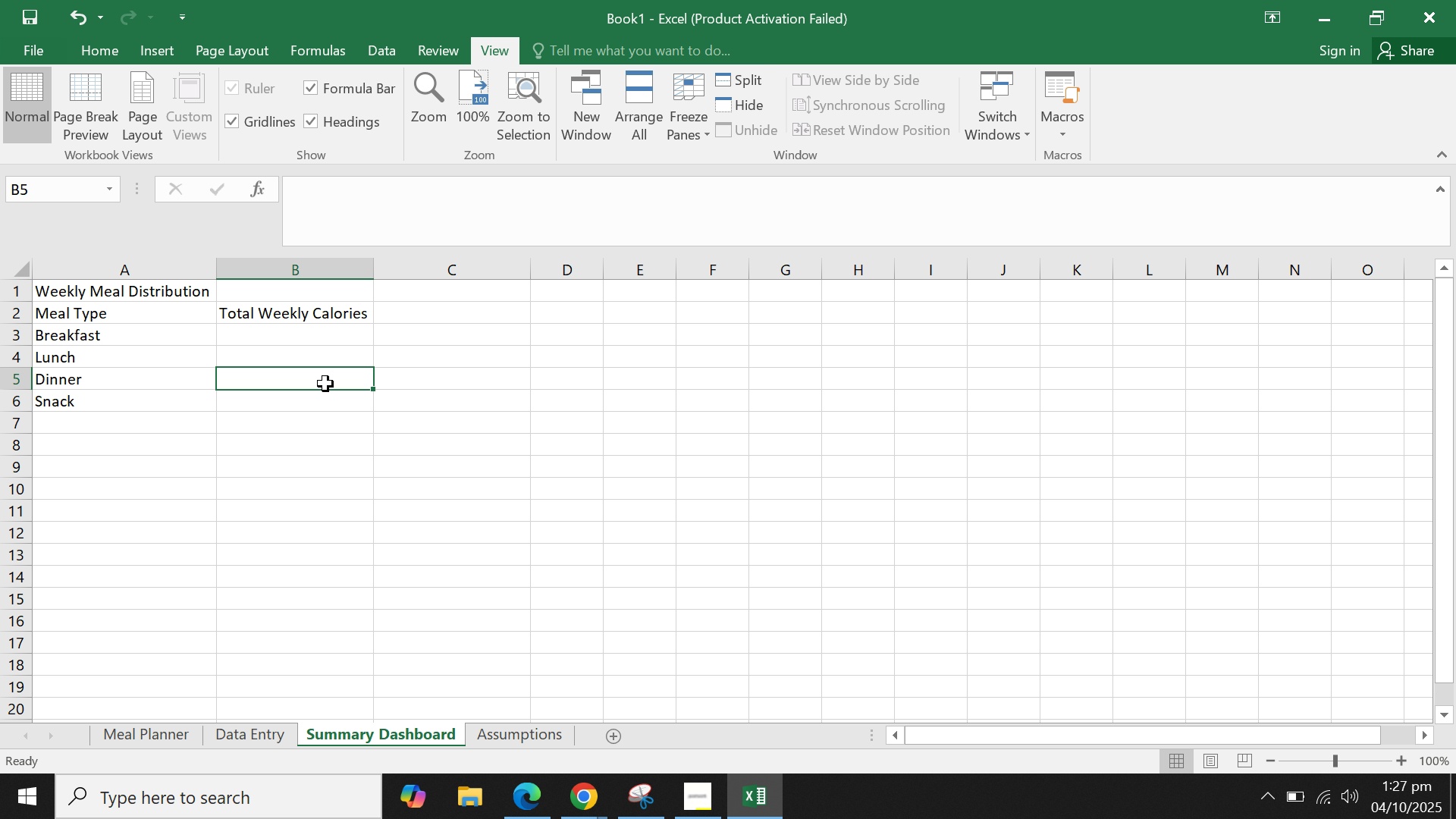 
double_click([325, 384])
 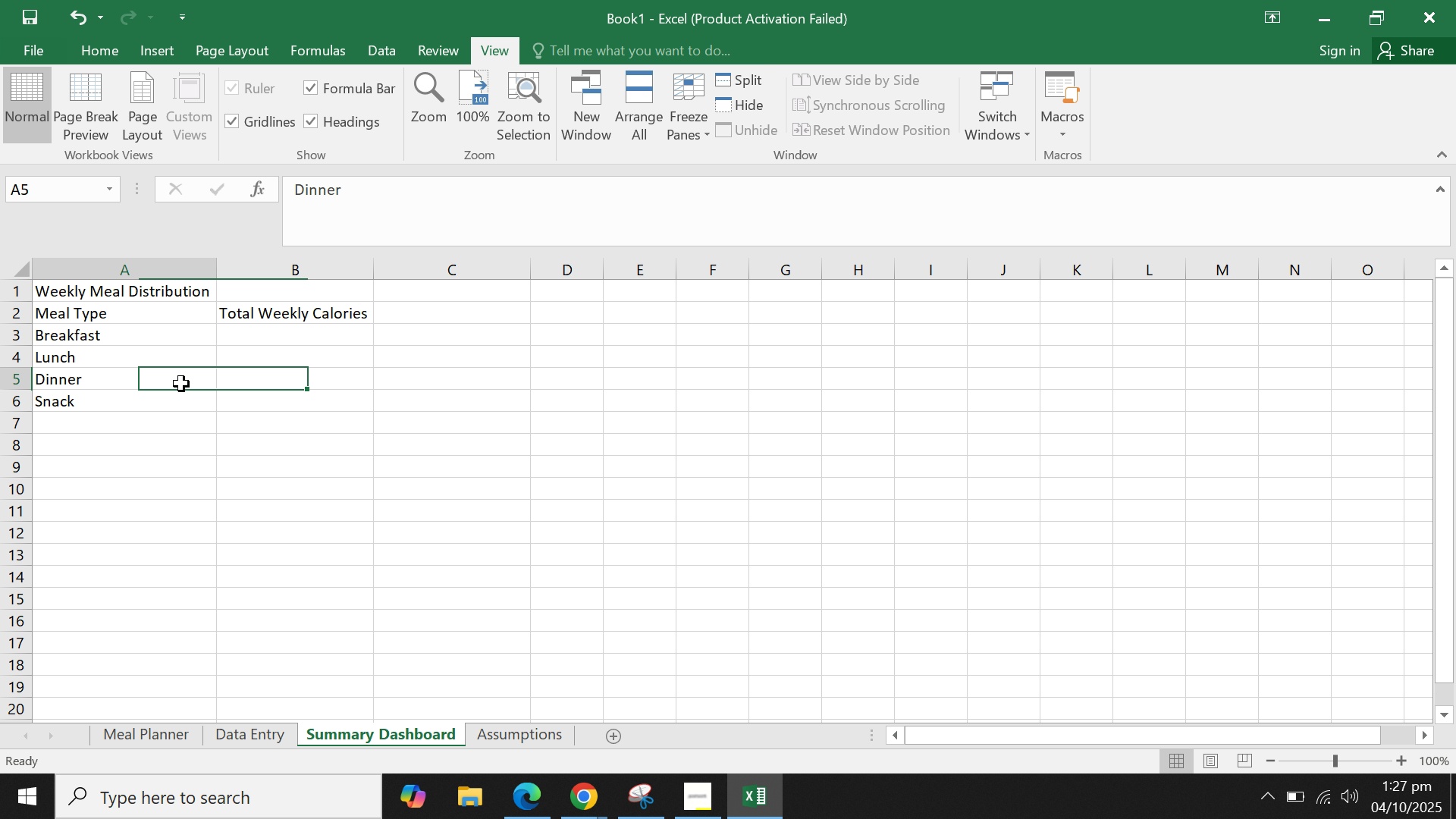 
triple_click([181, 384])
 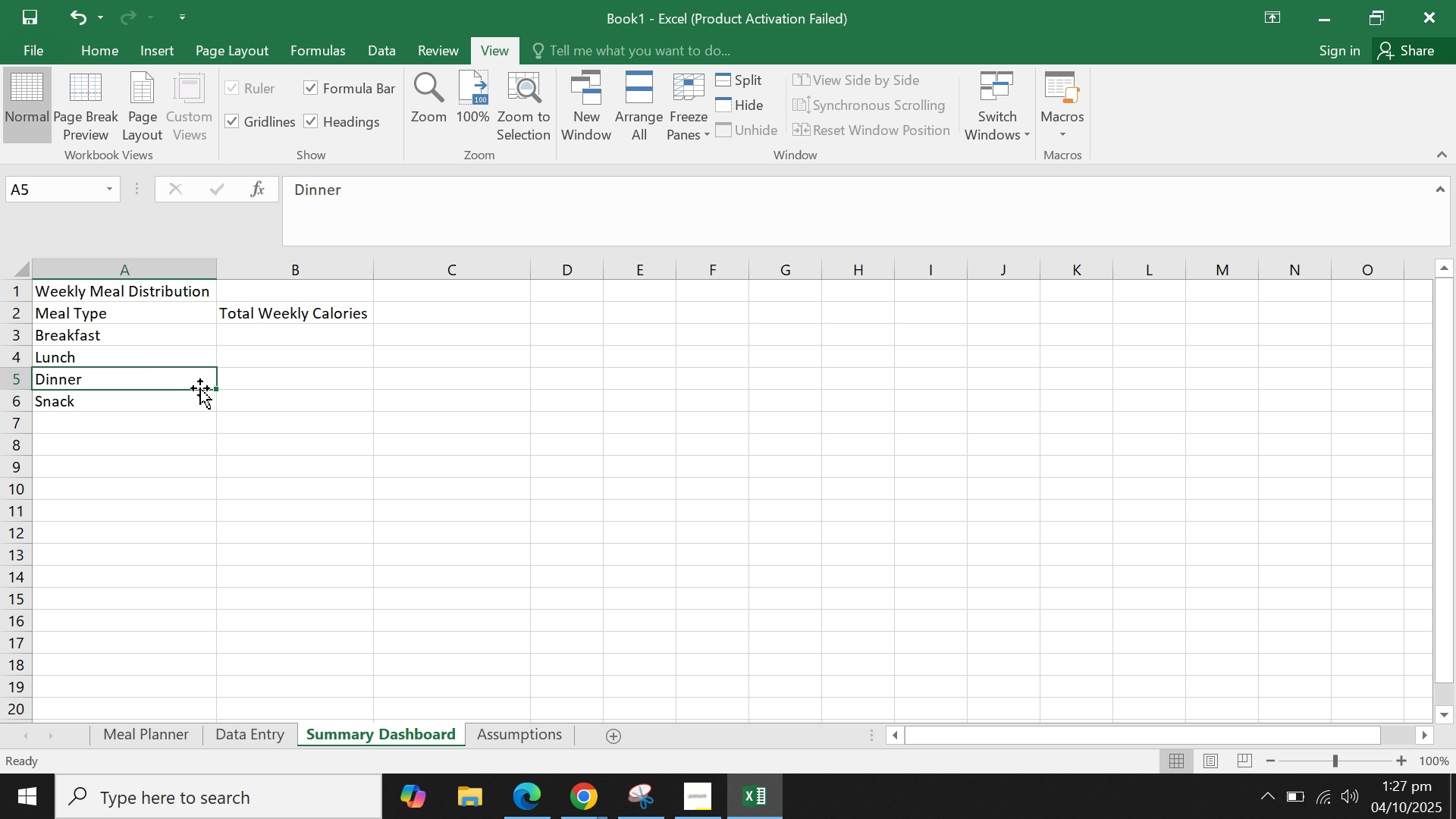 
left_click([309, 333])
 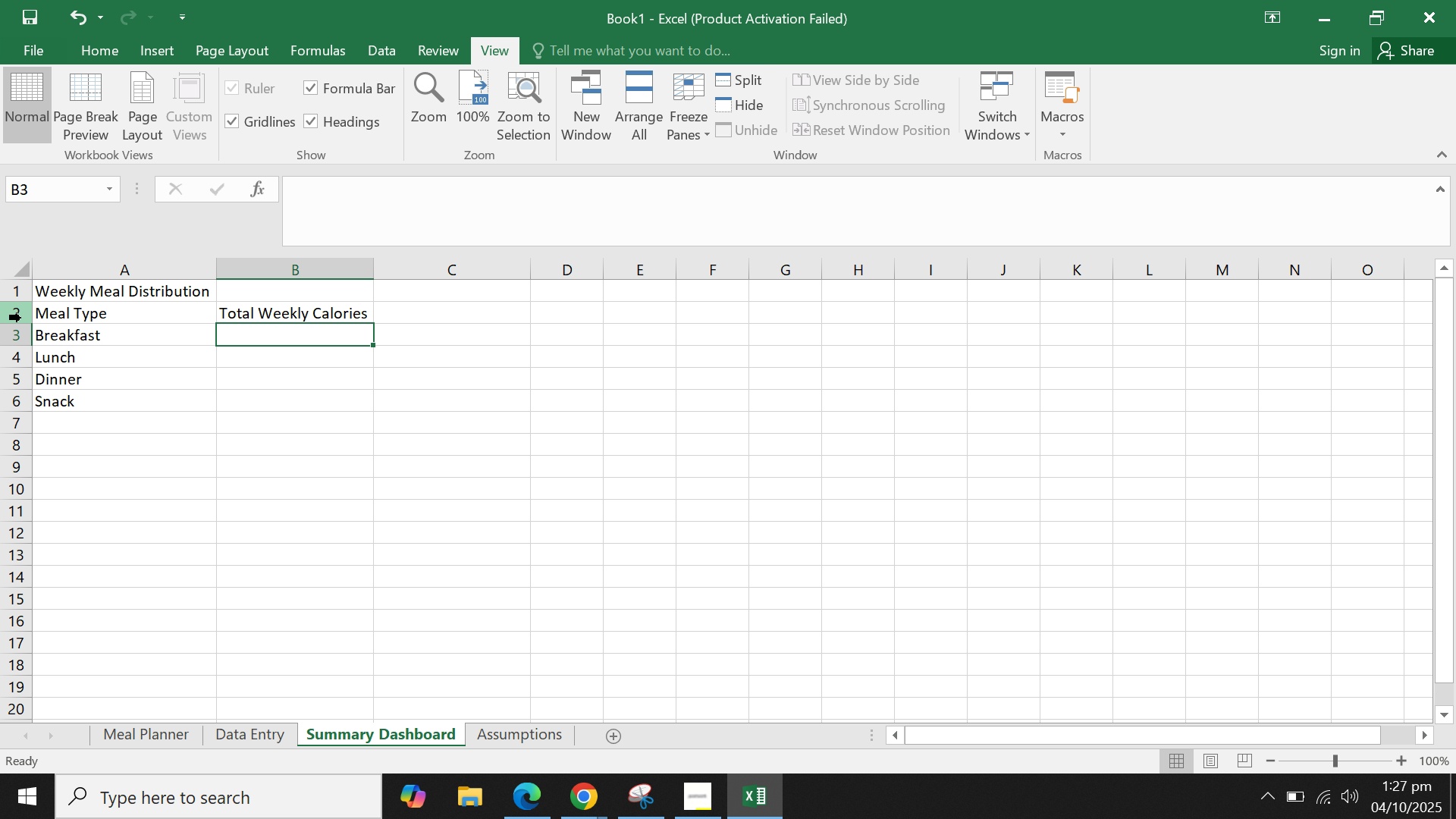 
left_click([17, 323])
 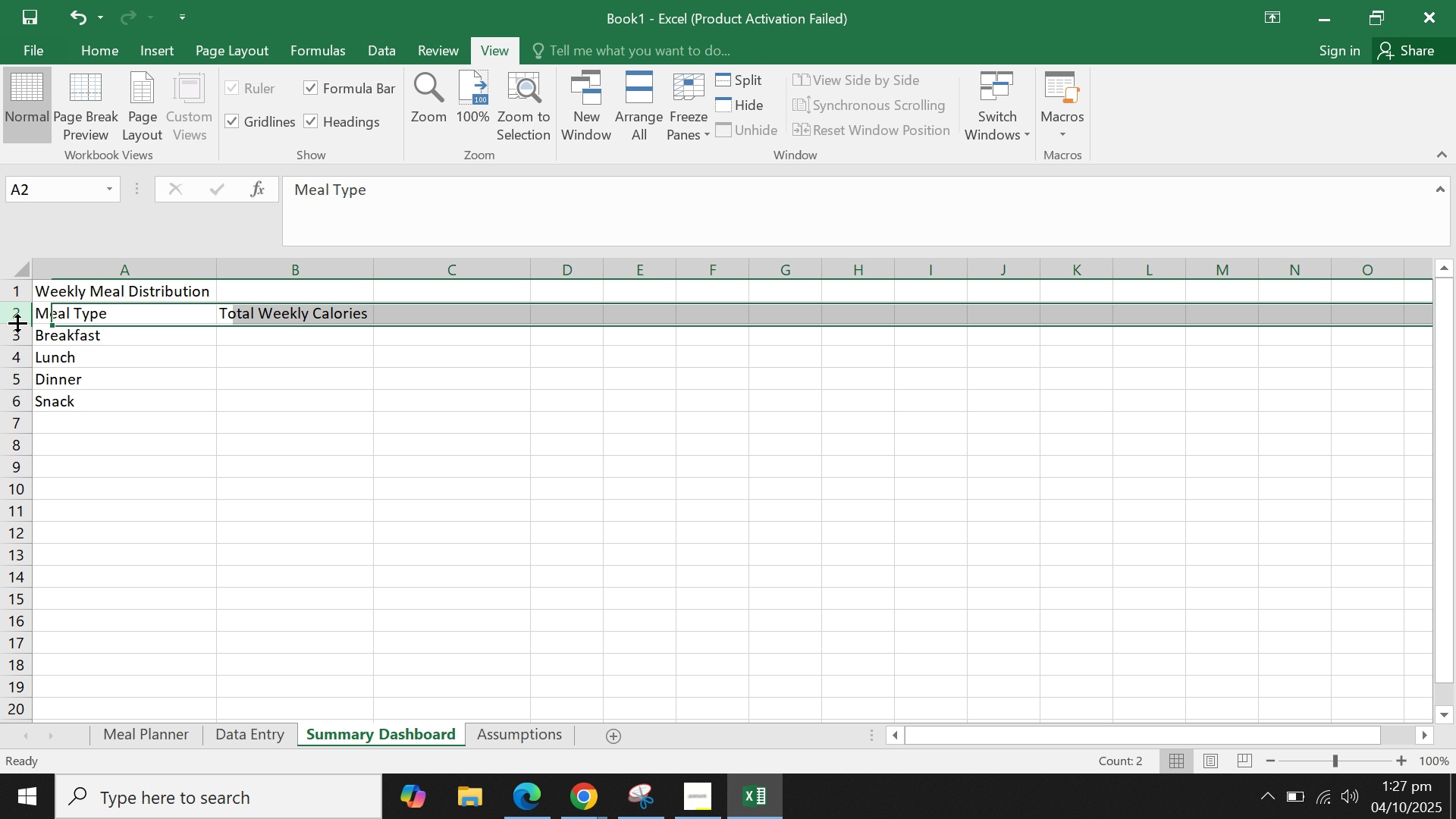 
right_click([17, 323])
 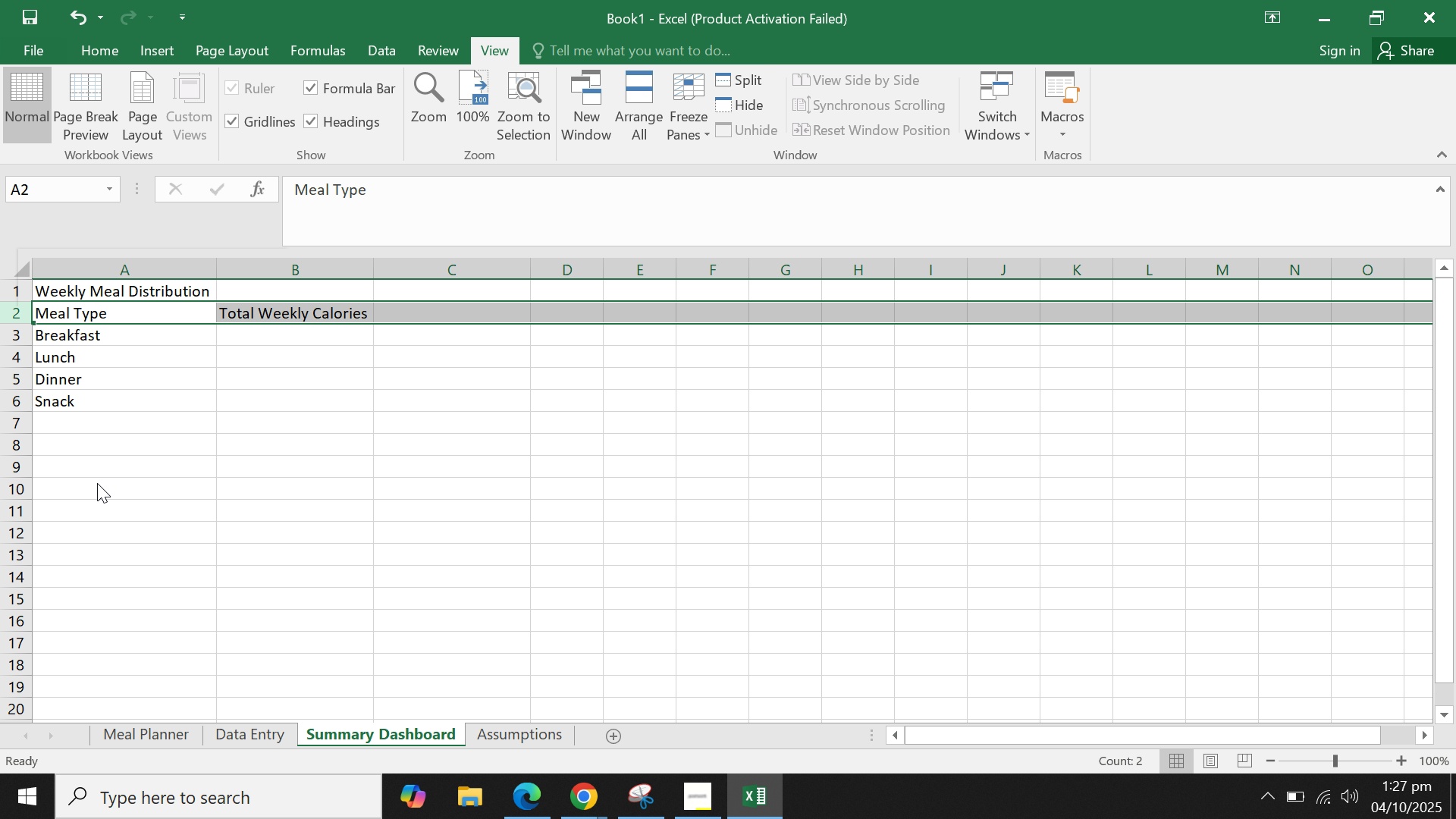 
double_click([114, 477])
 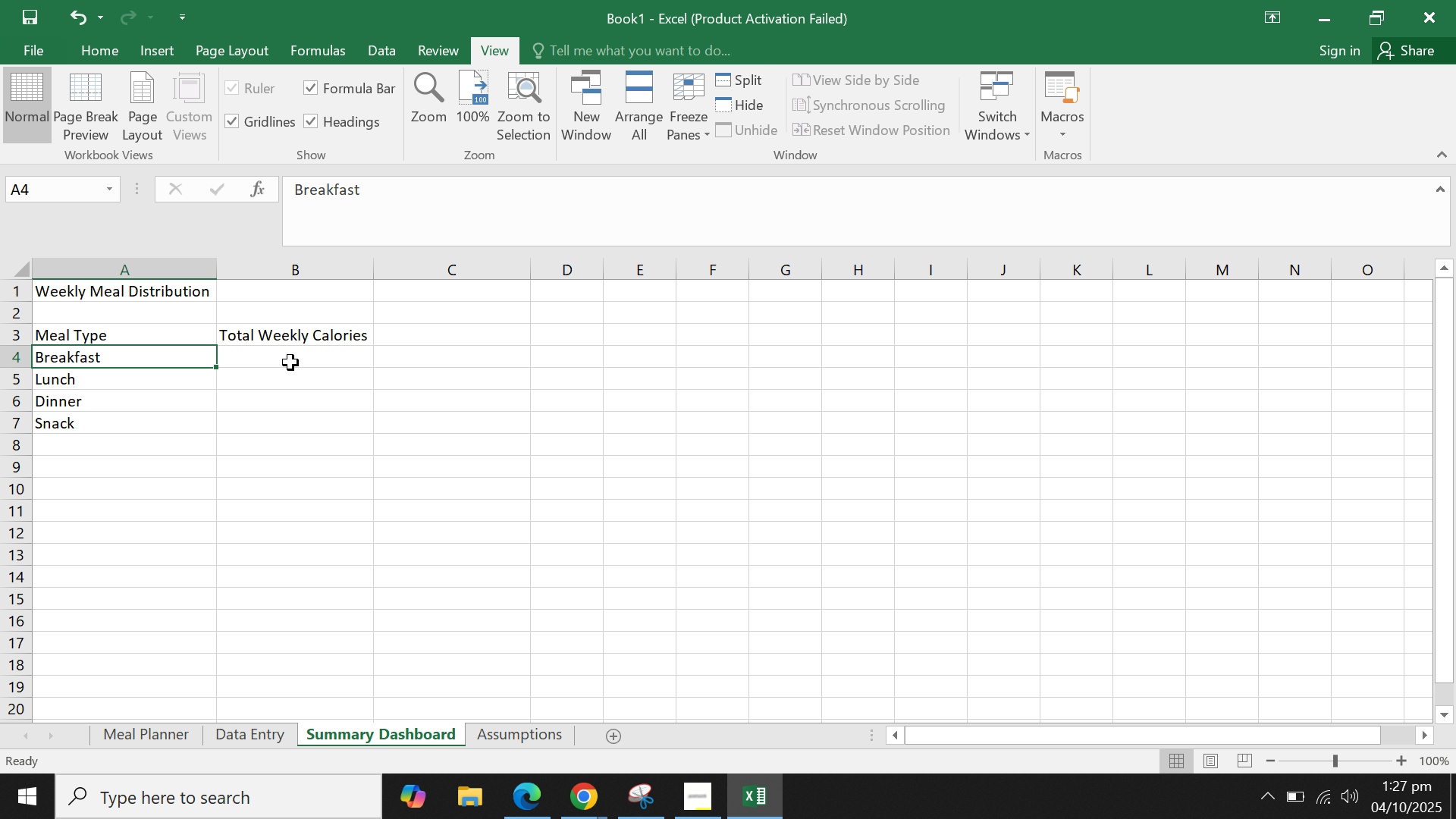 
triple_click([290, 364])
 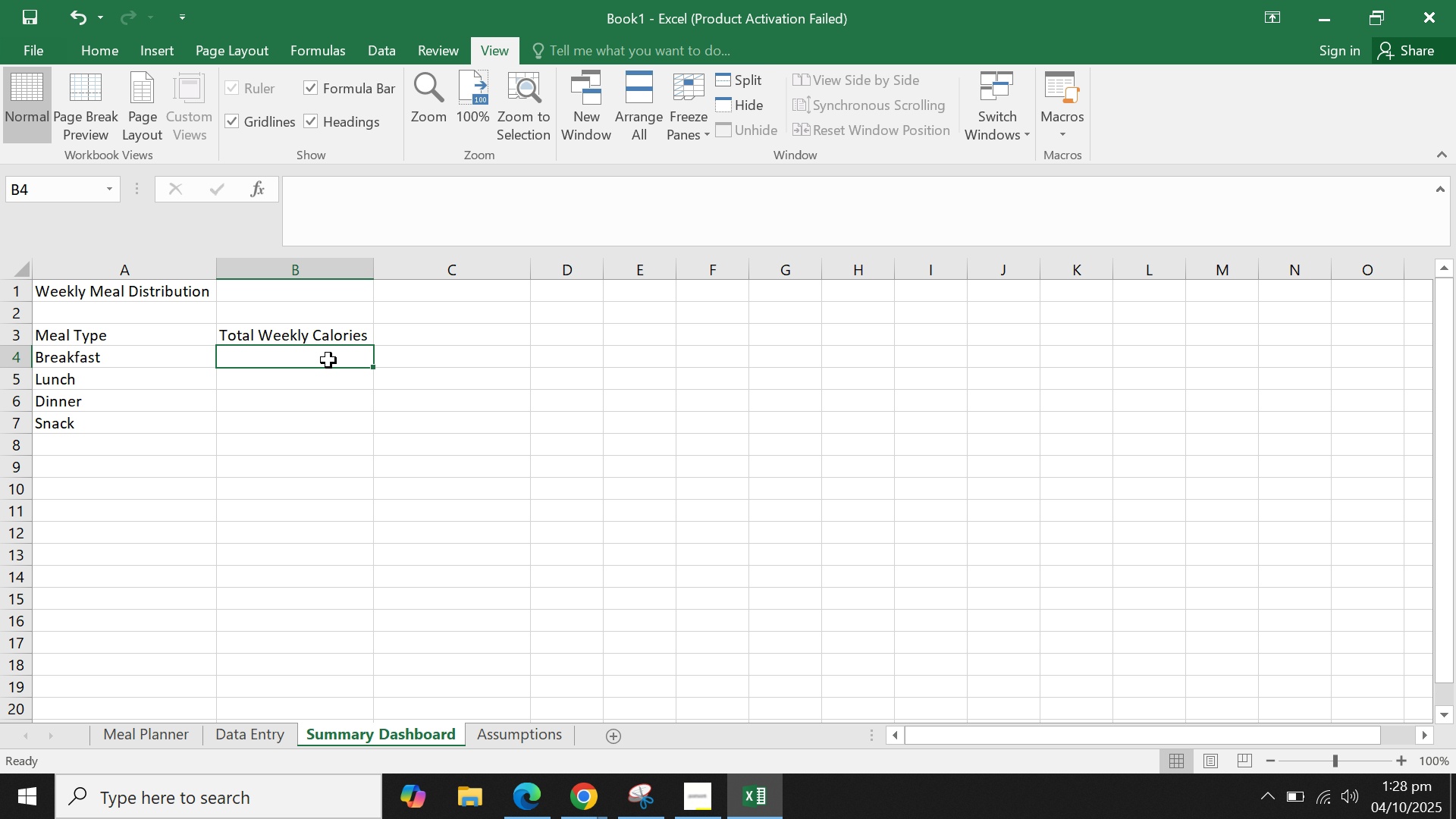 
type(=sumif()
 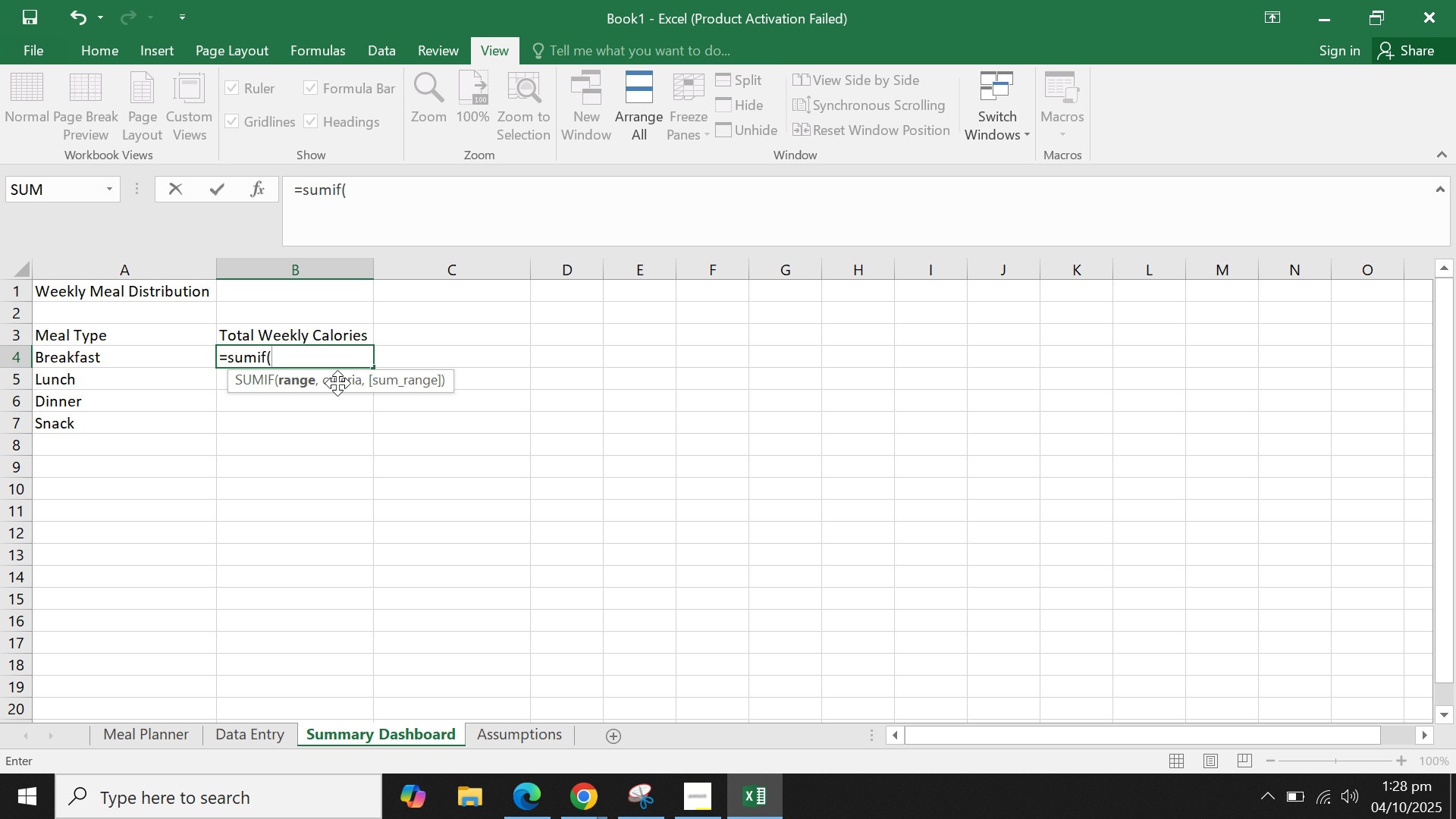 
type('Meal Planner'!B:B,)
 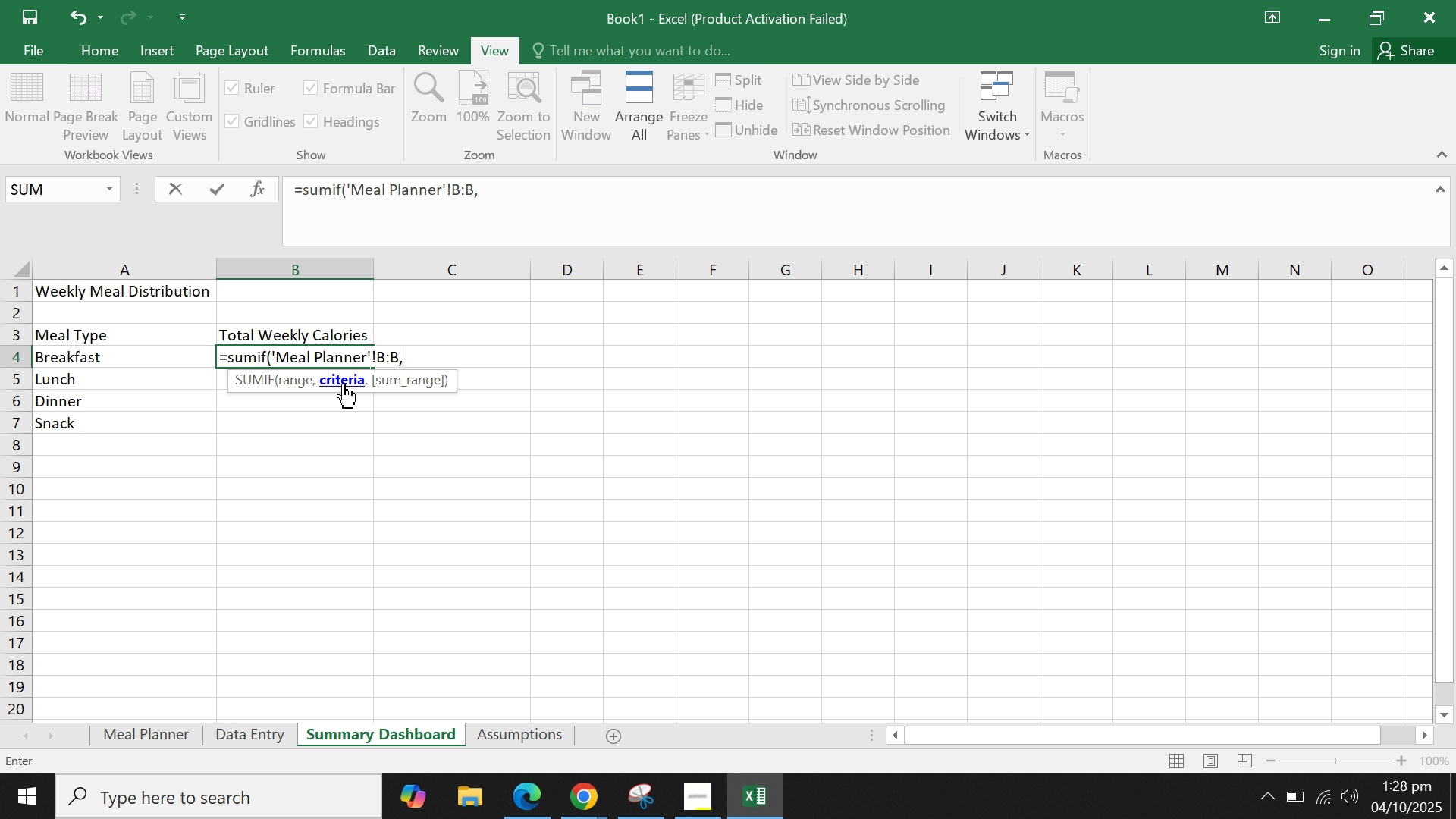 
wait(7.7)
 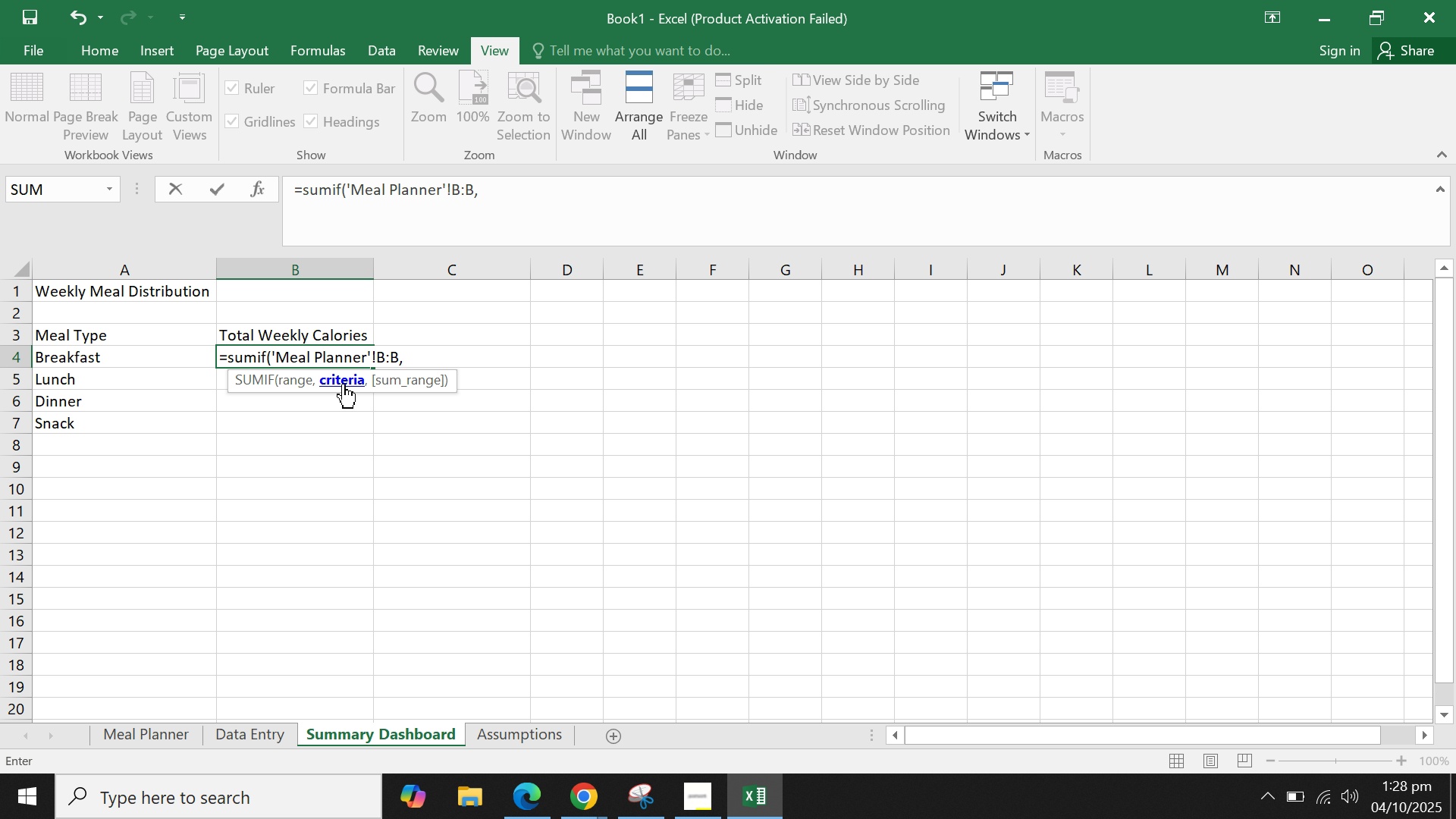 
type(a)
key(Backspace)
type(A4)
 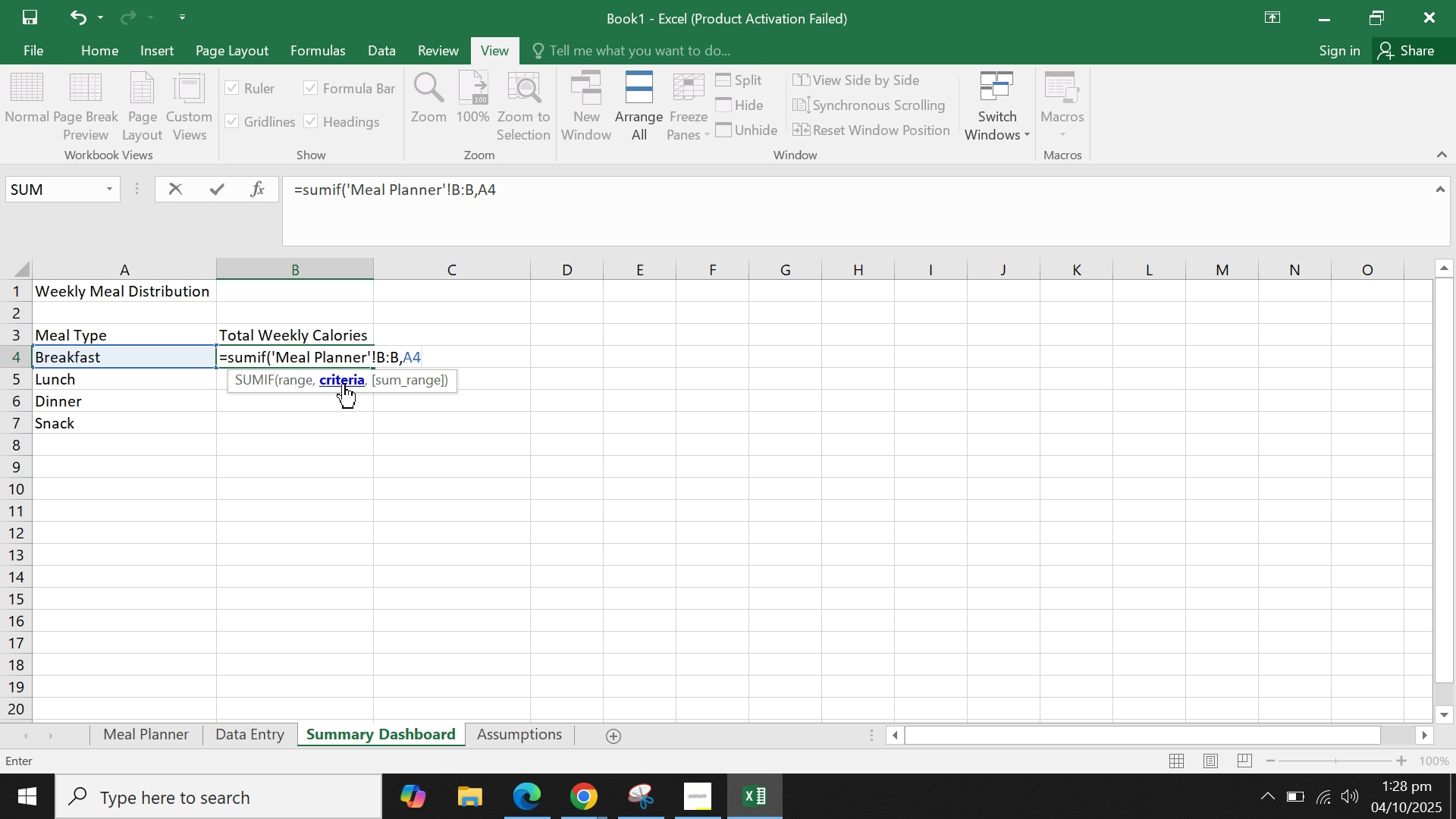 
wait(7.75)
 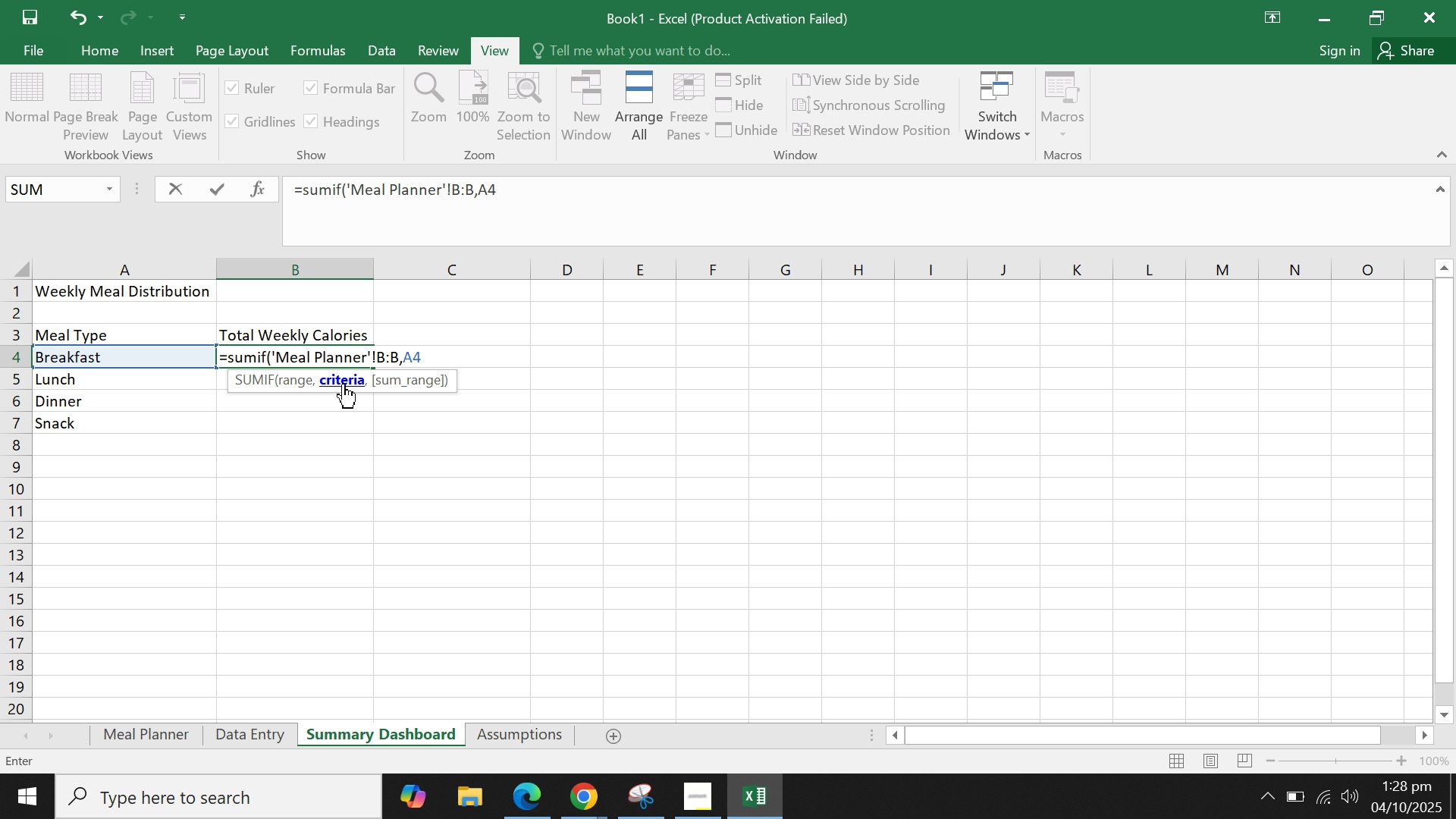 
type(,'Mela)
key(Backspace)
key(Backspace)
type(al Planner'D:)
 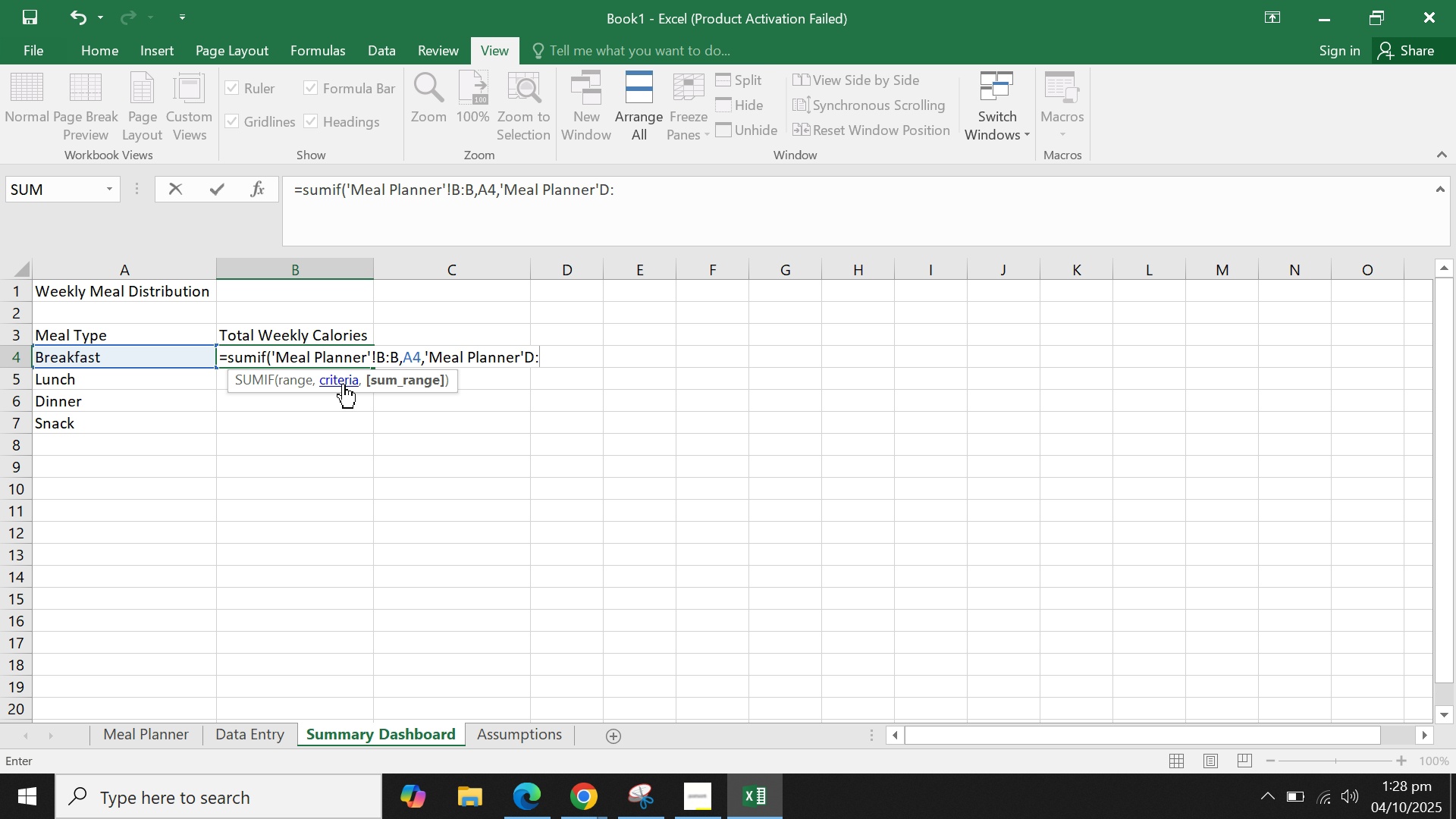 
wait(46.78)
 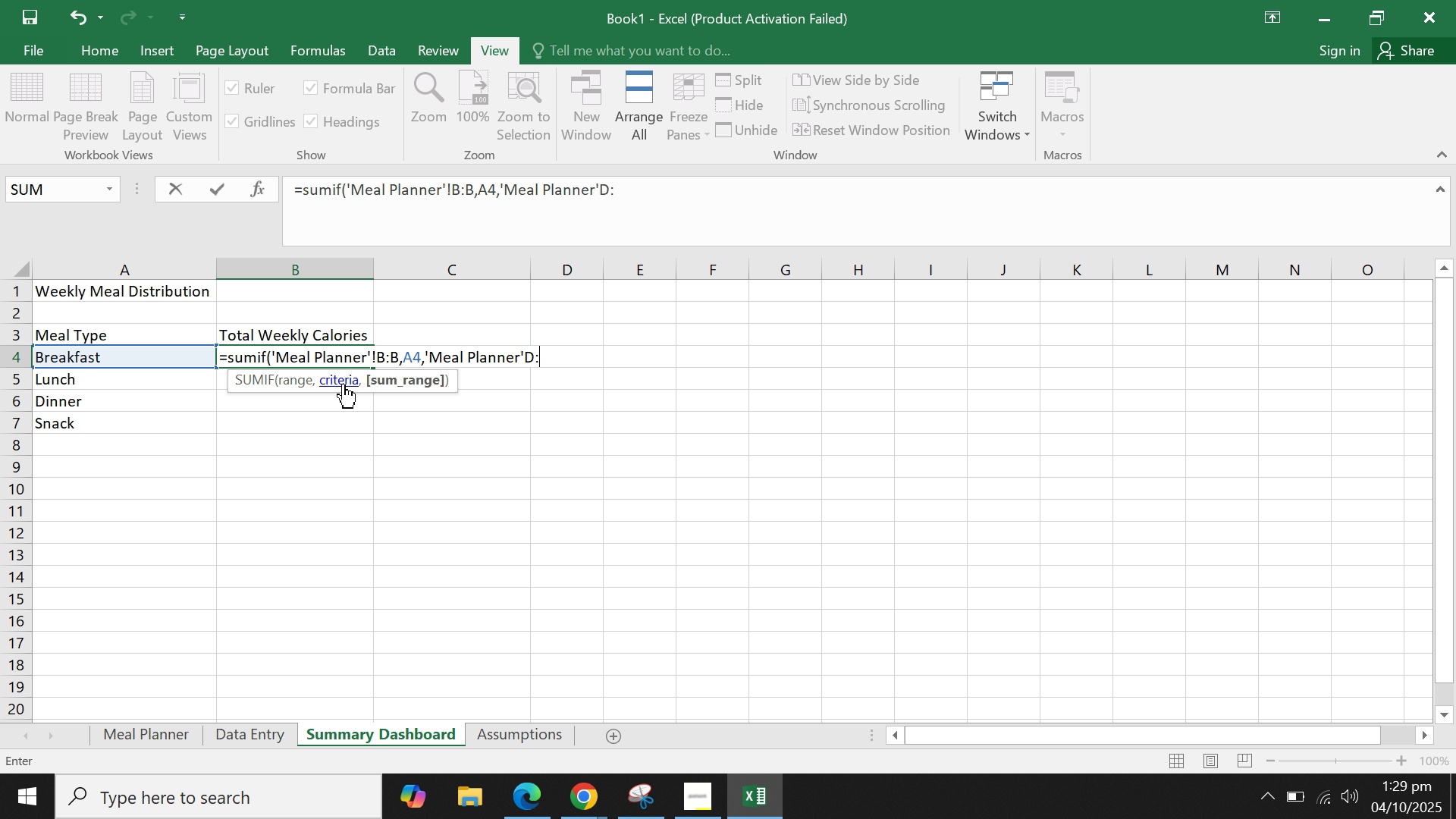 
type(D))
 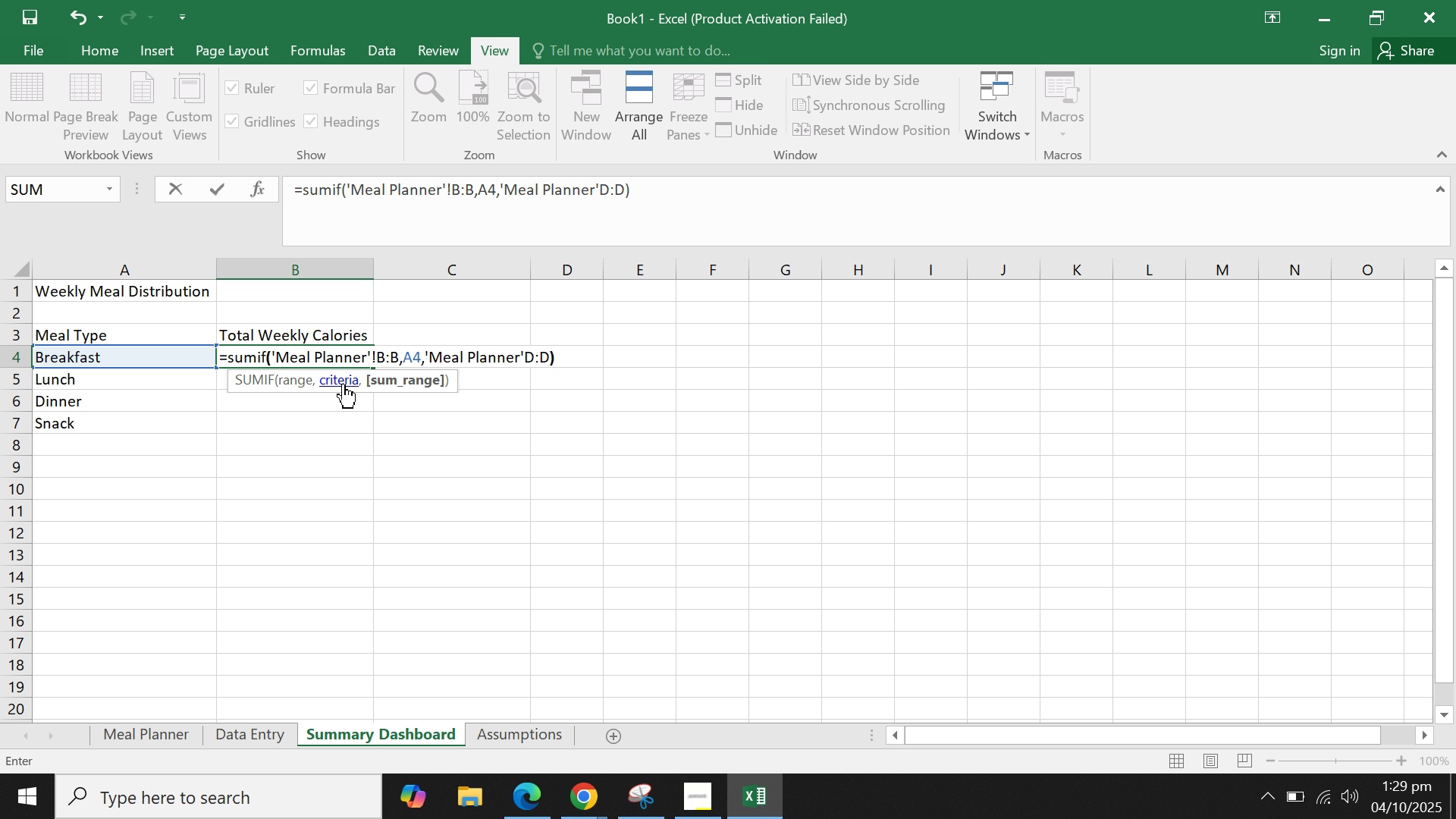 
key(Enter)
 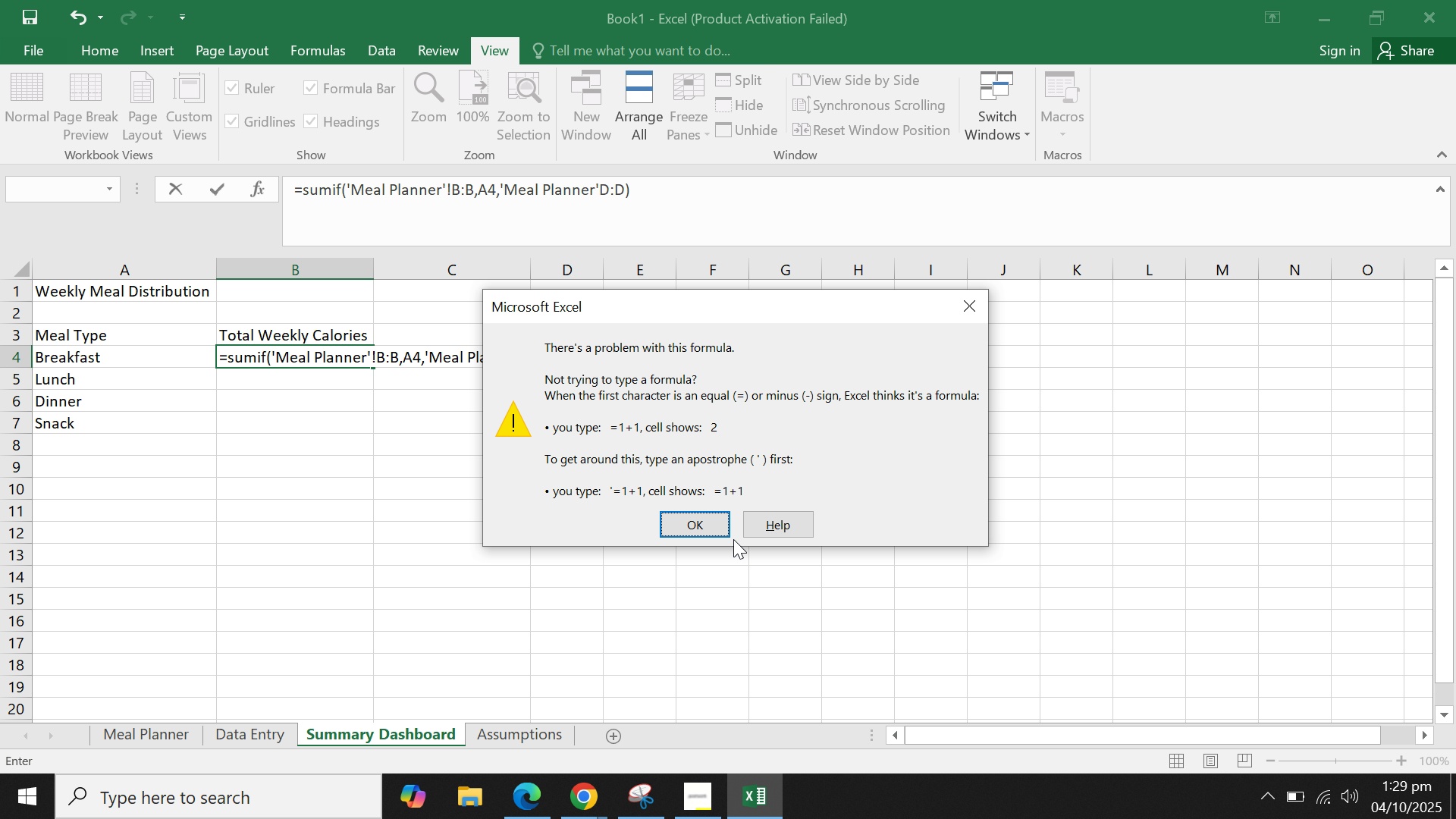 
left_click([699, 517])
 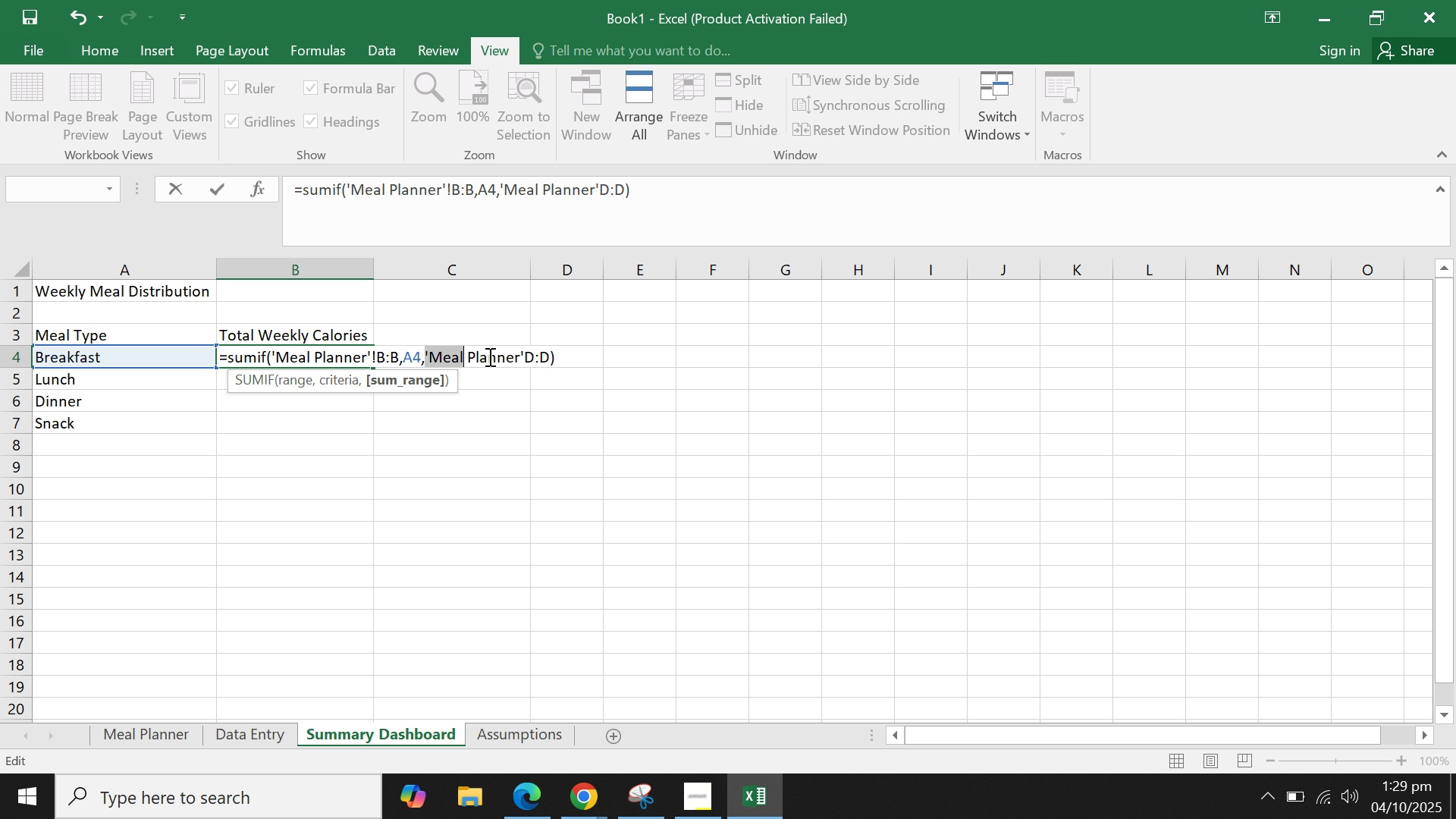 
left_click([488, 356])
 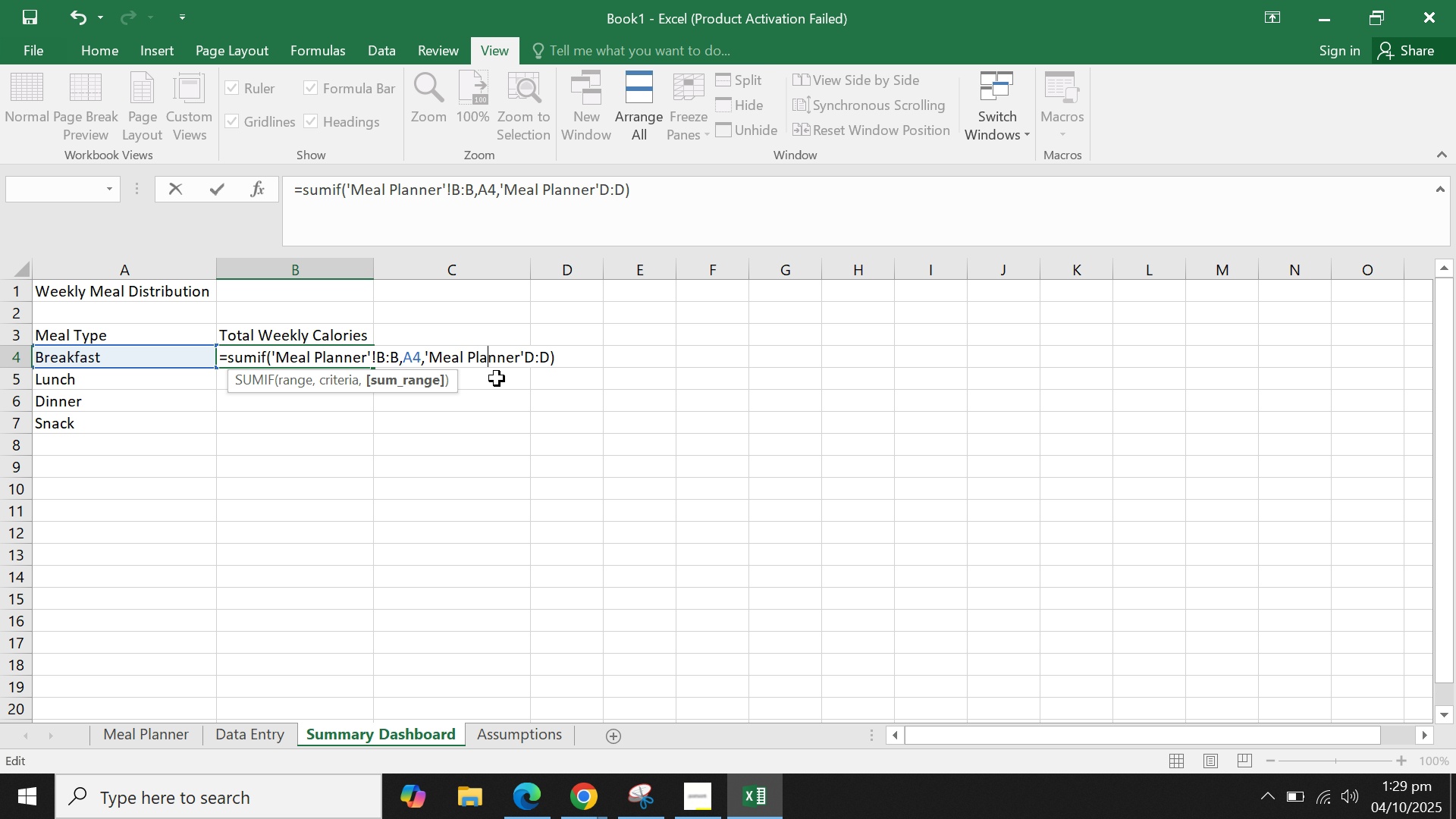 
wait(10.35)
 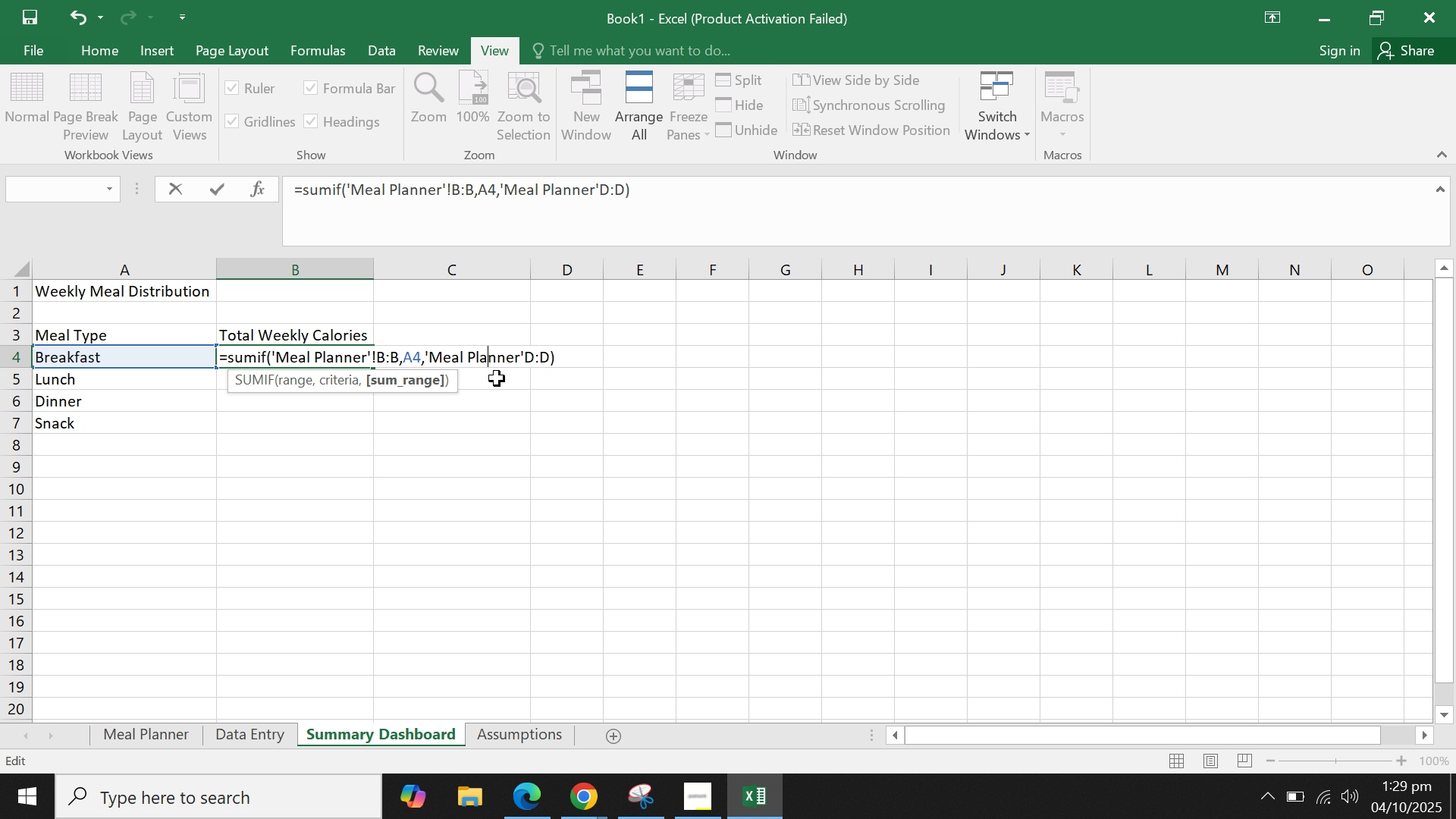 
left_click([527, 350])
 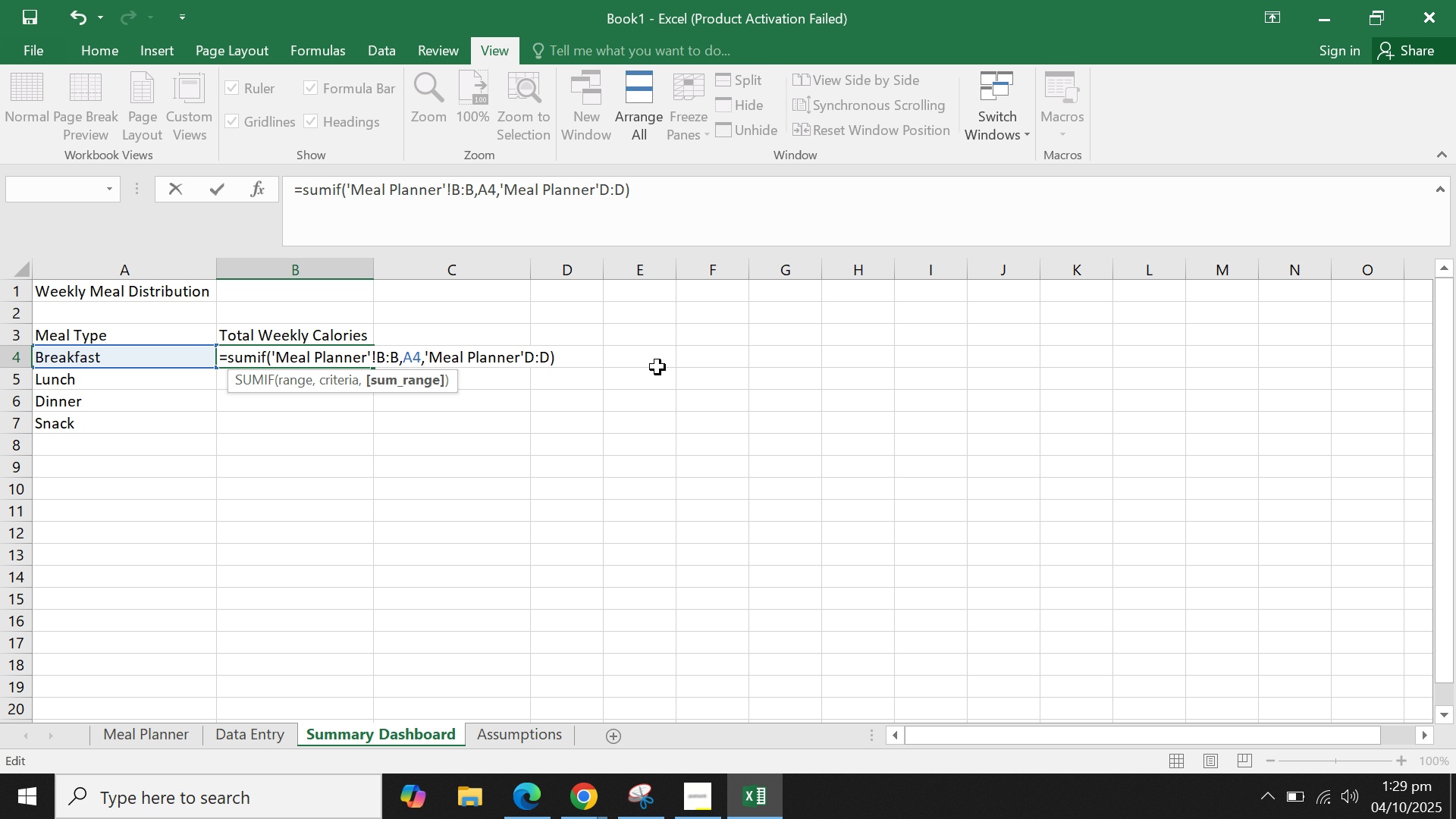 
key(Shift+1)
 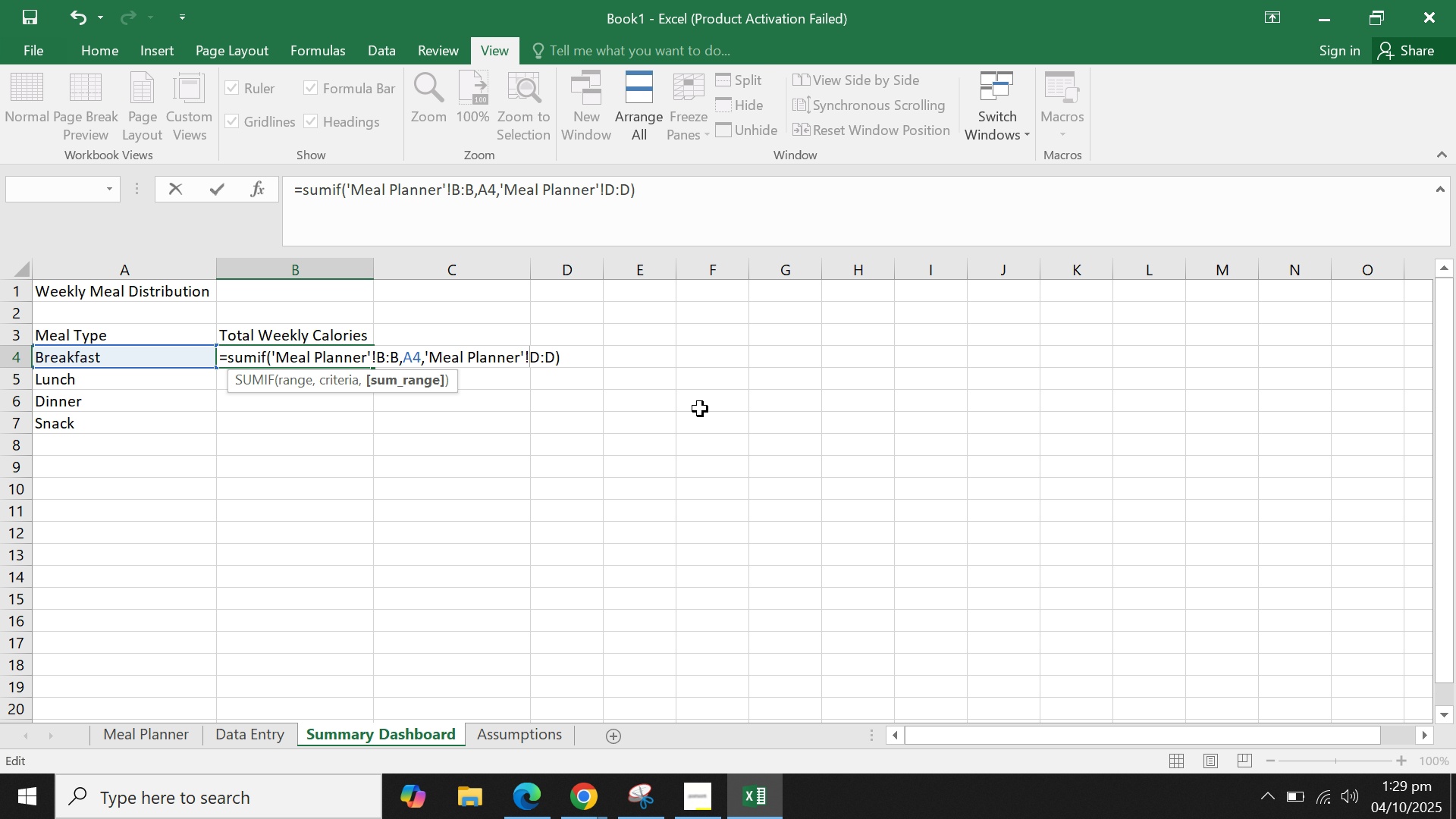 
key(Enter)
 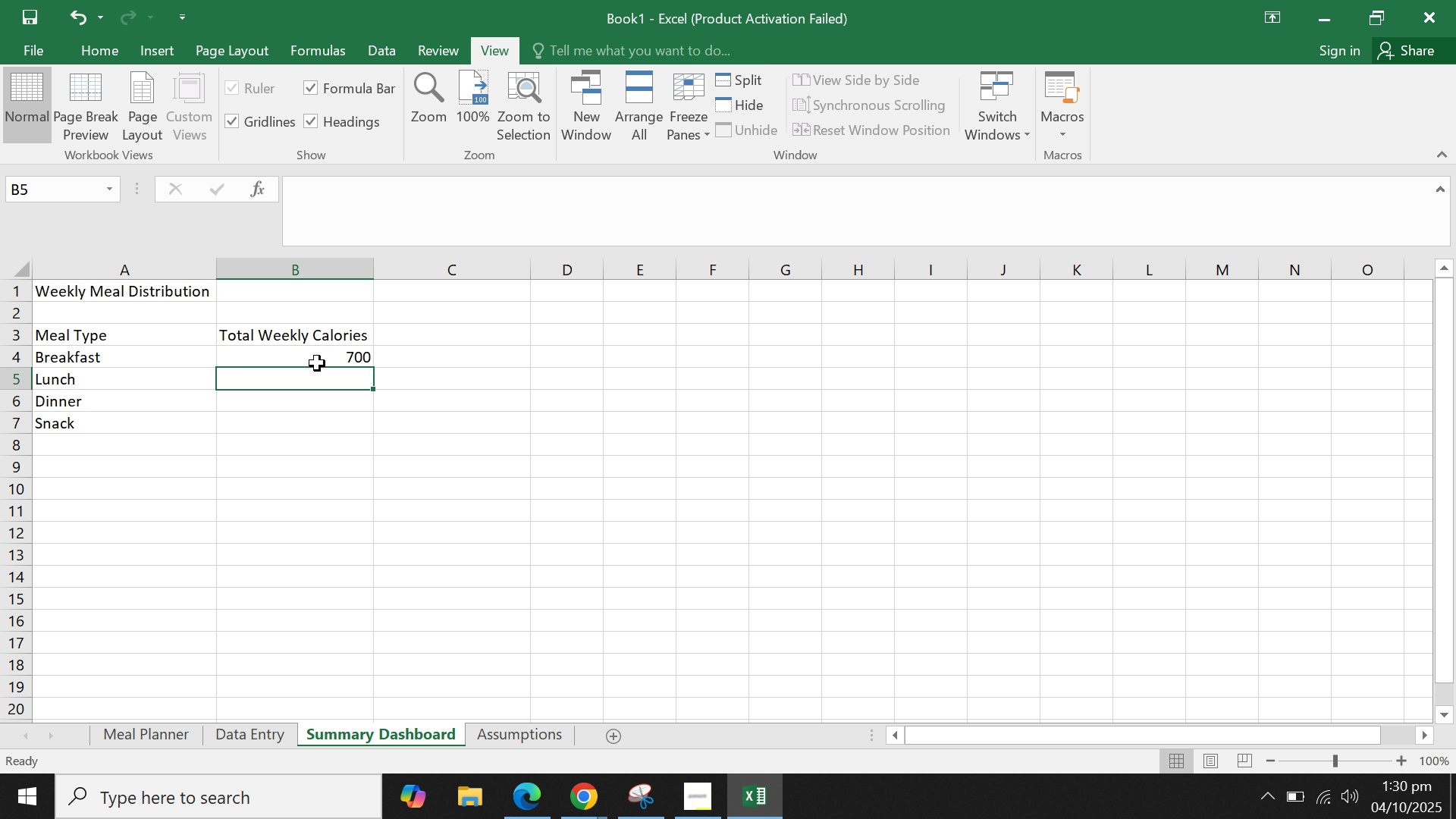 
left_click([323, 352])
 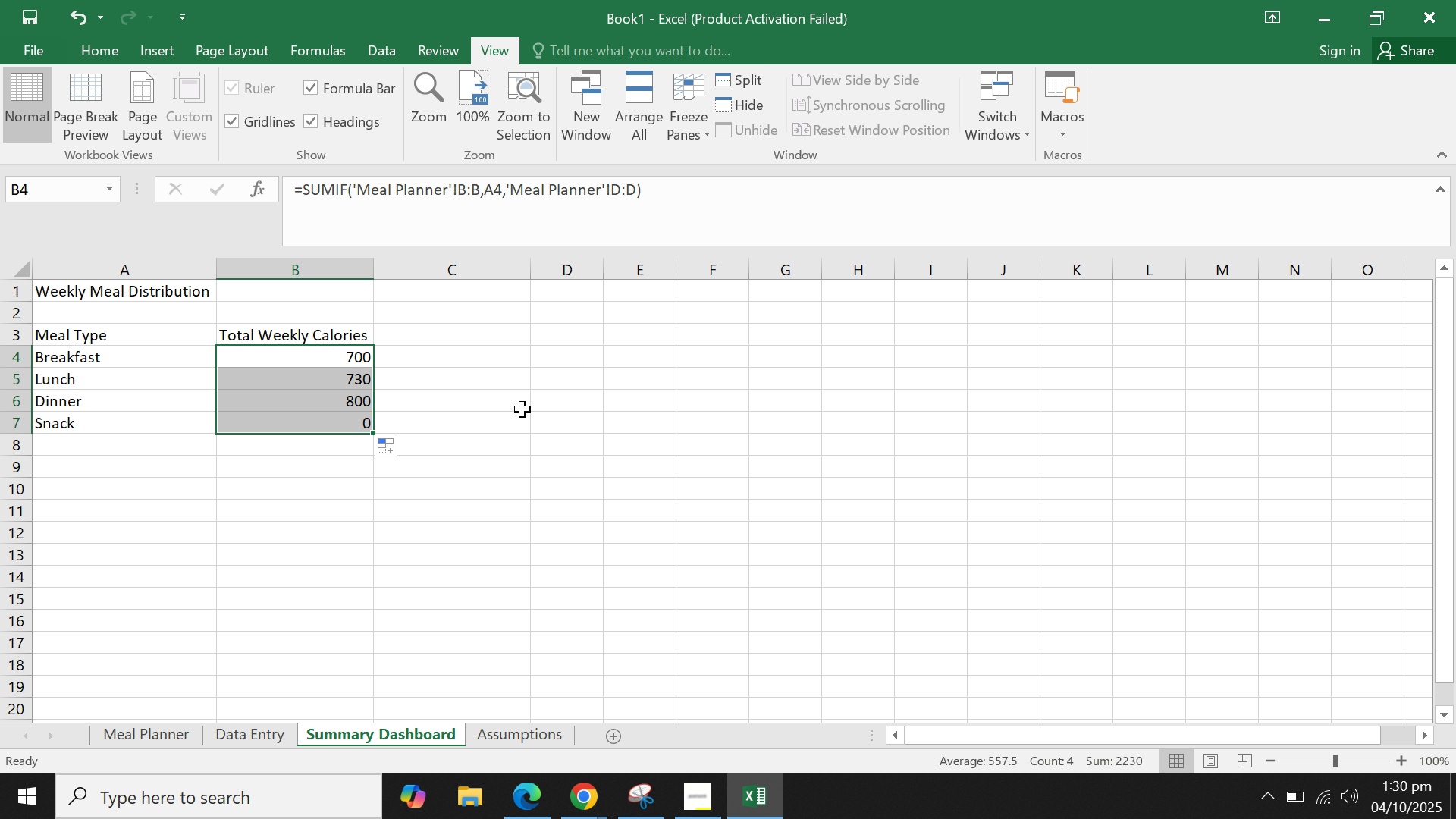 
double_click([518, 397])
 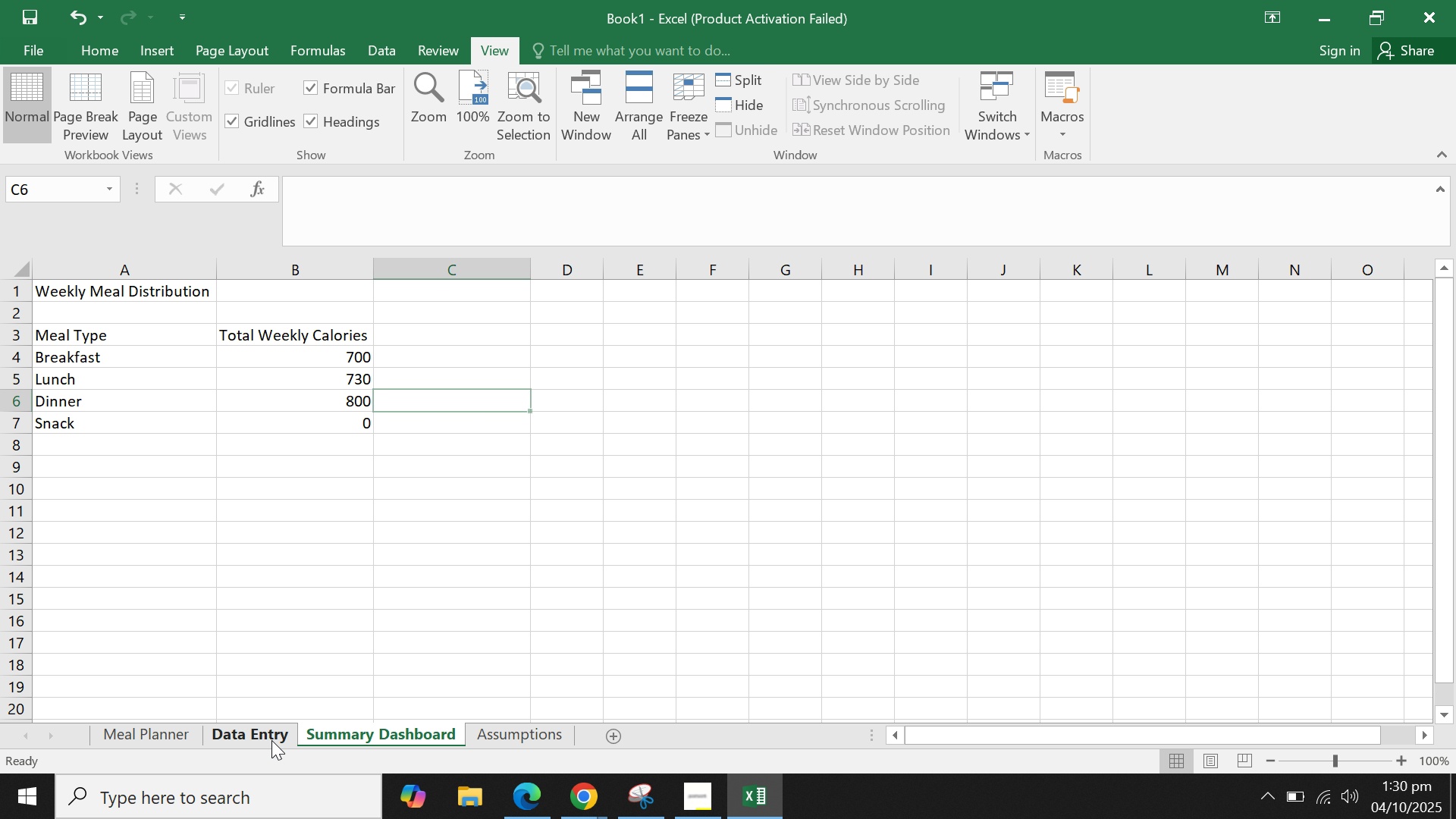 
left_click([411, 627])
 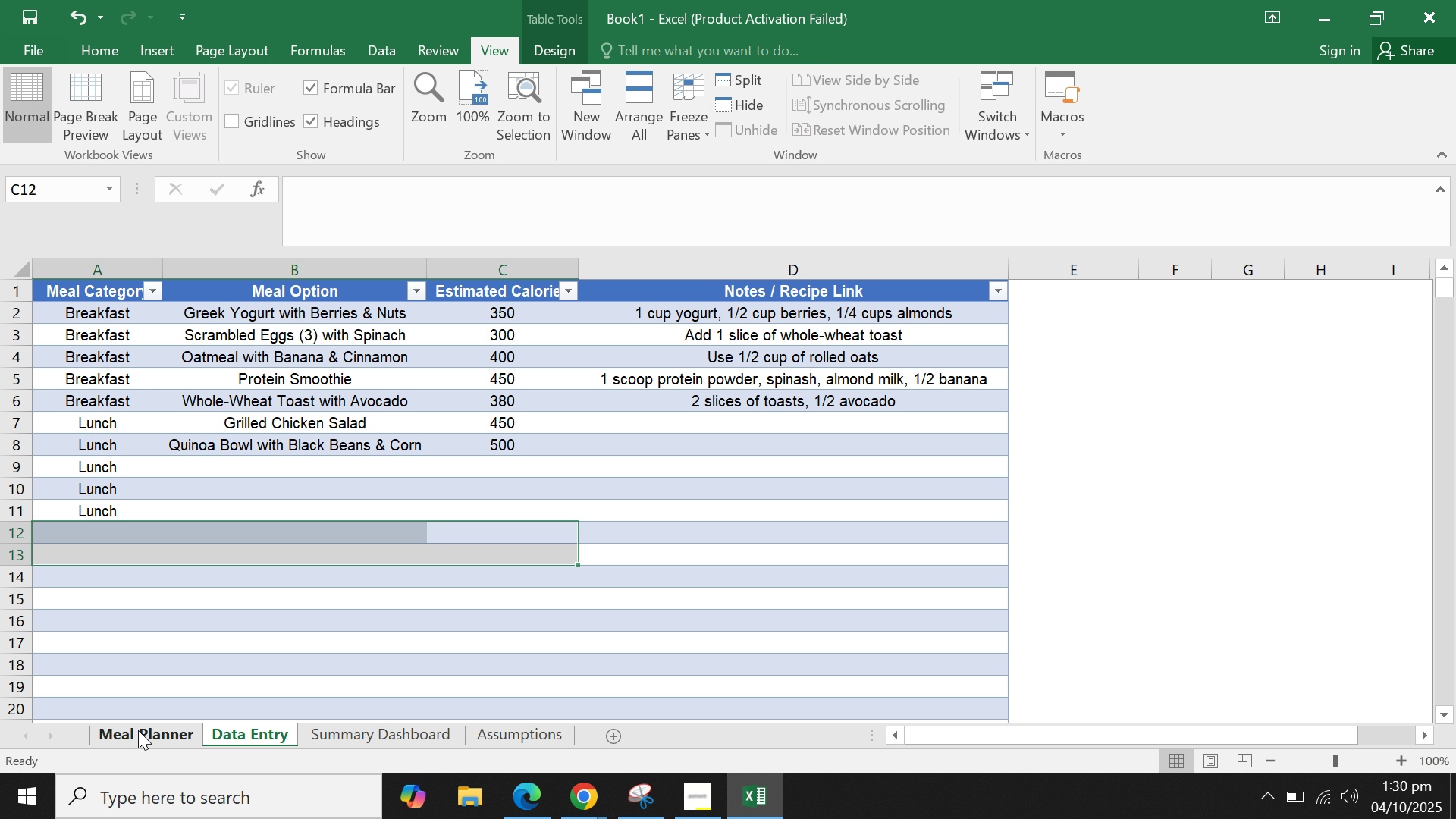 
left_click([385, 565])
 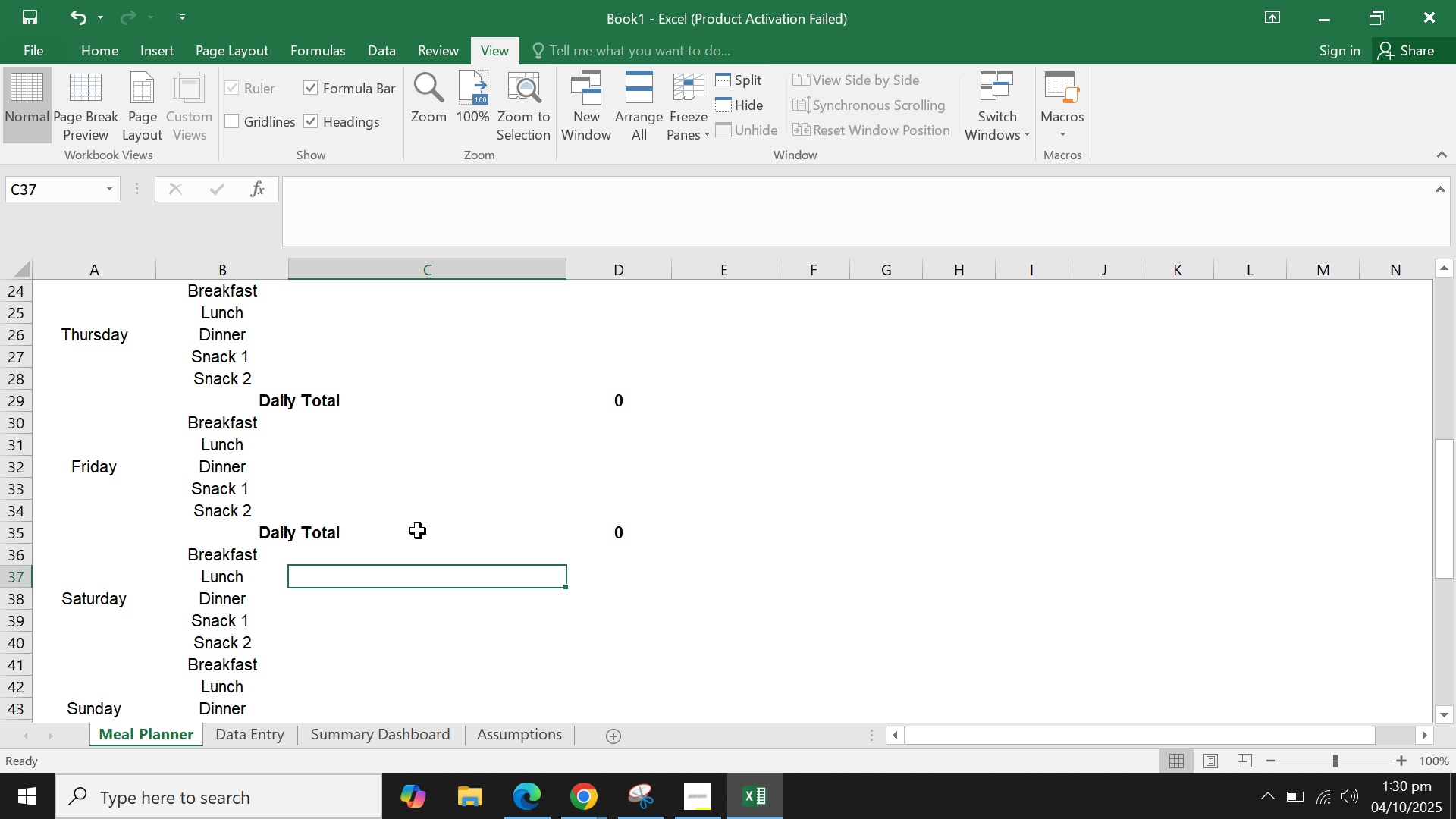 
scroll: coordinate [420, 526], scroll_direction: up, amount: 6.0
 